 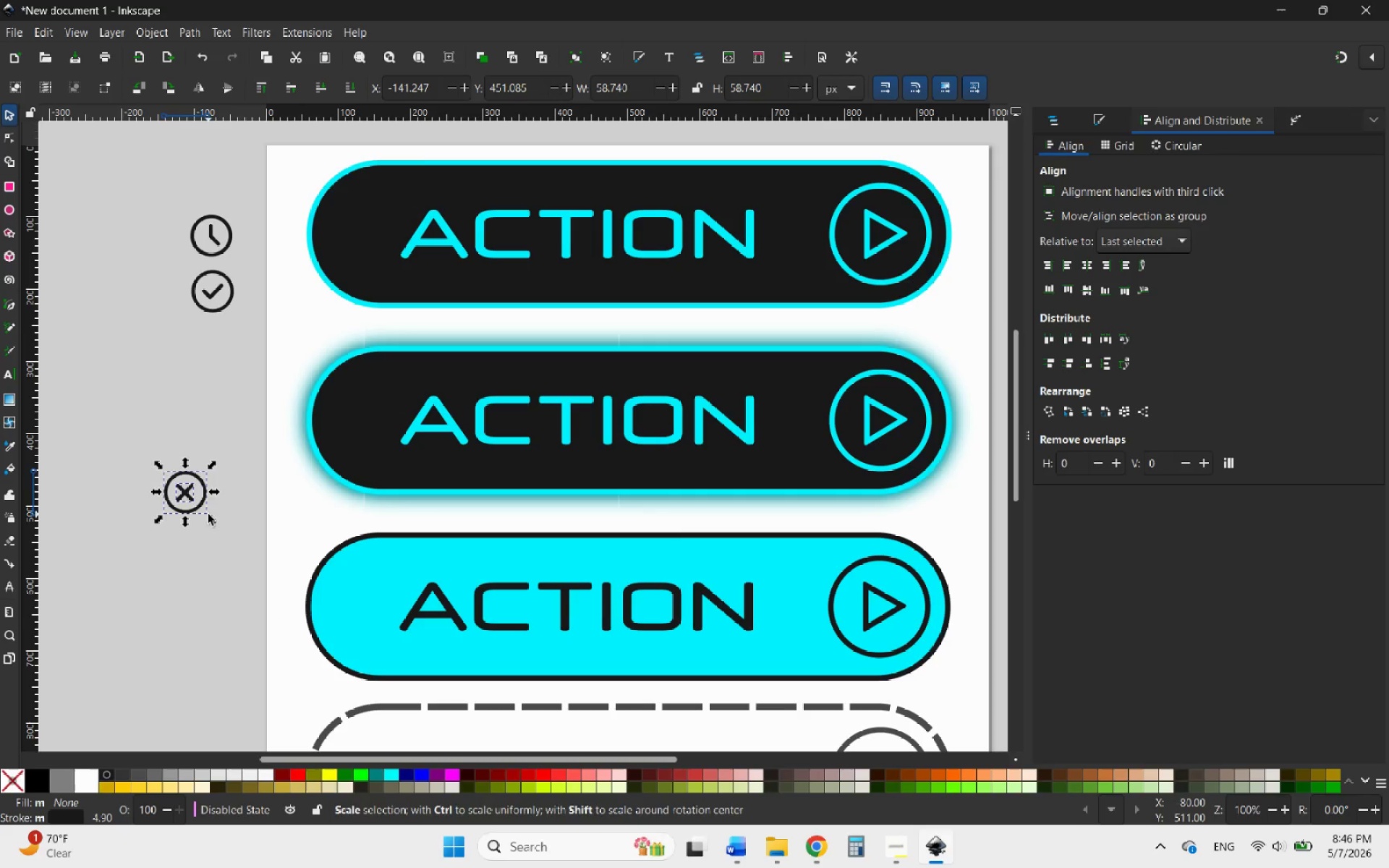 
left_click_drag(start_coordinate=[203, 501], to_coordinate=[231, 344])
 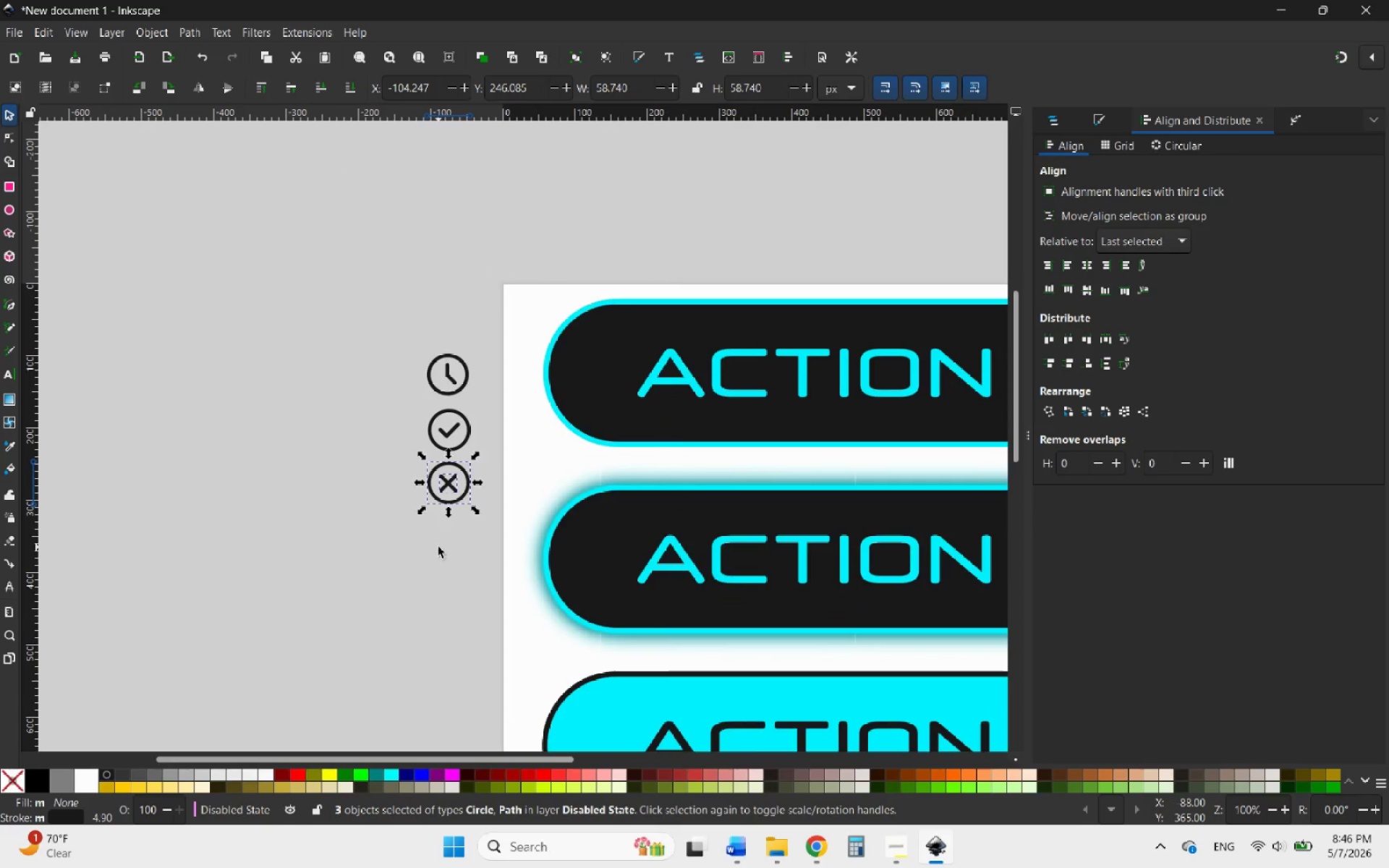 
left_click([370, 540])
 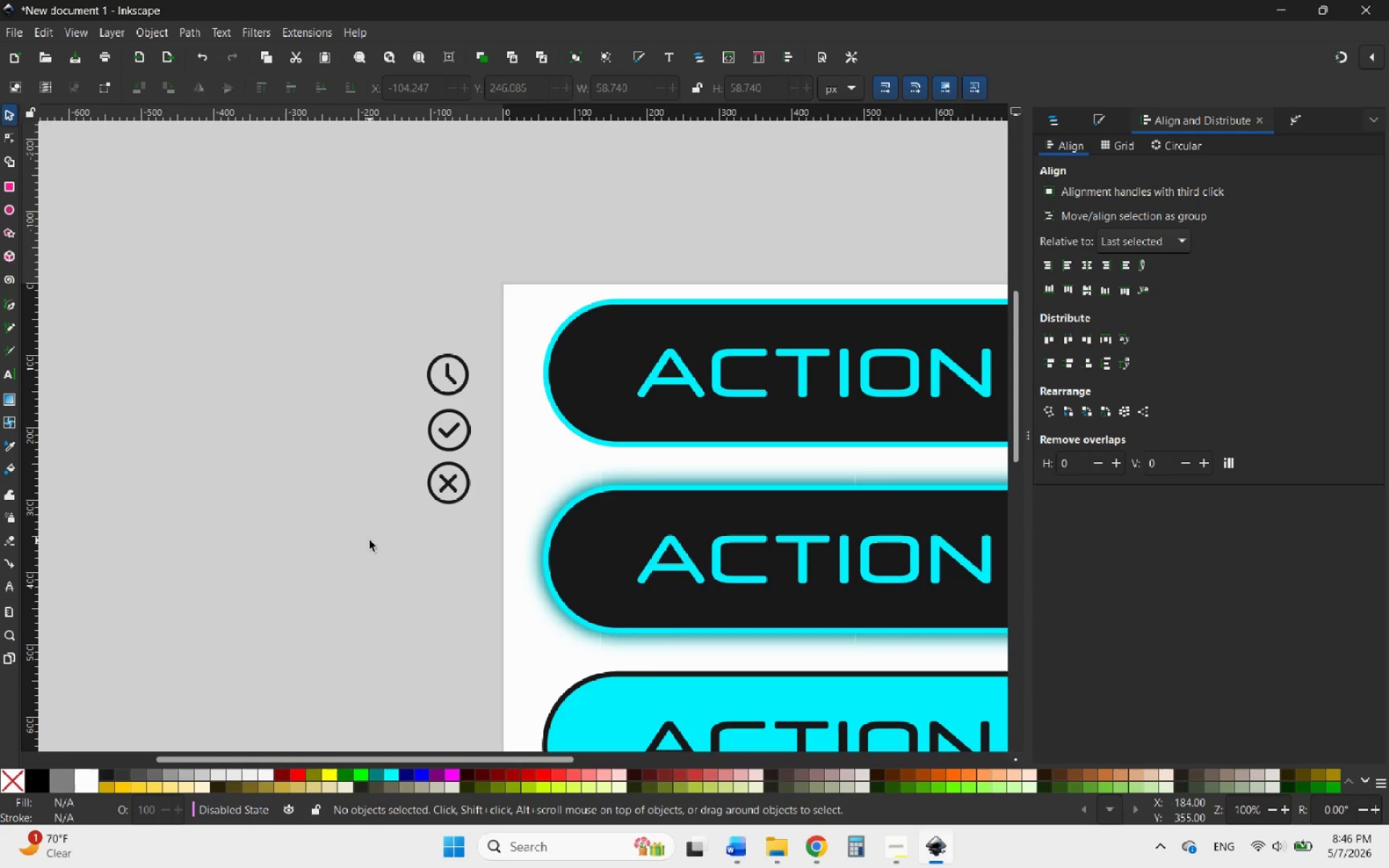 
left_click_drag(start_coordinate=[398, 330], to_coordinate=[493, 540])
 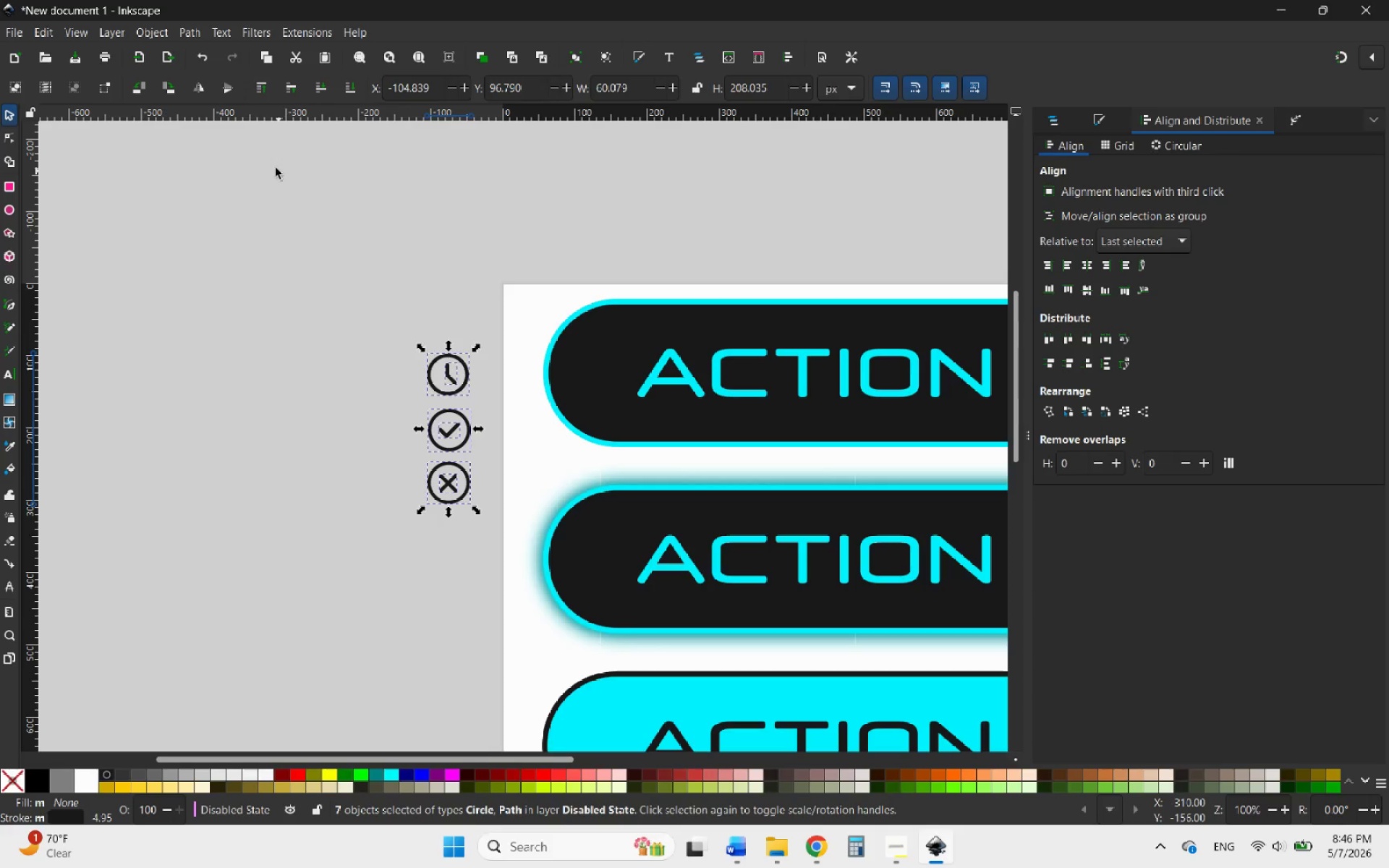 
left_click([162, 33])
 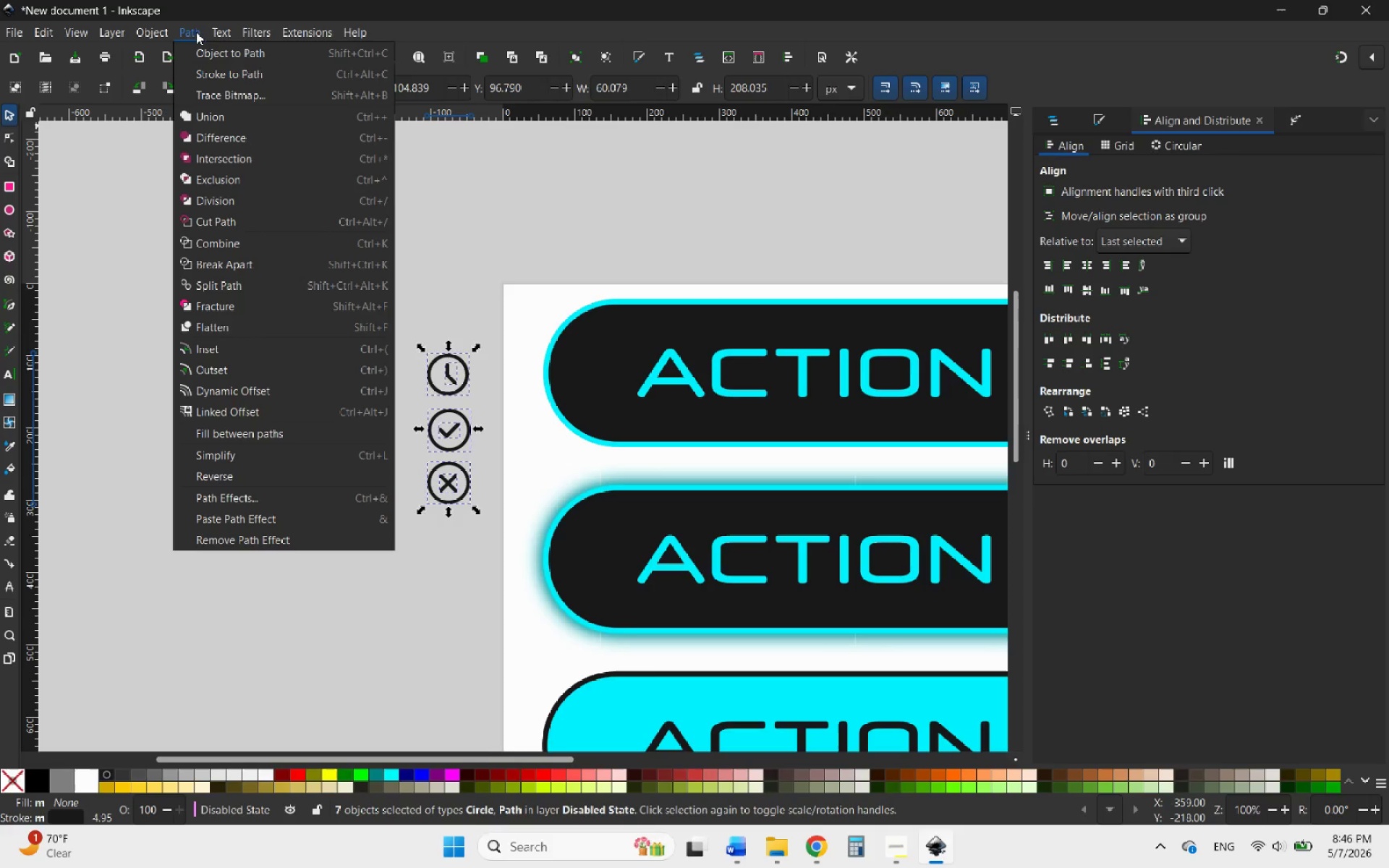 
mouse_move([247, 33])
 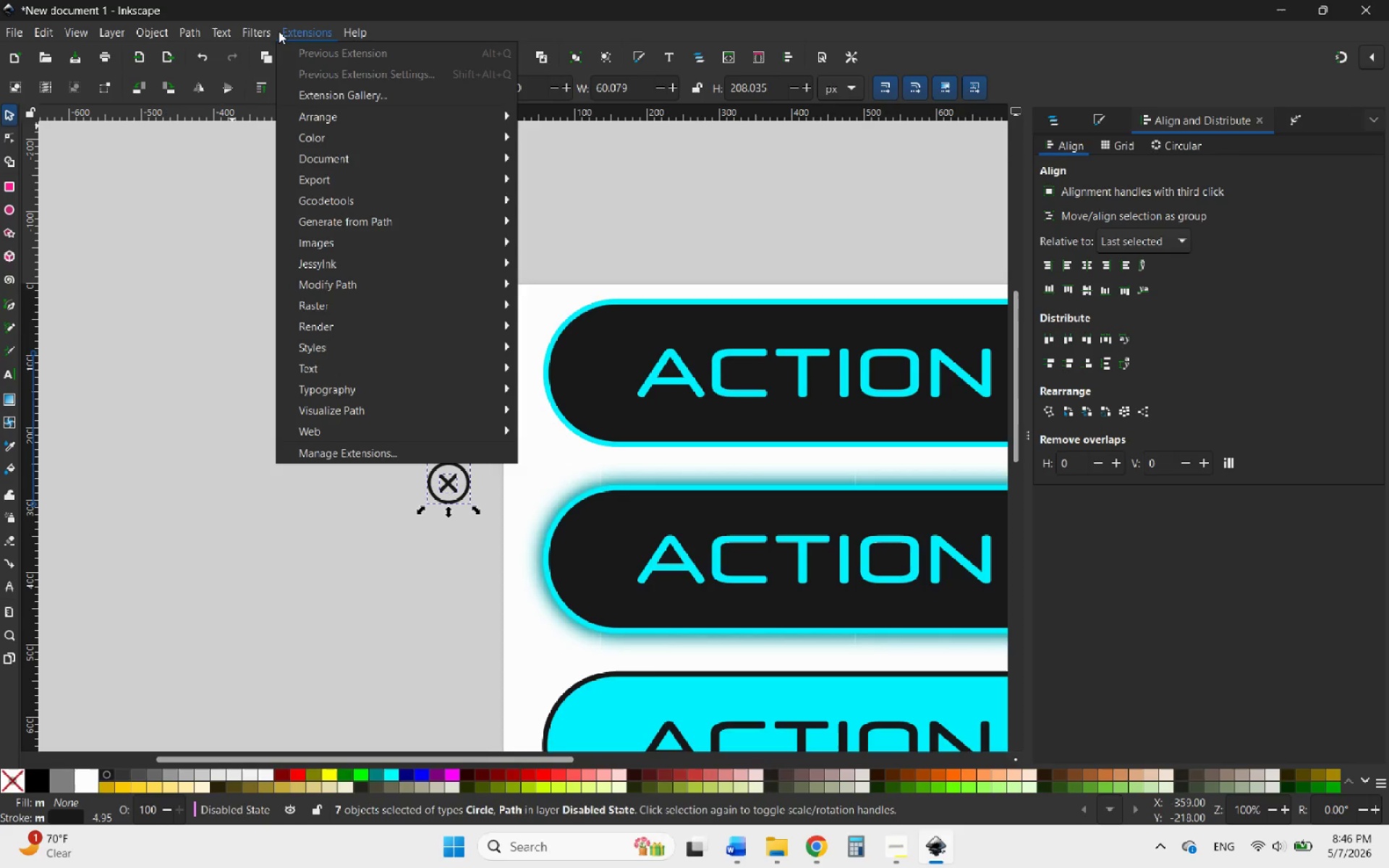 
mouse_move([219, 28])
 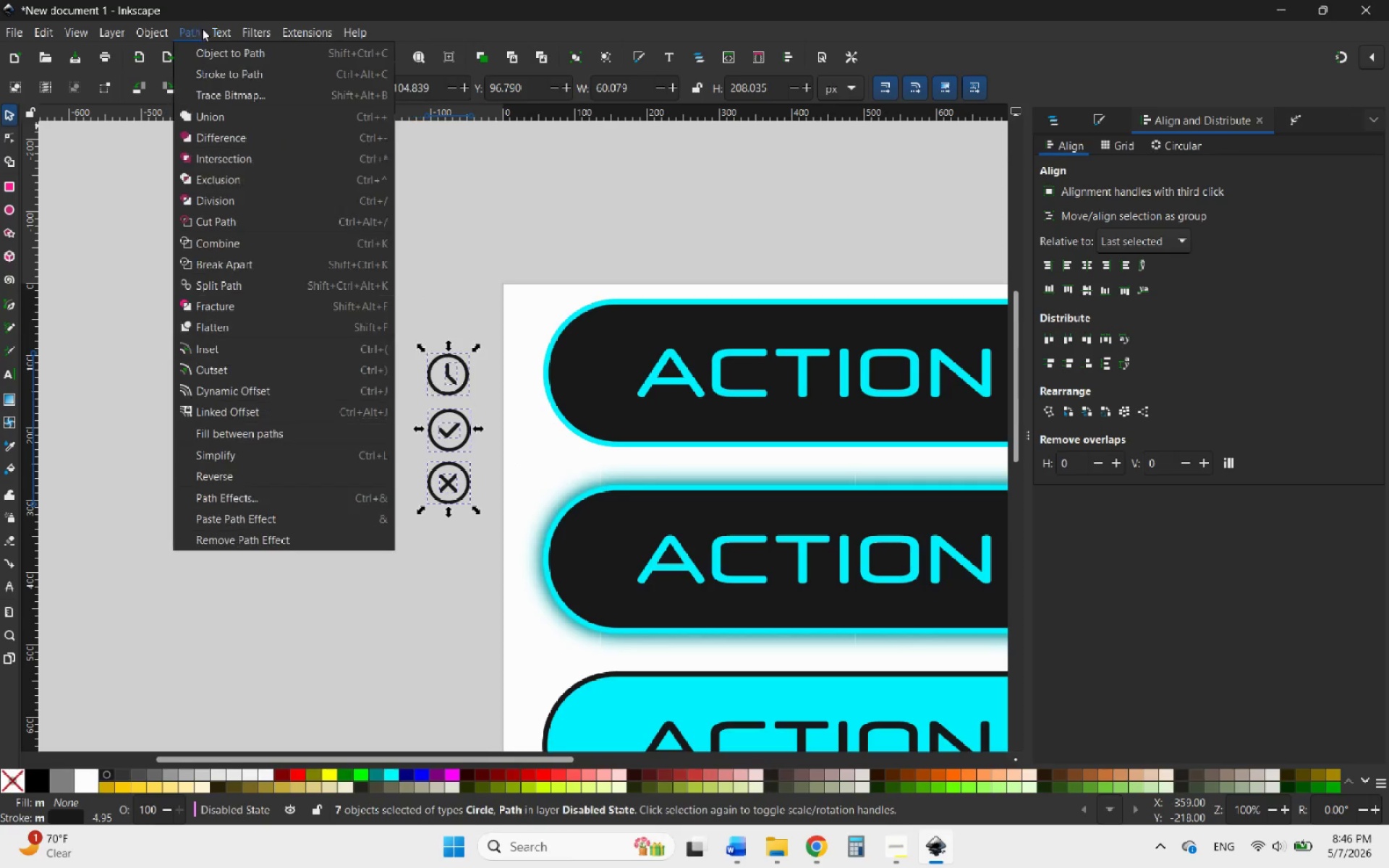 
mouse_move([218, 42])
 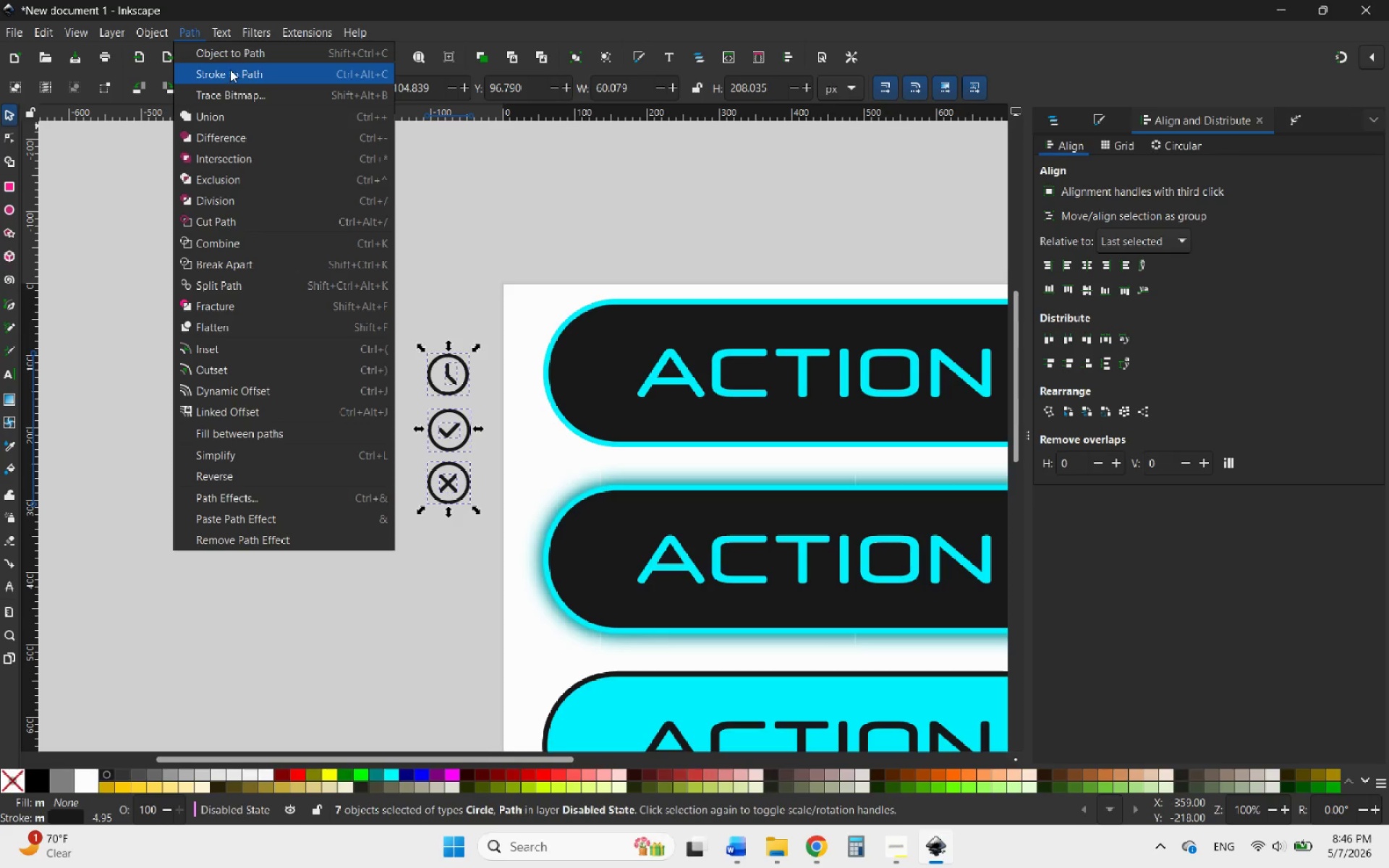 
left_click([231, 70])
 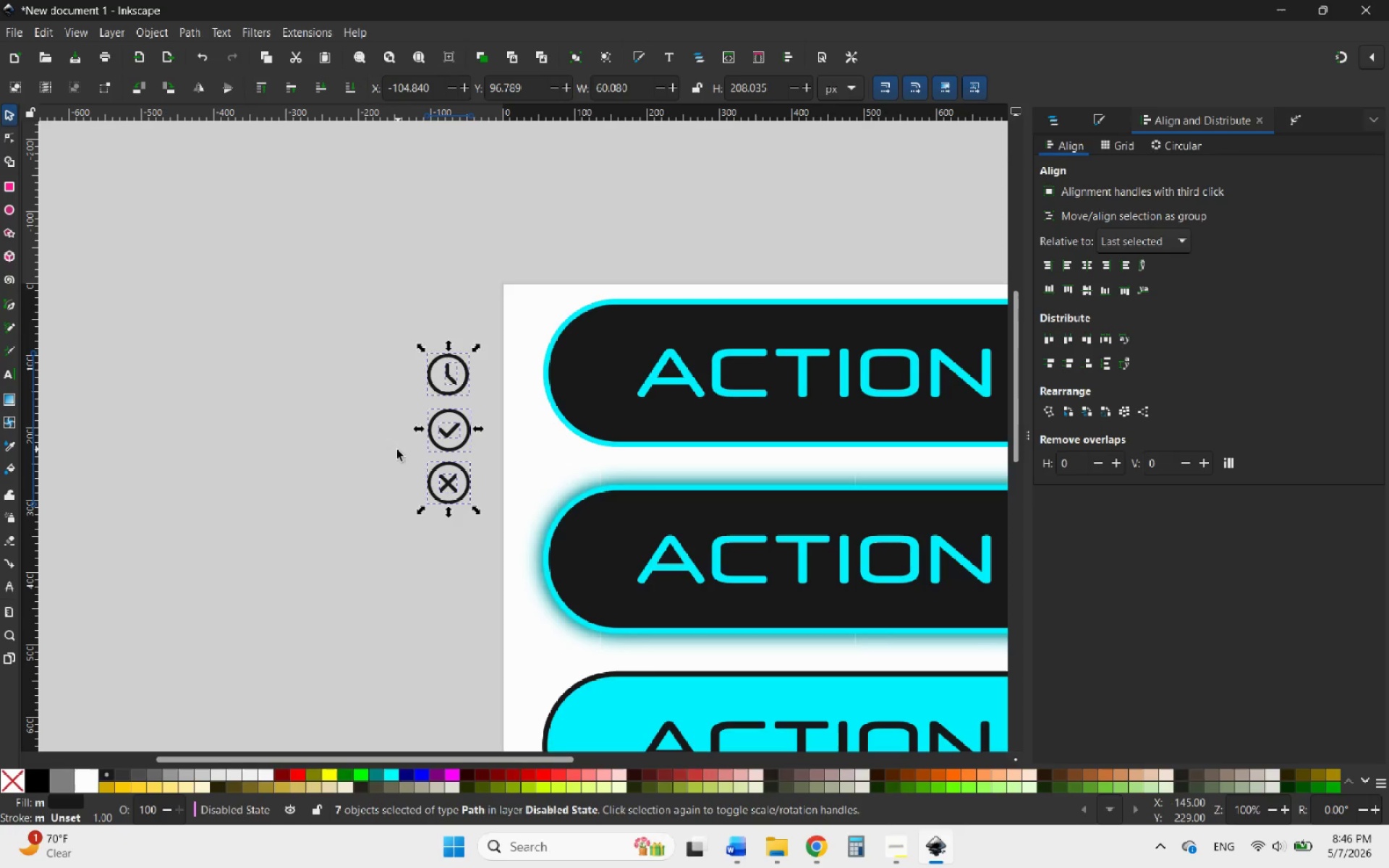 
left_click([397, 450])
 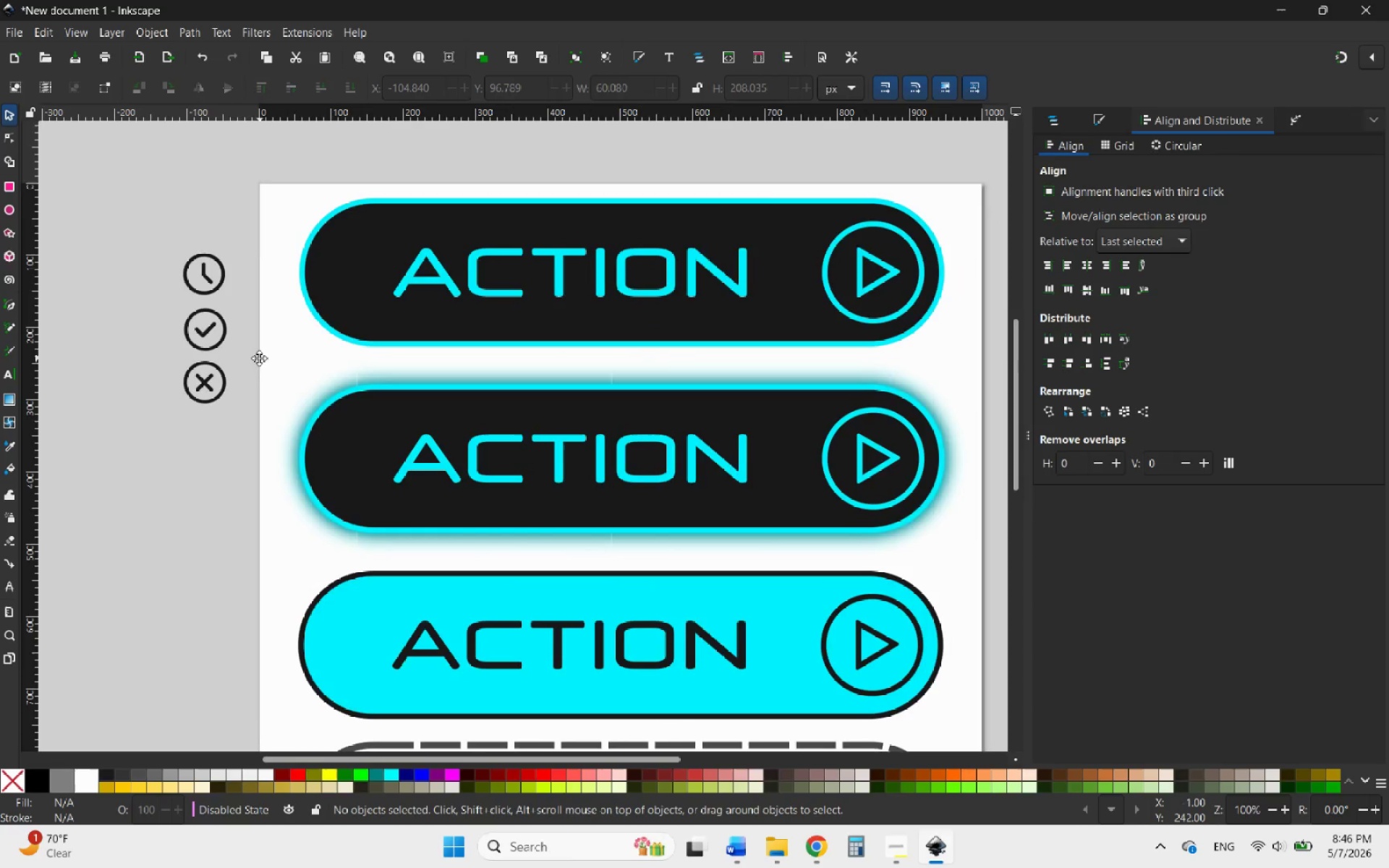 
wait(5.76)
 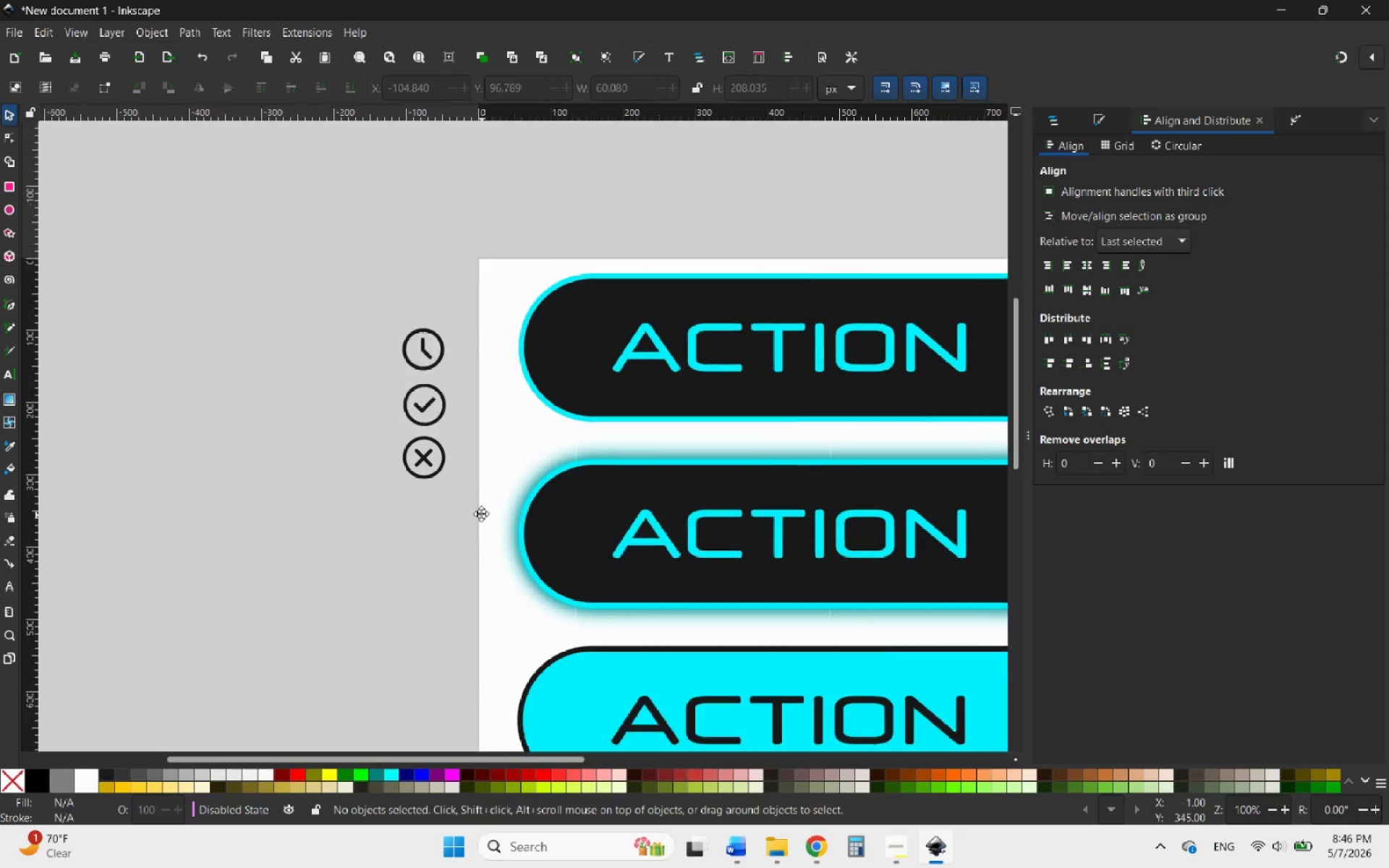 
left_click_drag(start_coordinate=[200, 260], to_coordinate=[263, 328])
 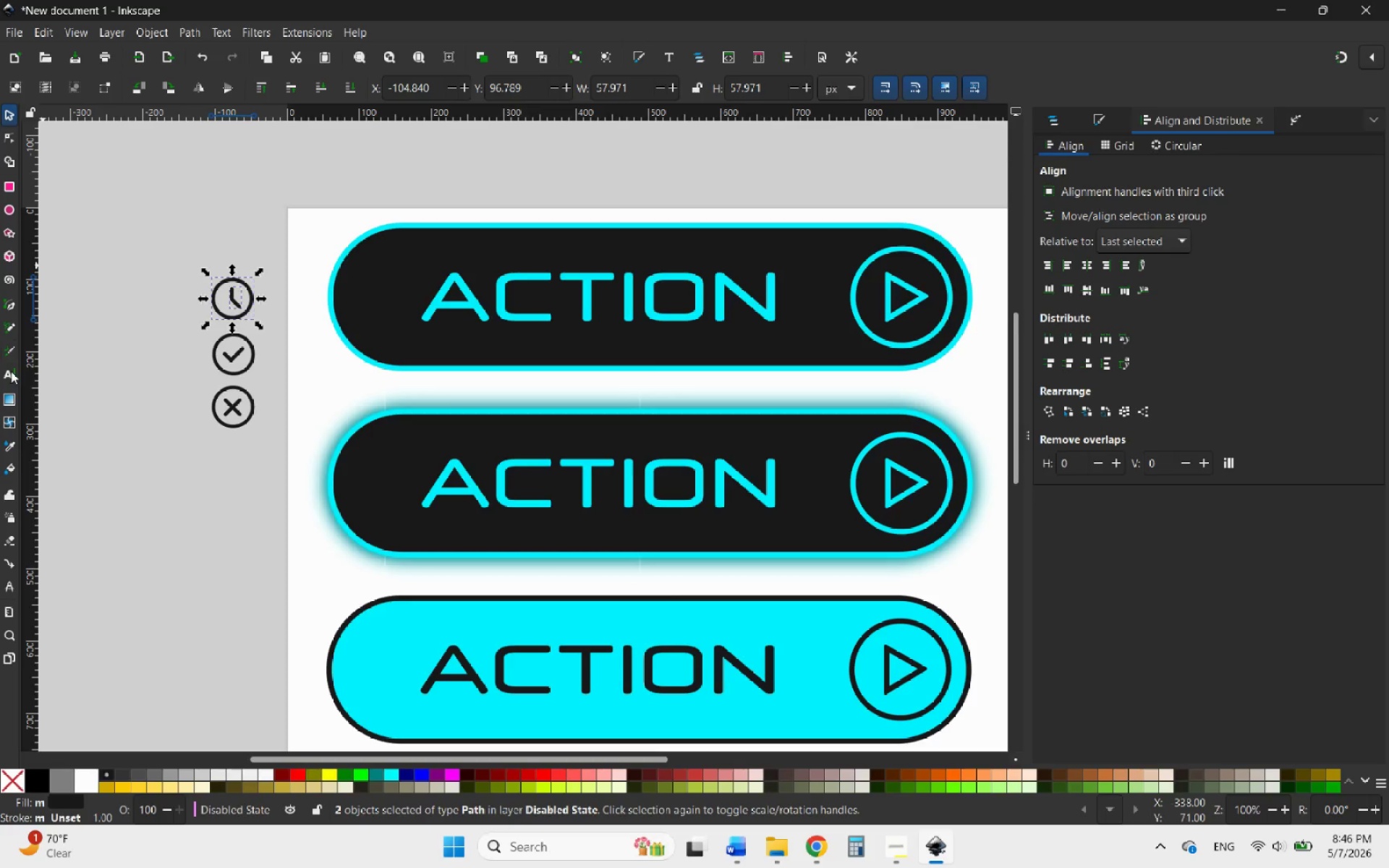 
wait(5.25)
 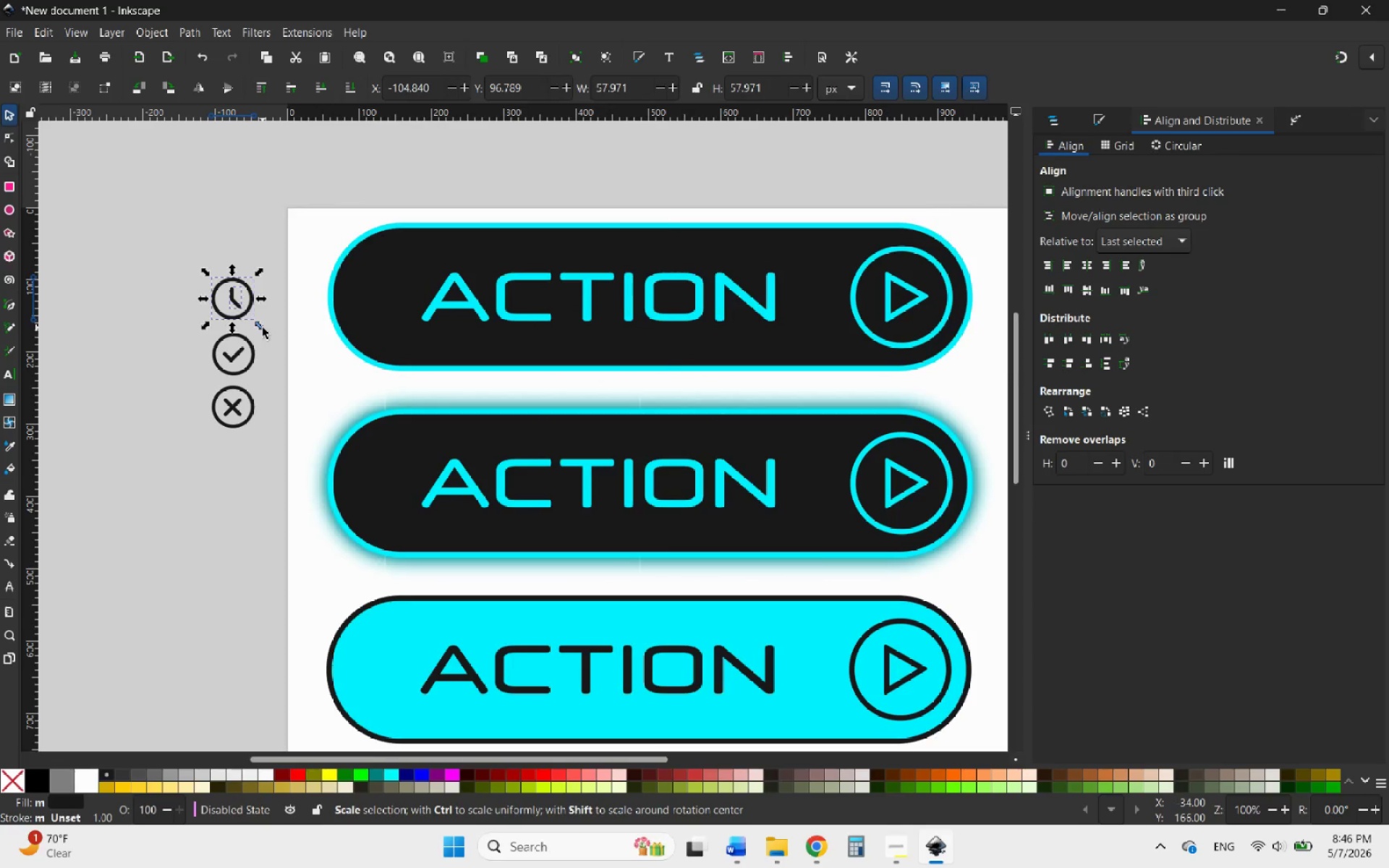 
left_click([8, 445])
 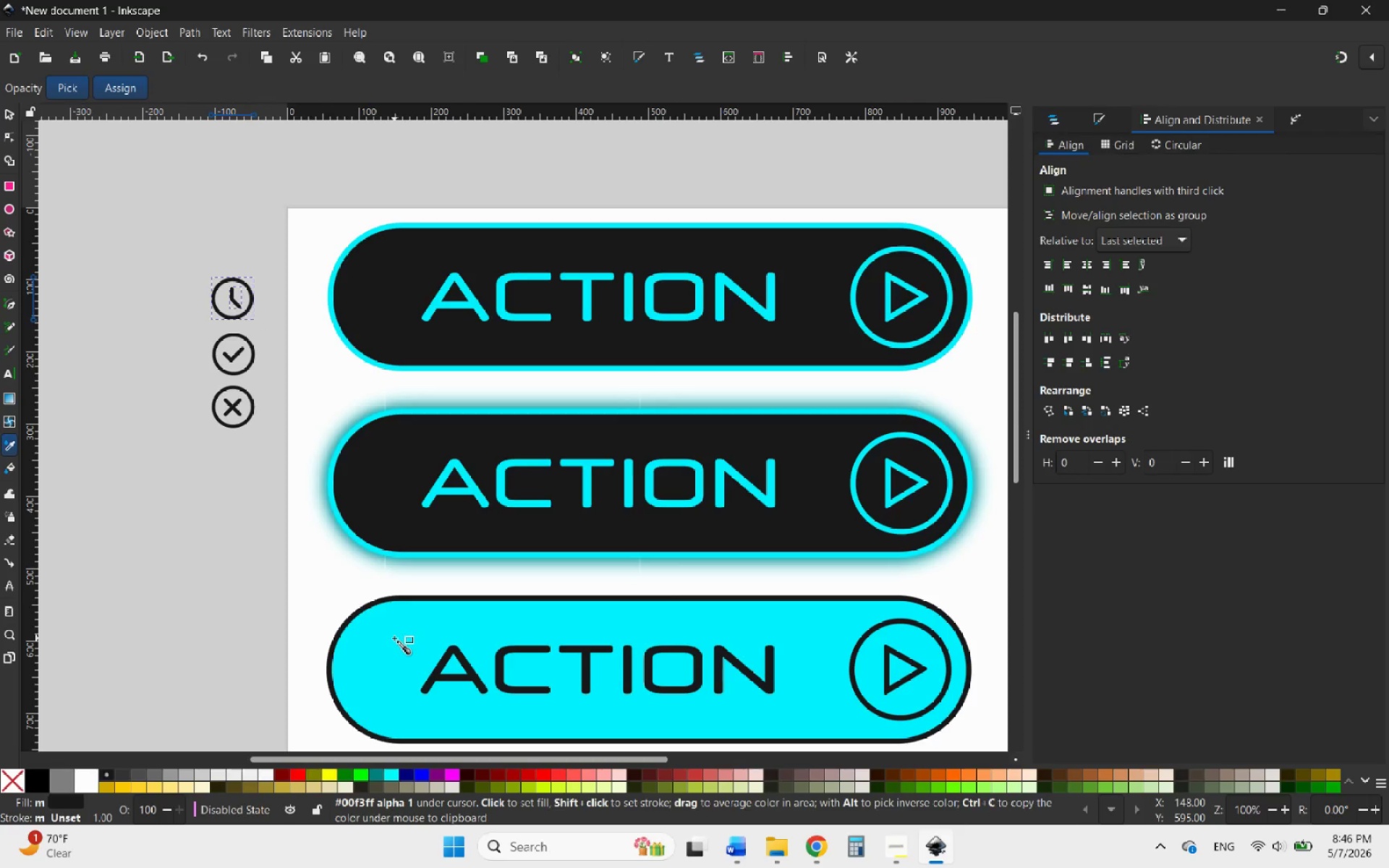 
left_click([394, 638])
 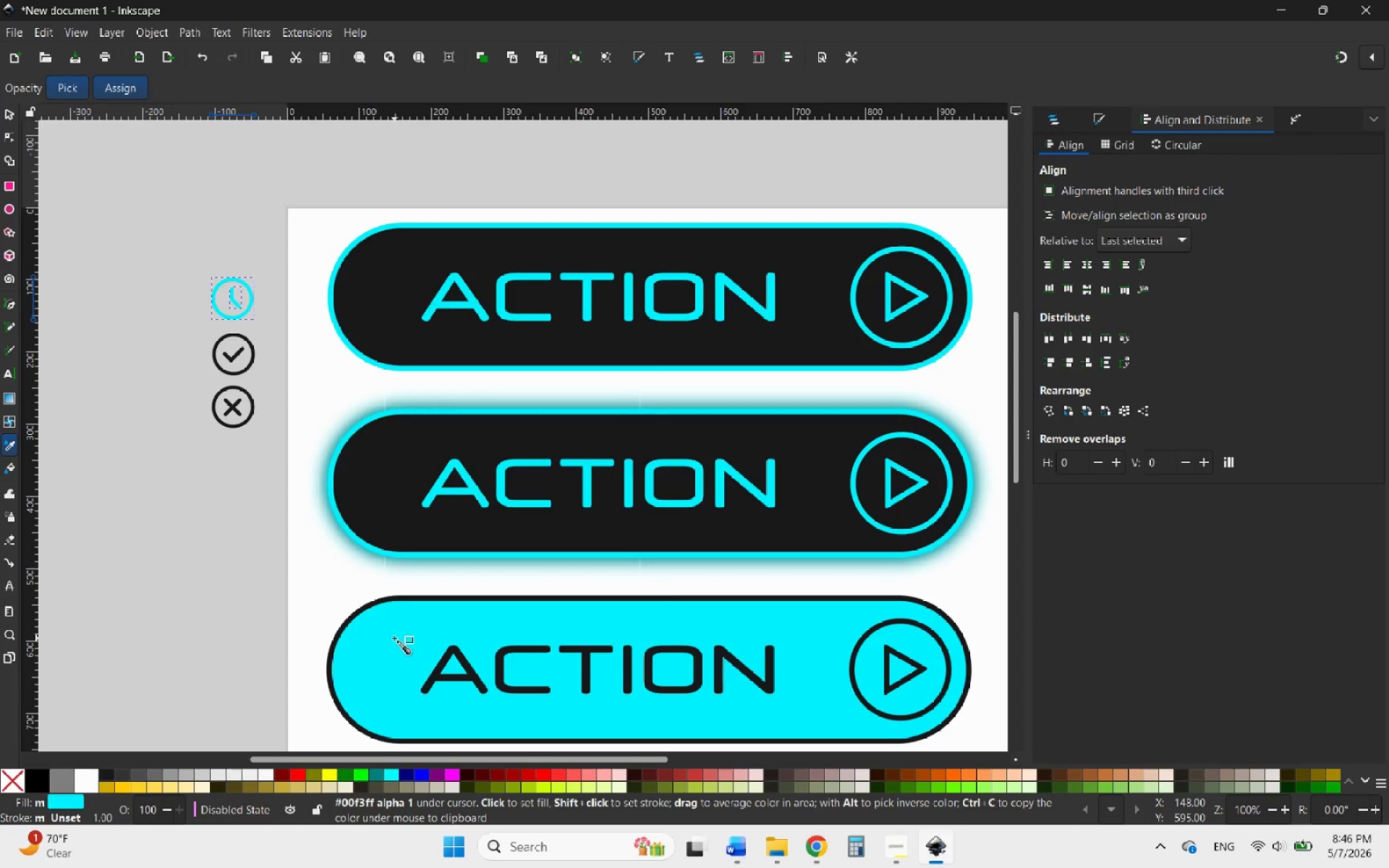 
wait(6.56)
 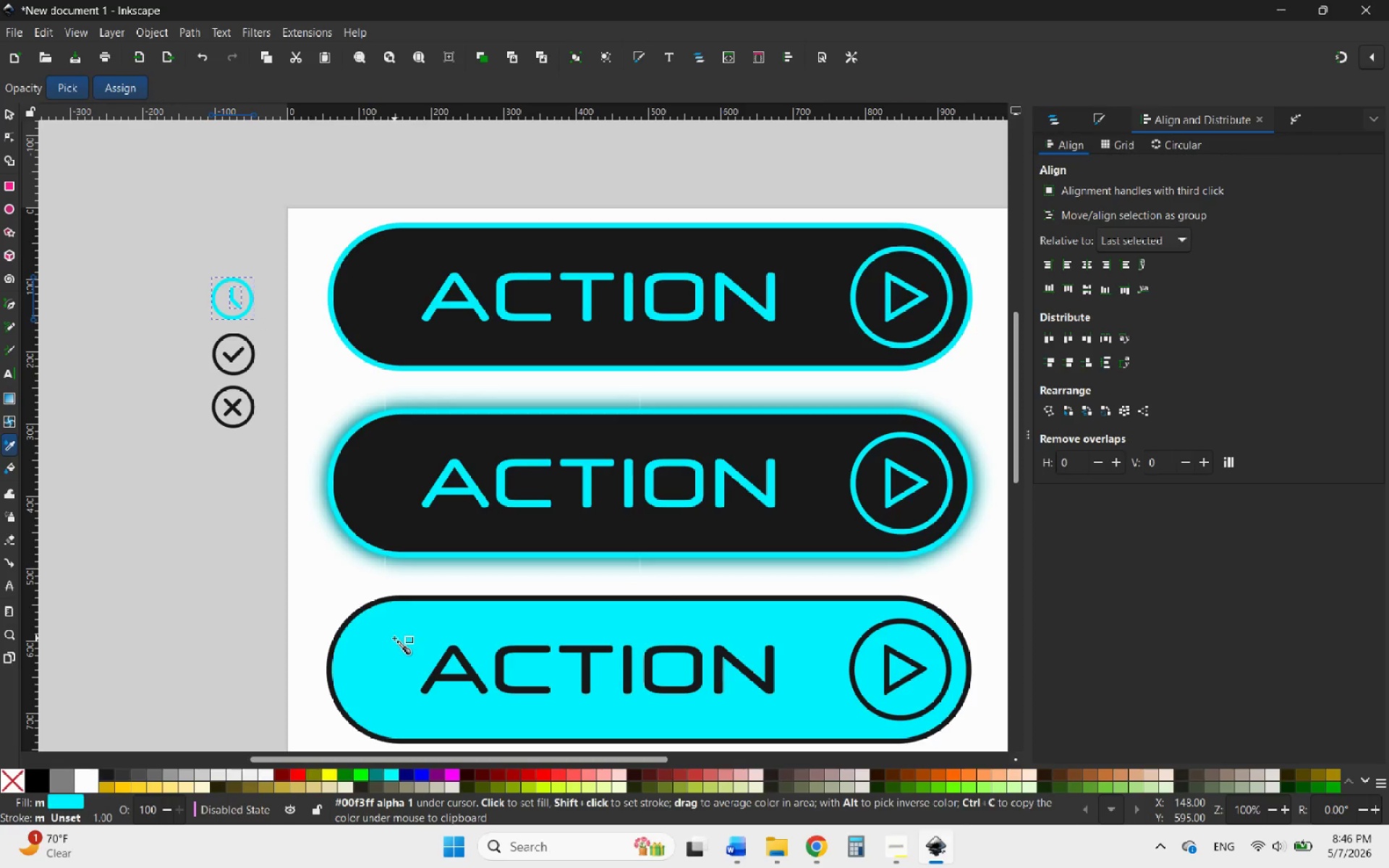 
left_click([12, 117])
 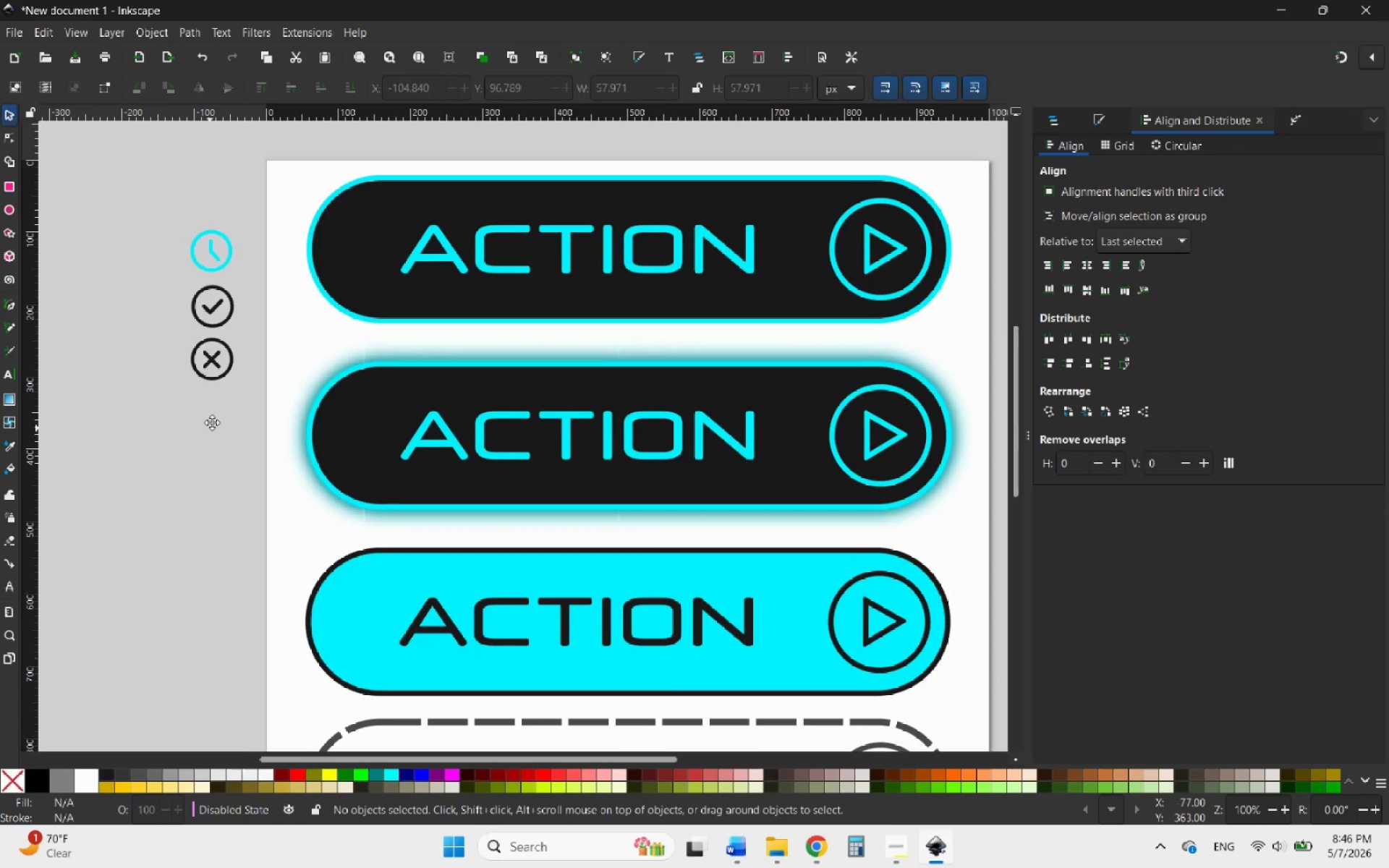 
wait(5.92)
 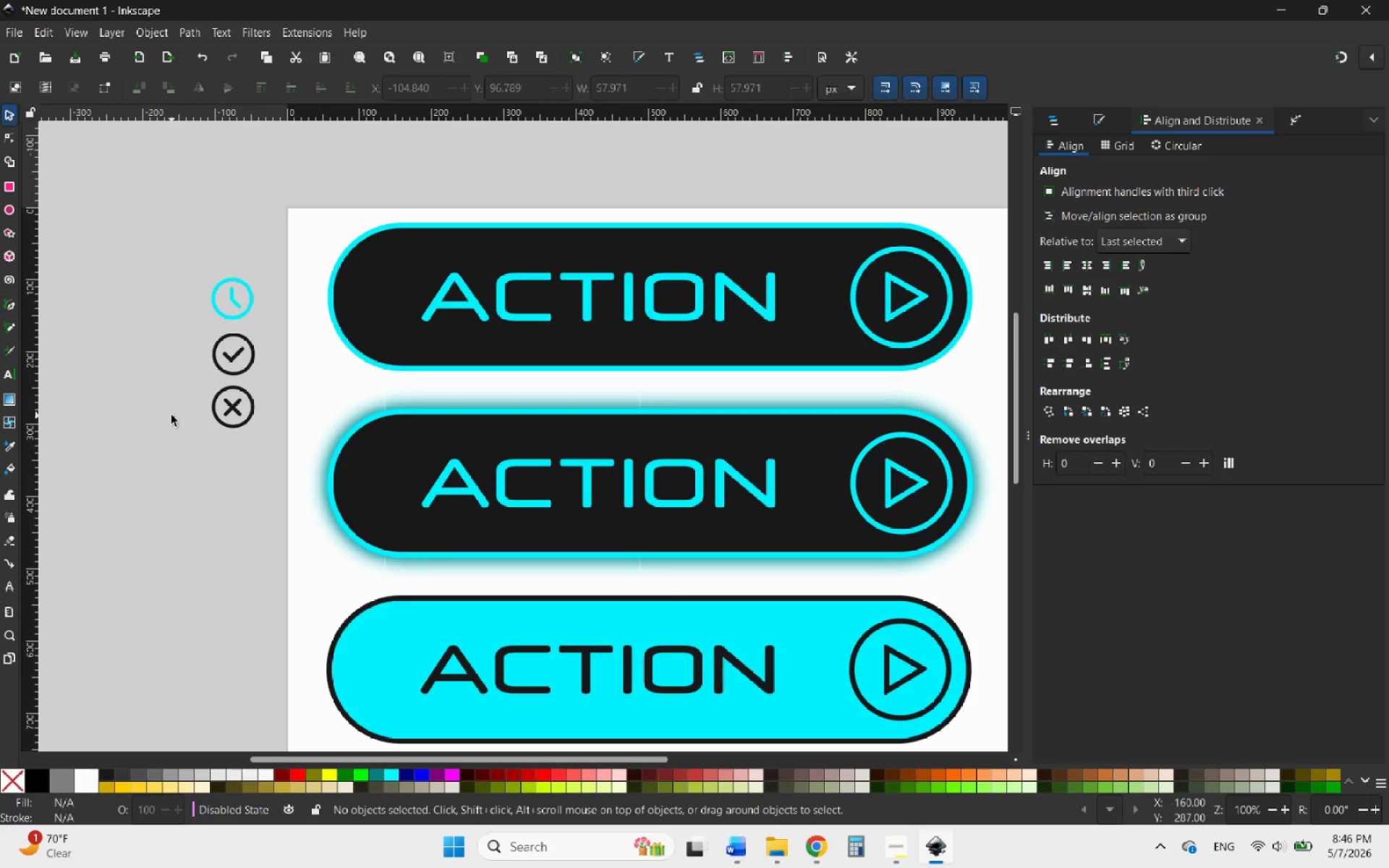 
left_click_drag(start_coordinate=[177, 237], to_coordinate=[243, 292])
 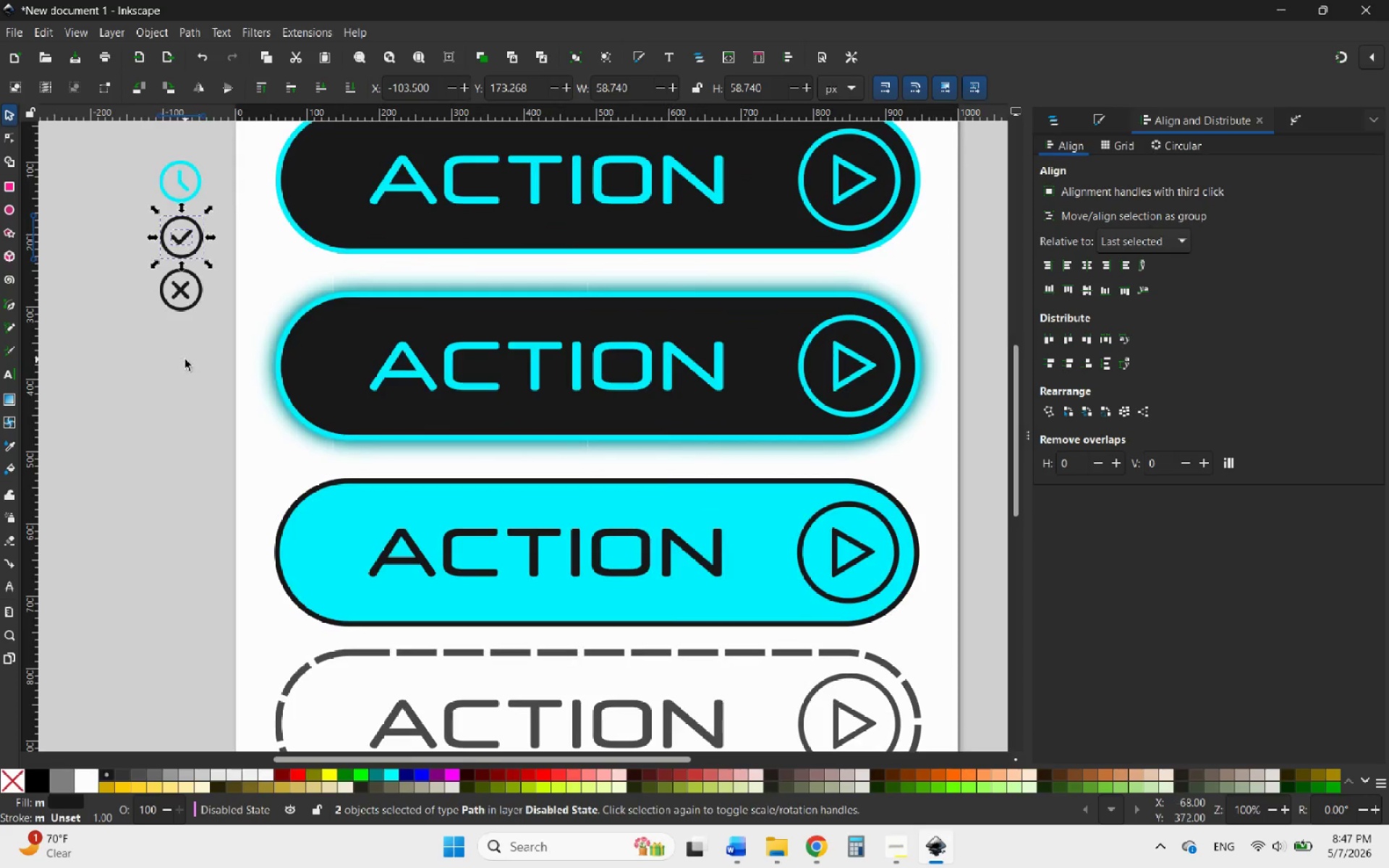 
left_click([159, 324])
 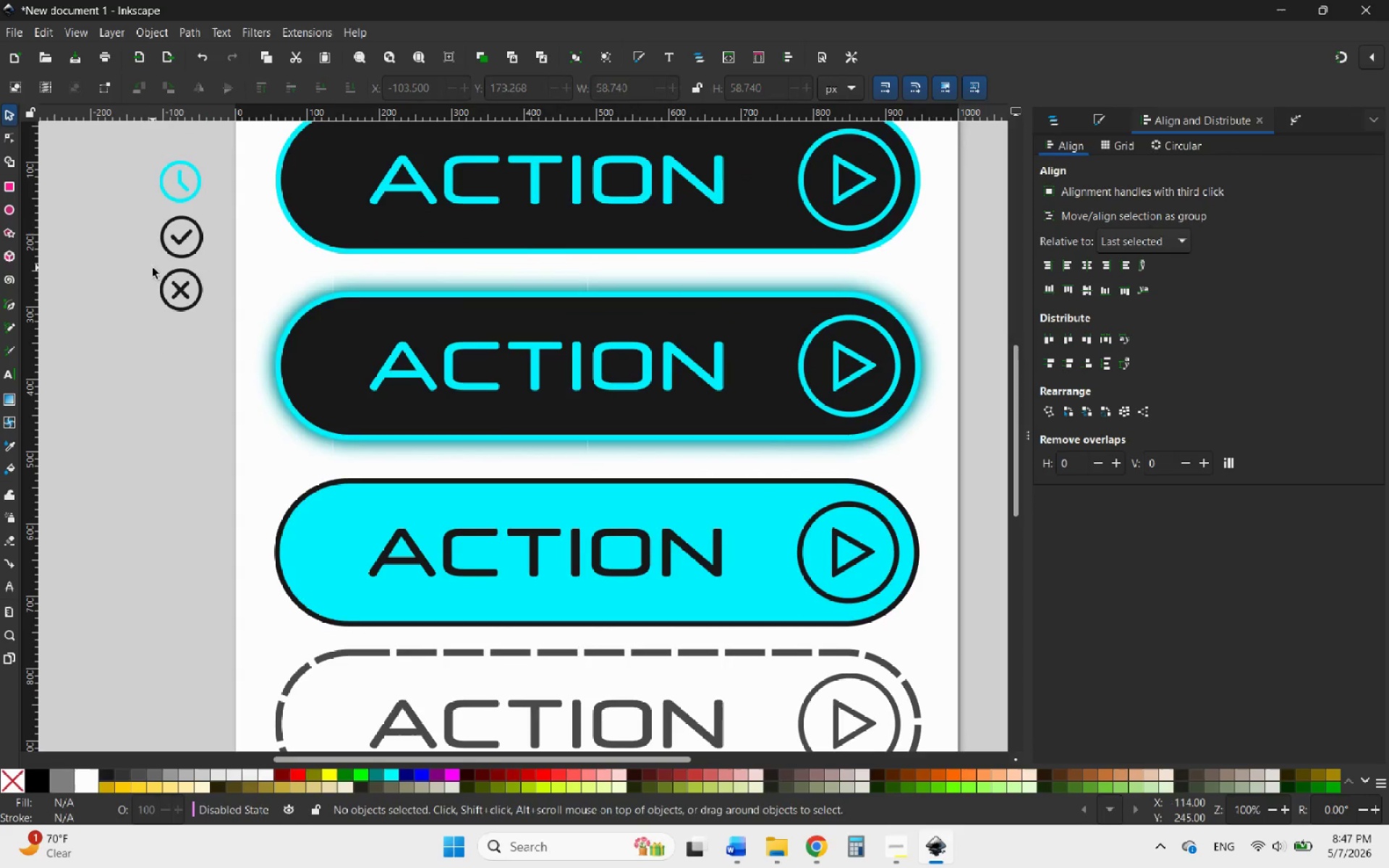 
left_click_drag(start_coordinate=[153, 268], to_coordinate=[214, 322])
 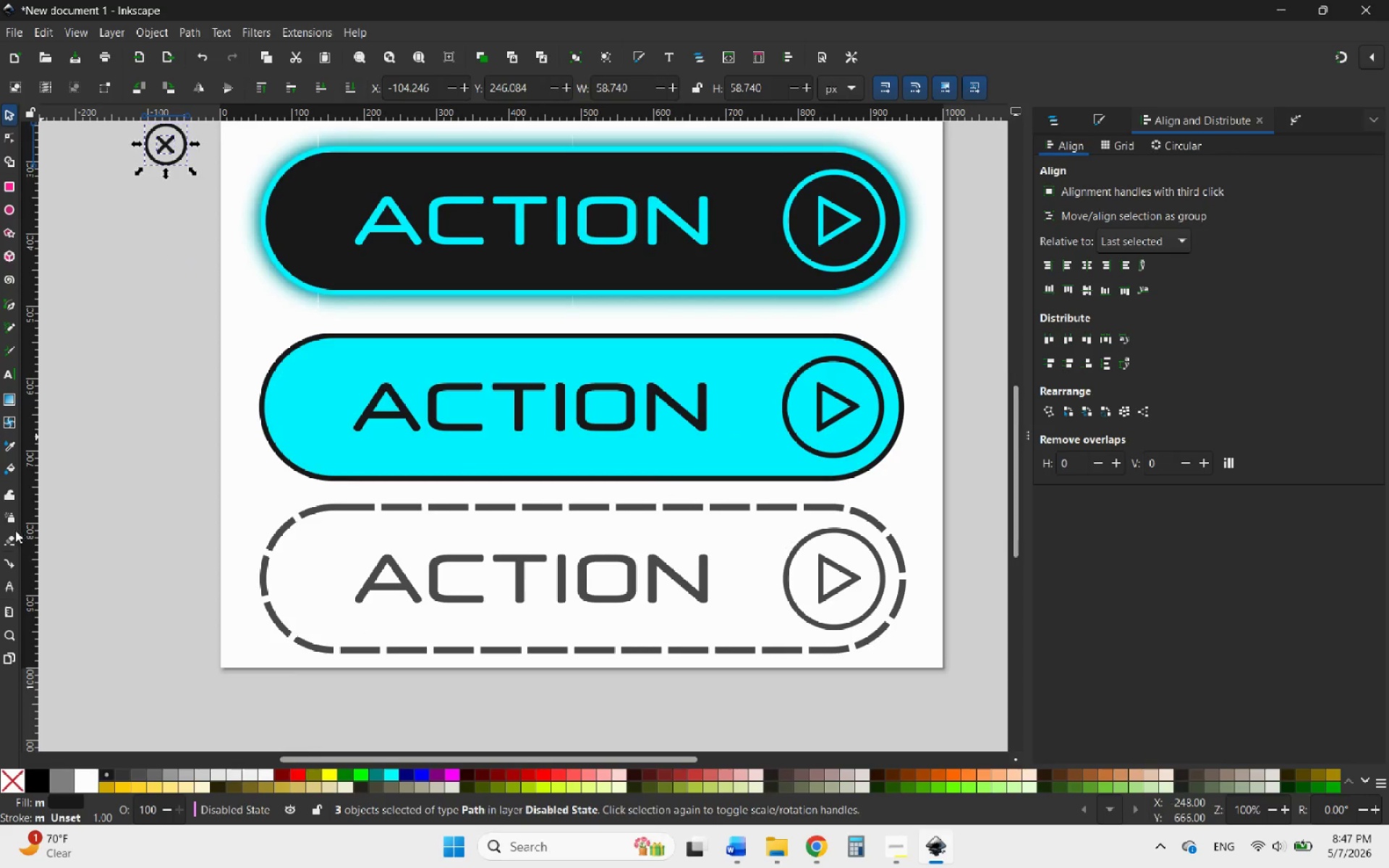 
left_click([7, 444])
 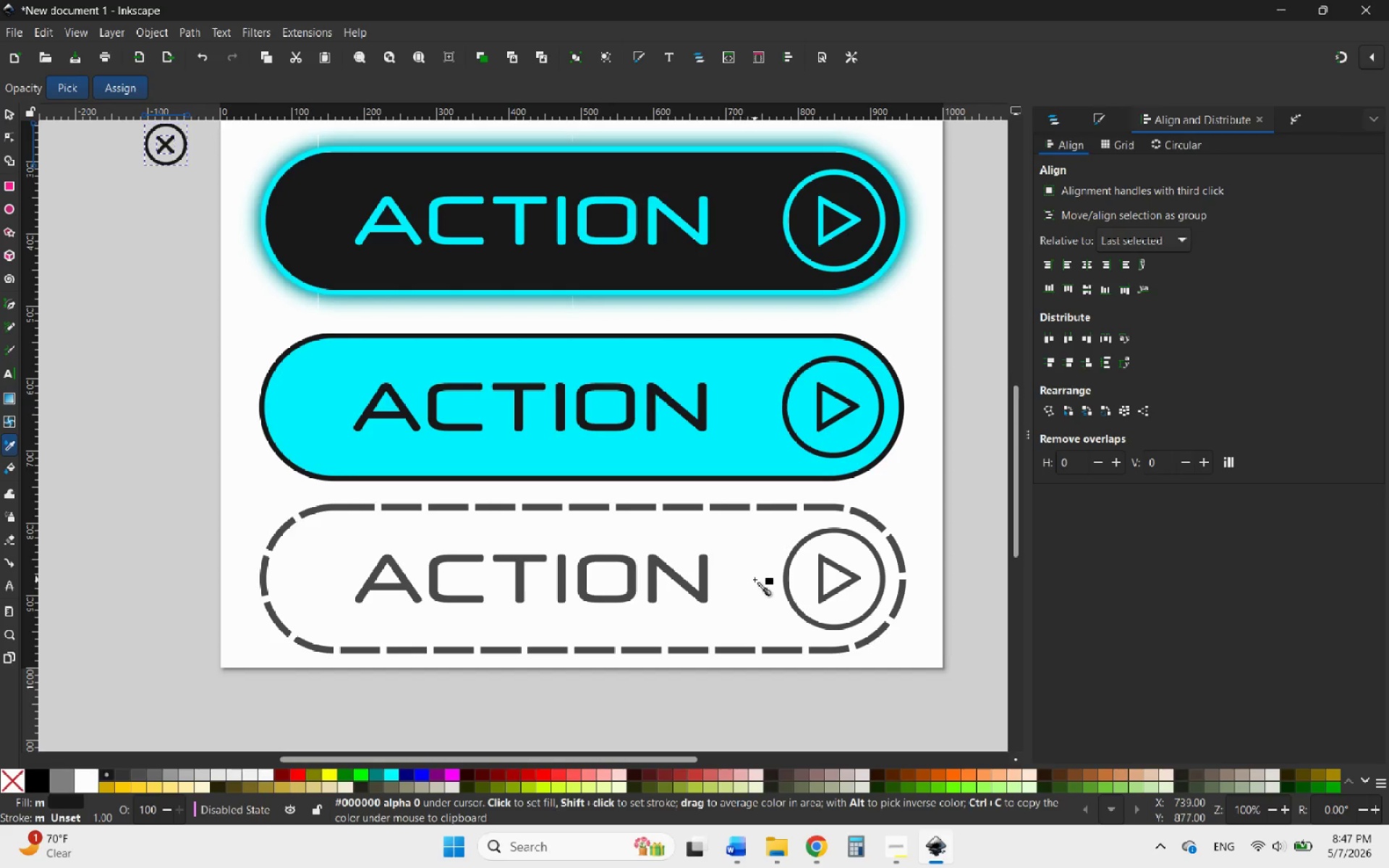 
left_click([702, 584])
 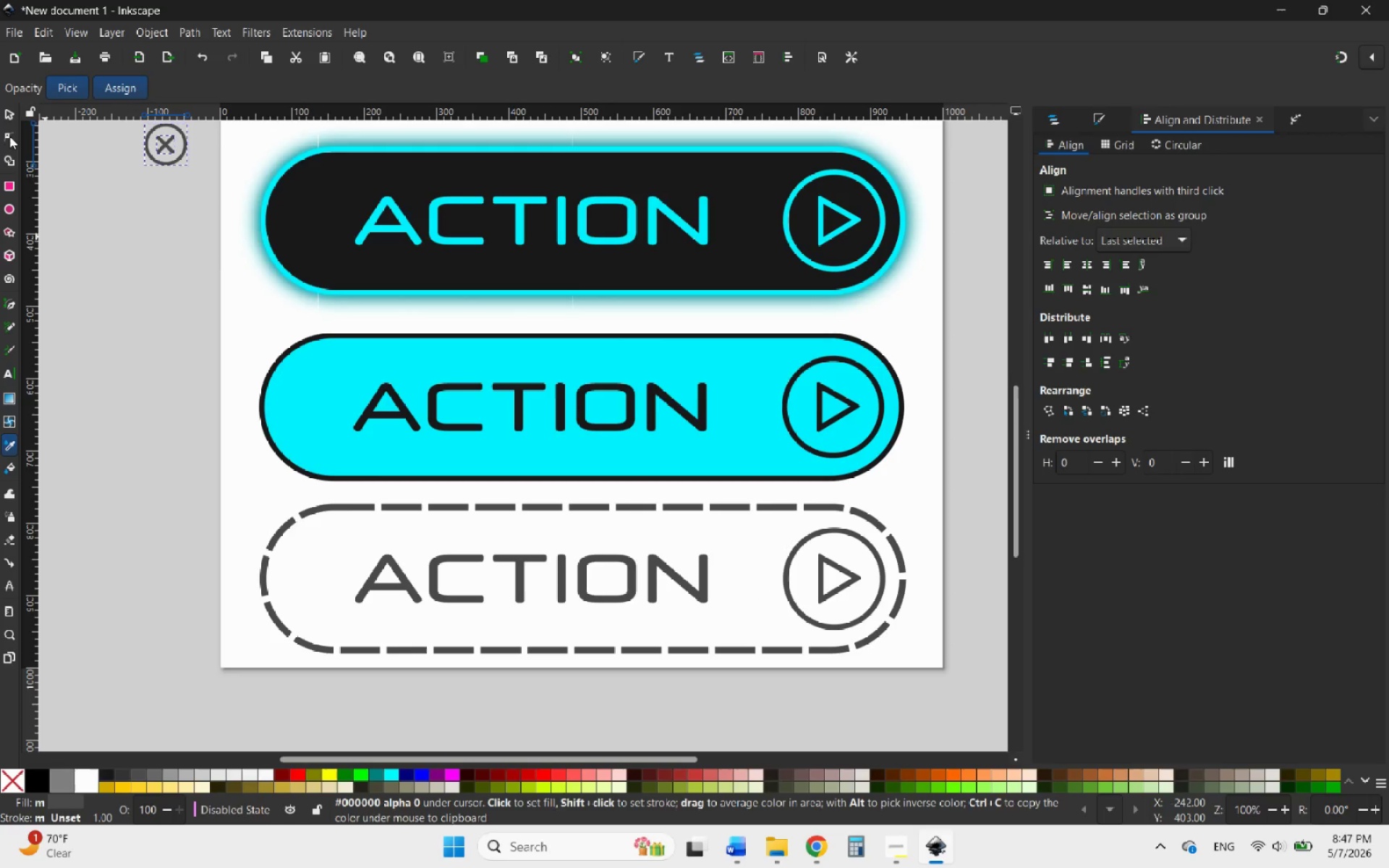 
left_click([4, 112])
 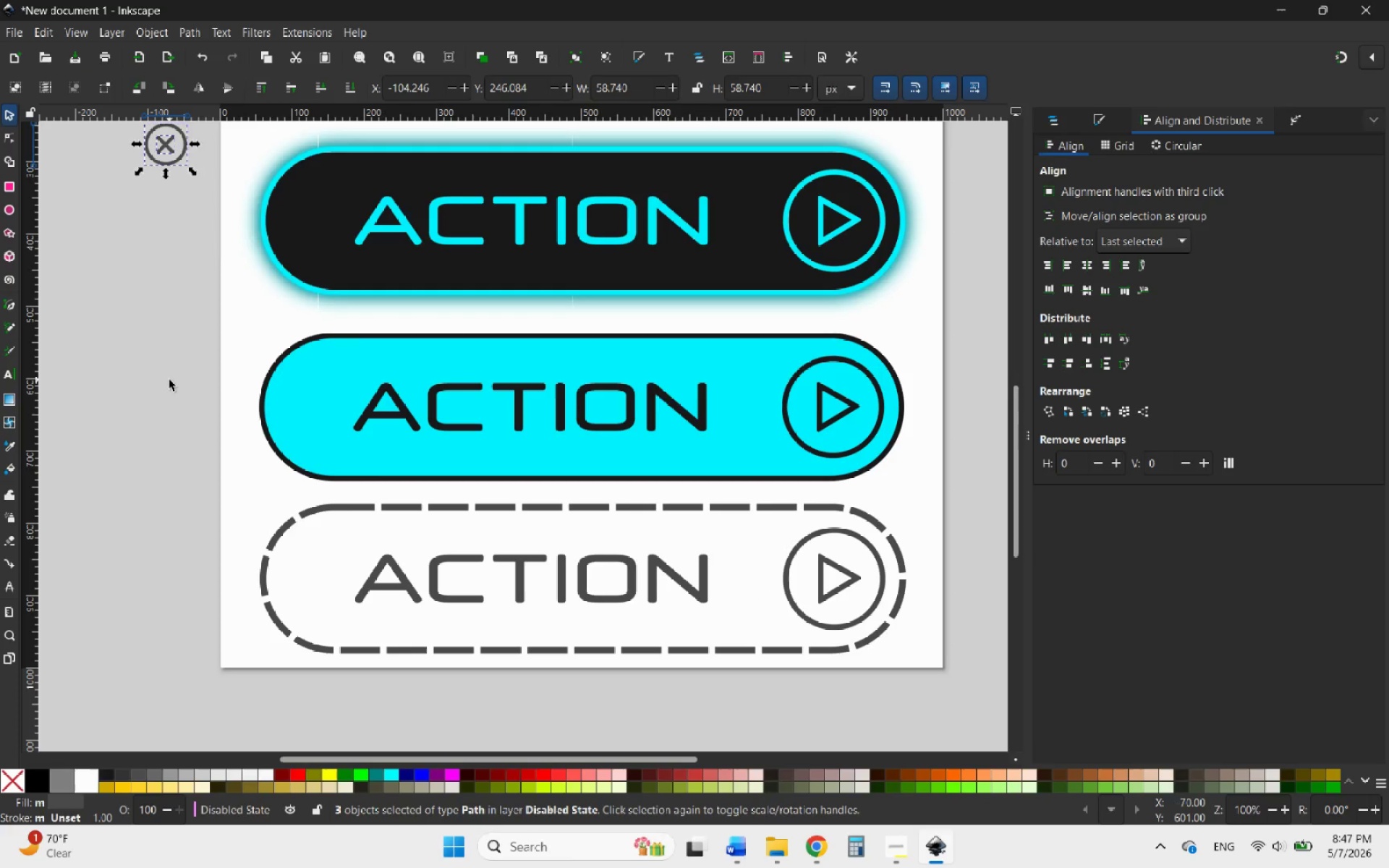 
left_click([170, 380])
 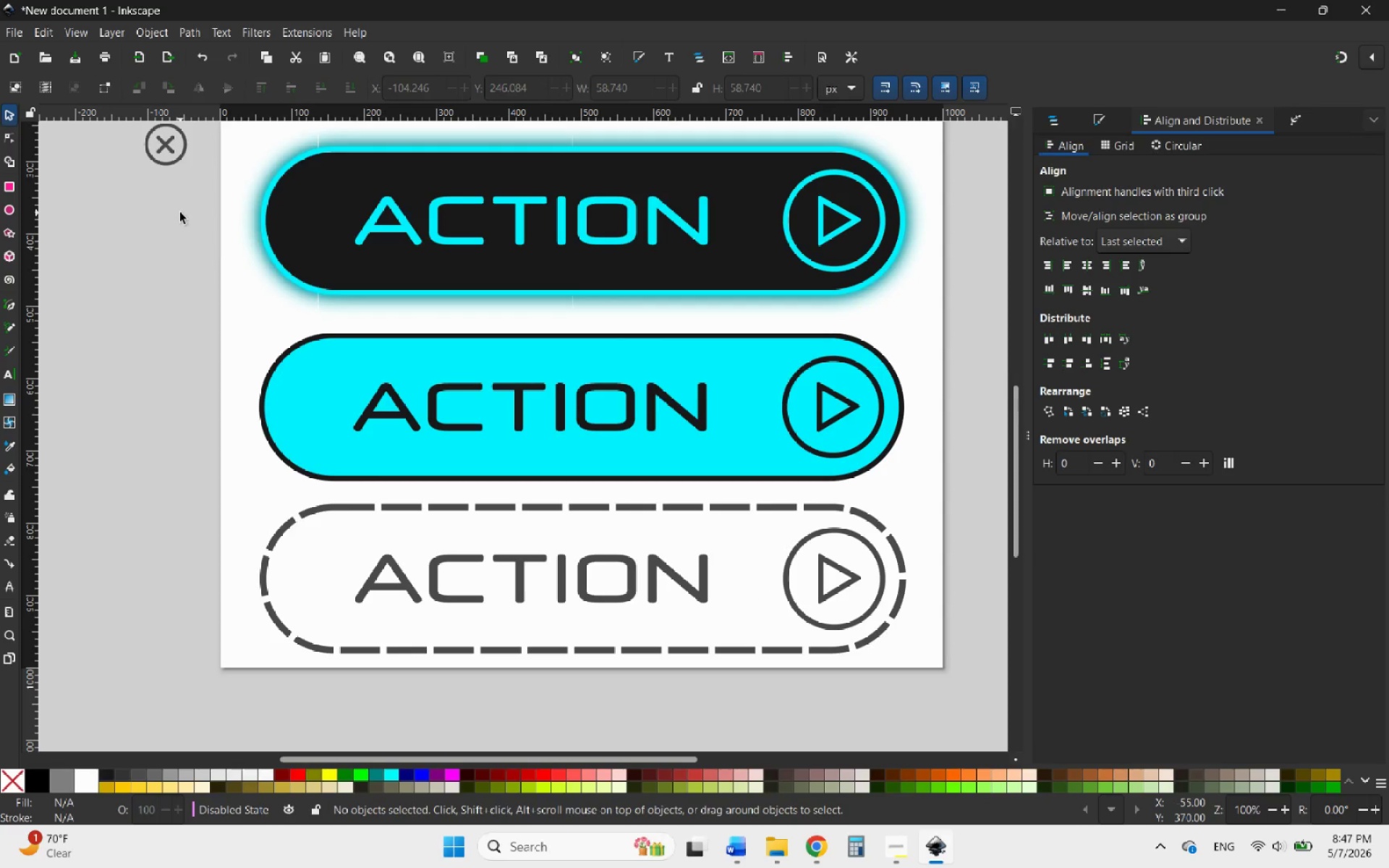 
scroll: coordinate [181, 224], scroll_direction: up, amount: 4.0
 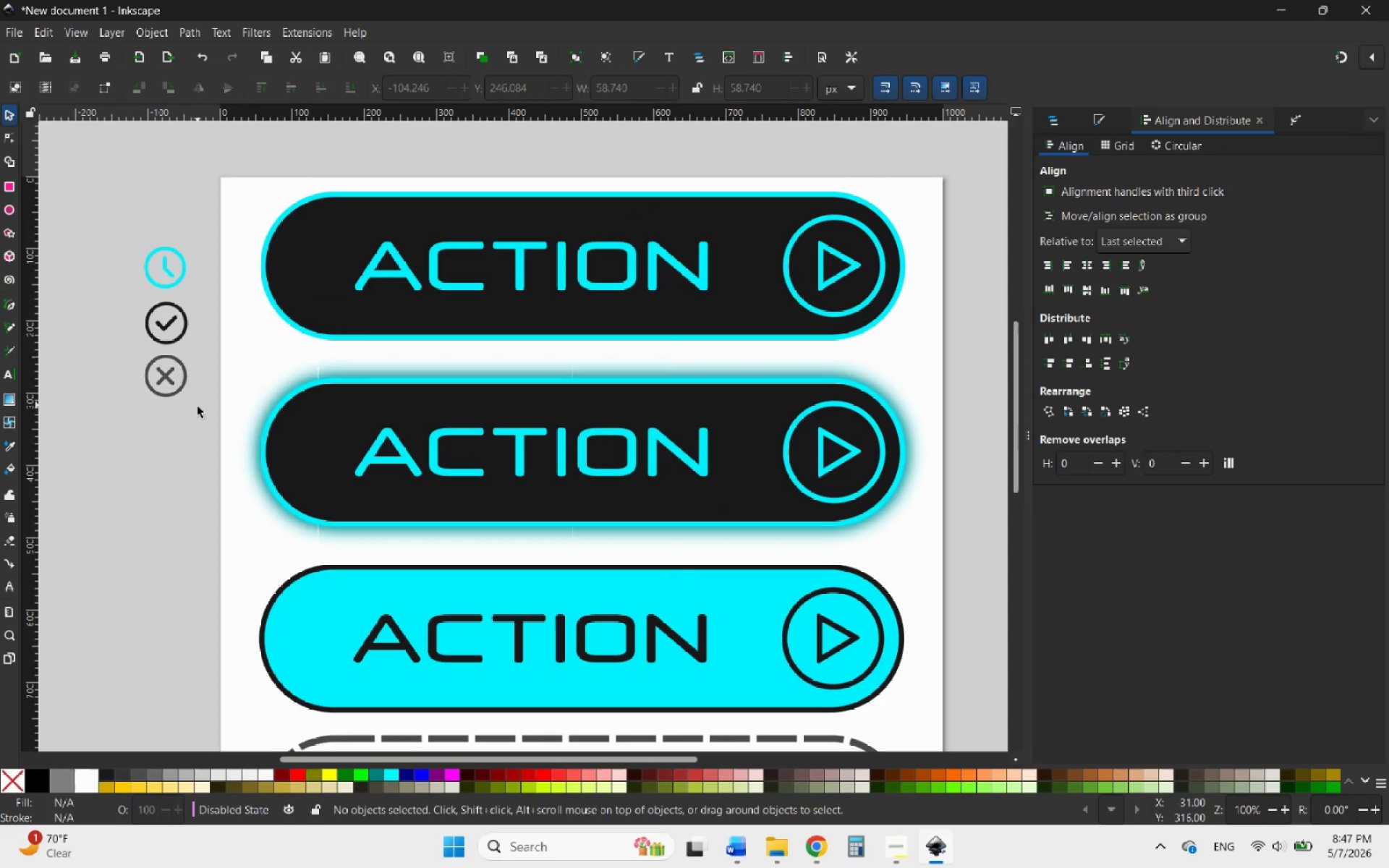 
left_click_drag(start_coordinate=[197, 409], to_coordinate=[124, 353])
 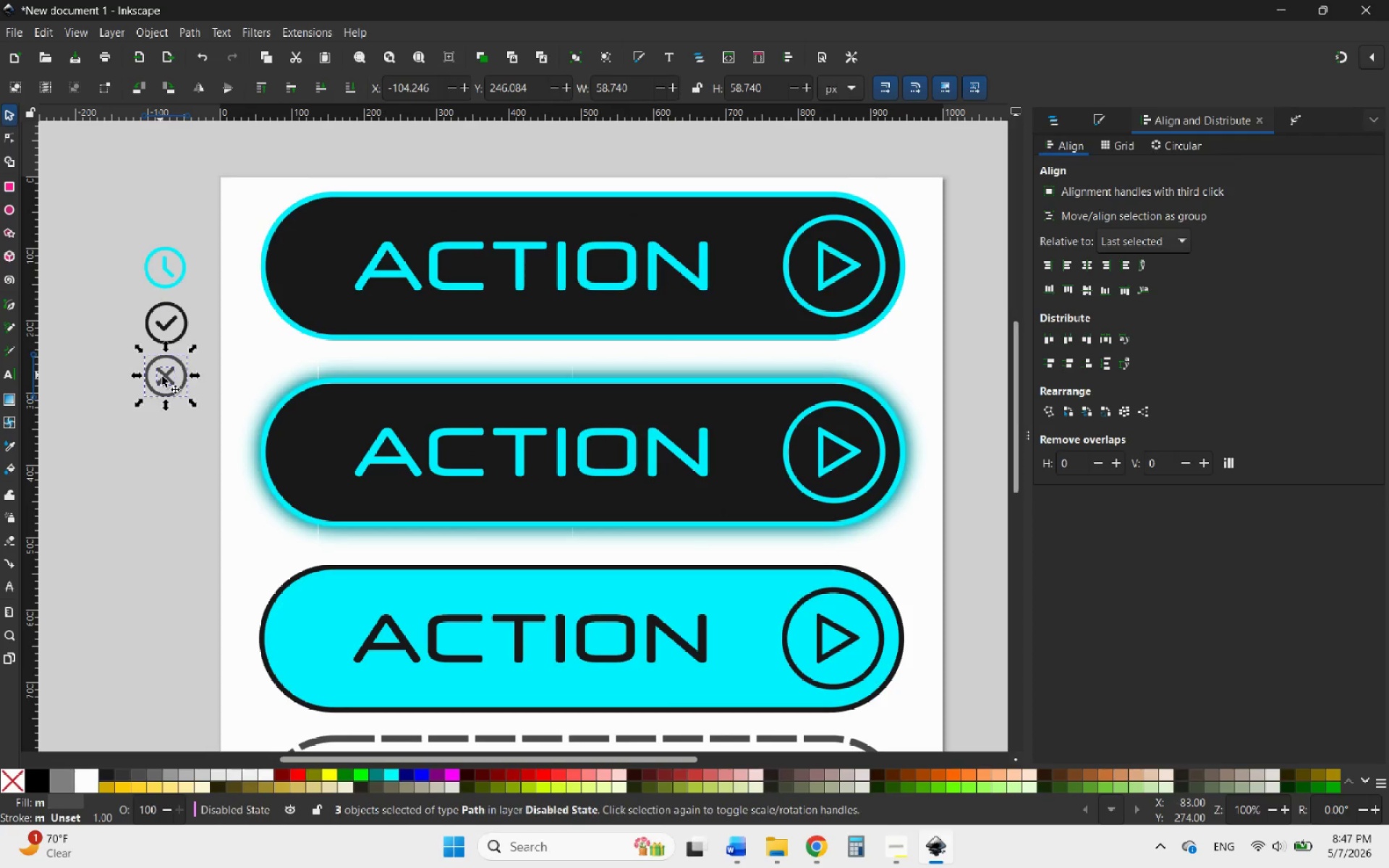 
right_click([163, 376])
 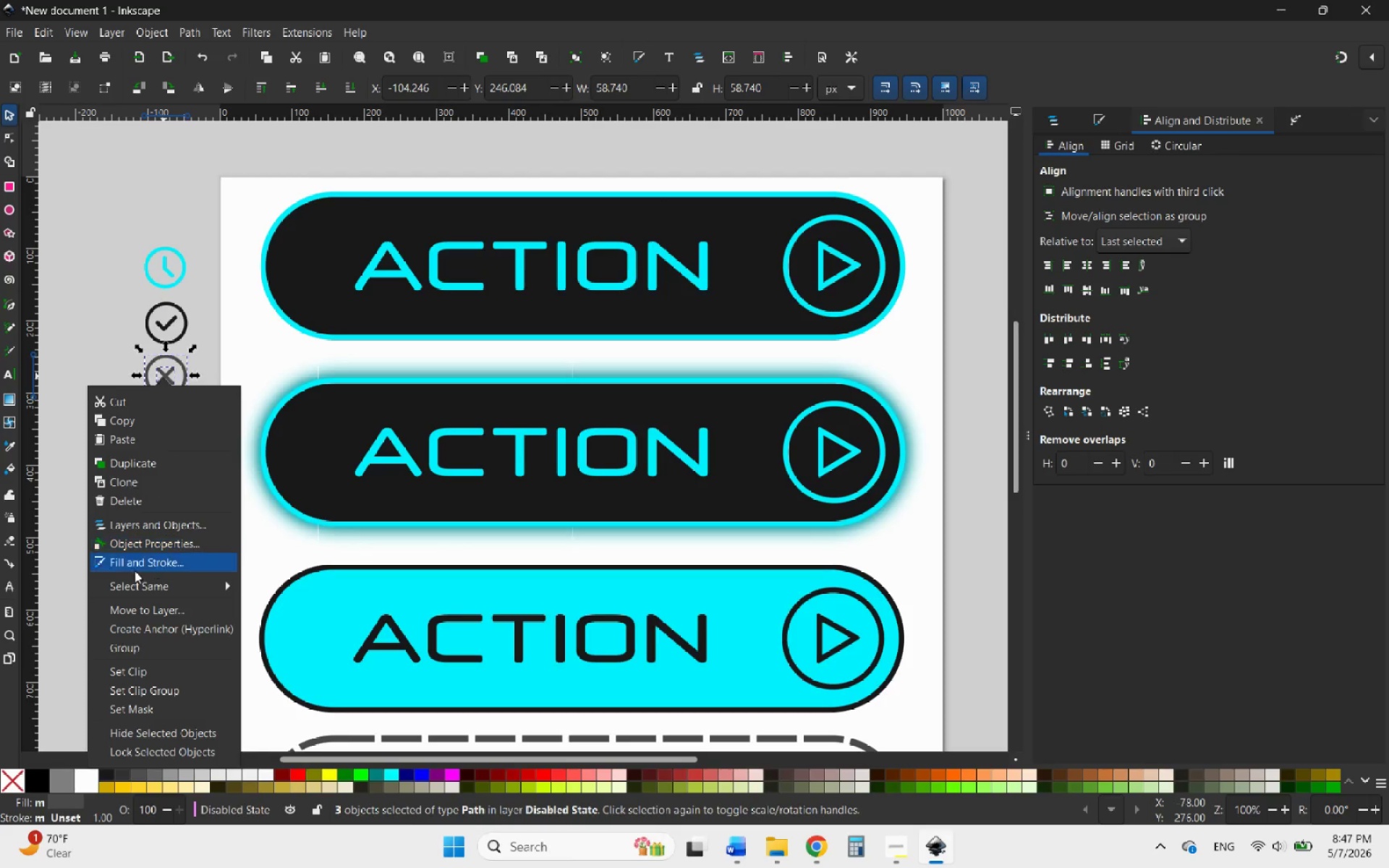 
left_click([147, 640])
 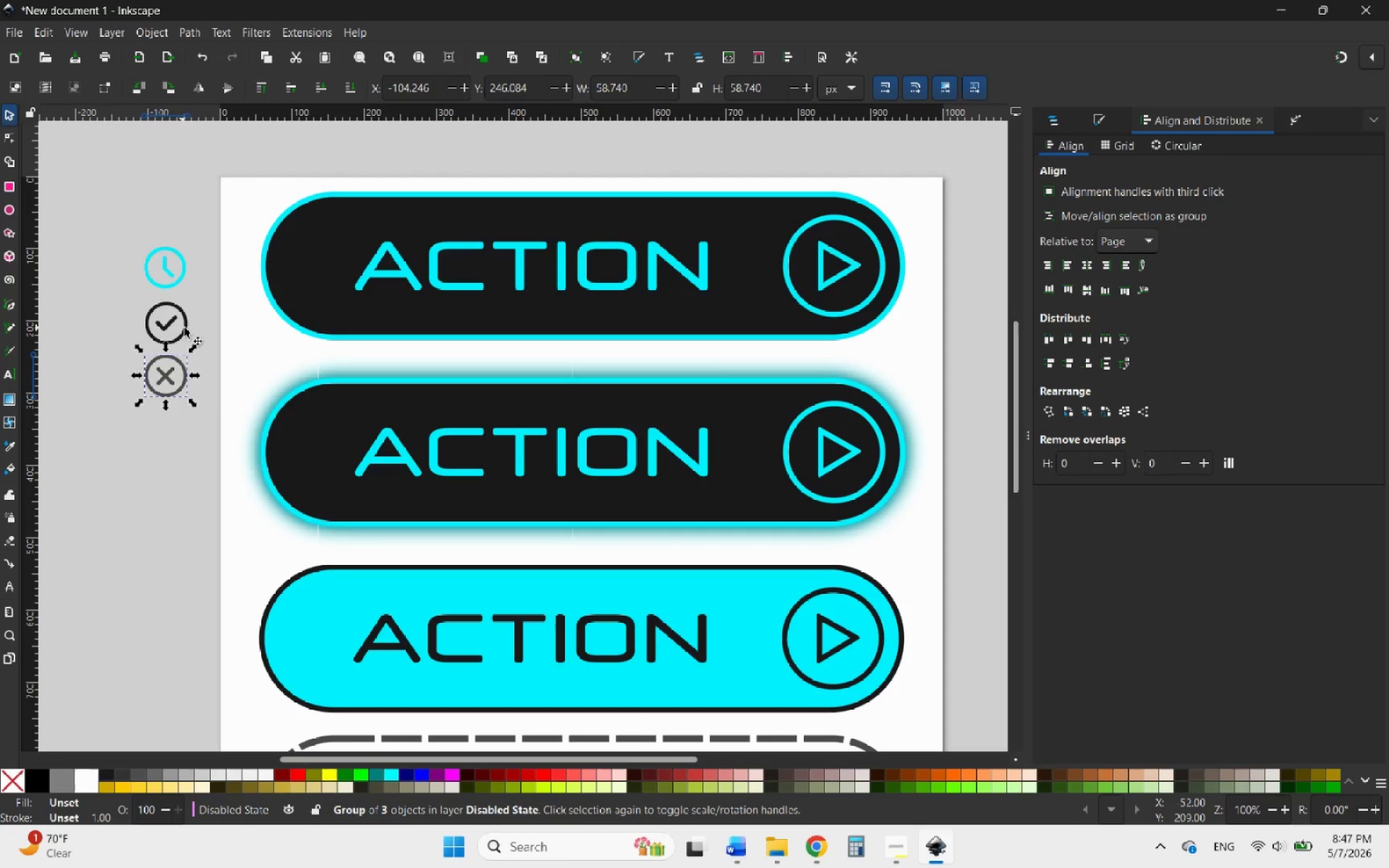 
left_click([199, 324])
 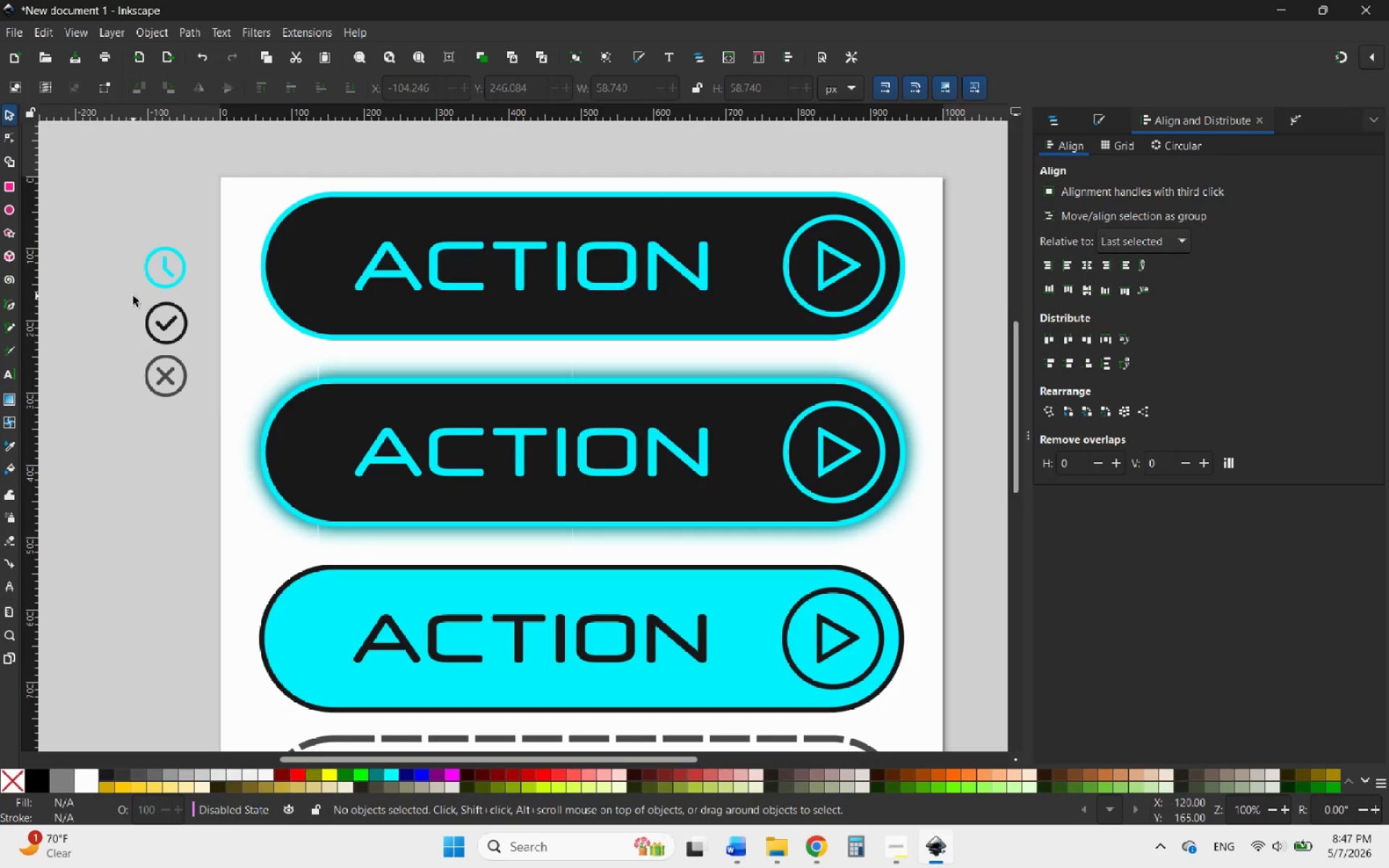 
left_click_drag(start_coordinate=[133, 296], to_coordinate=[194, 351])
 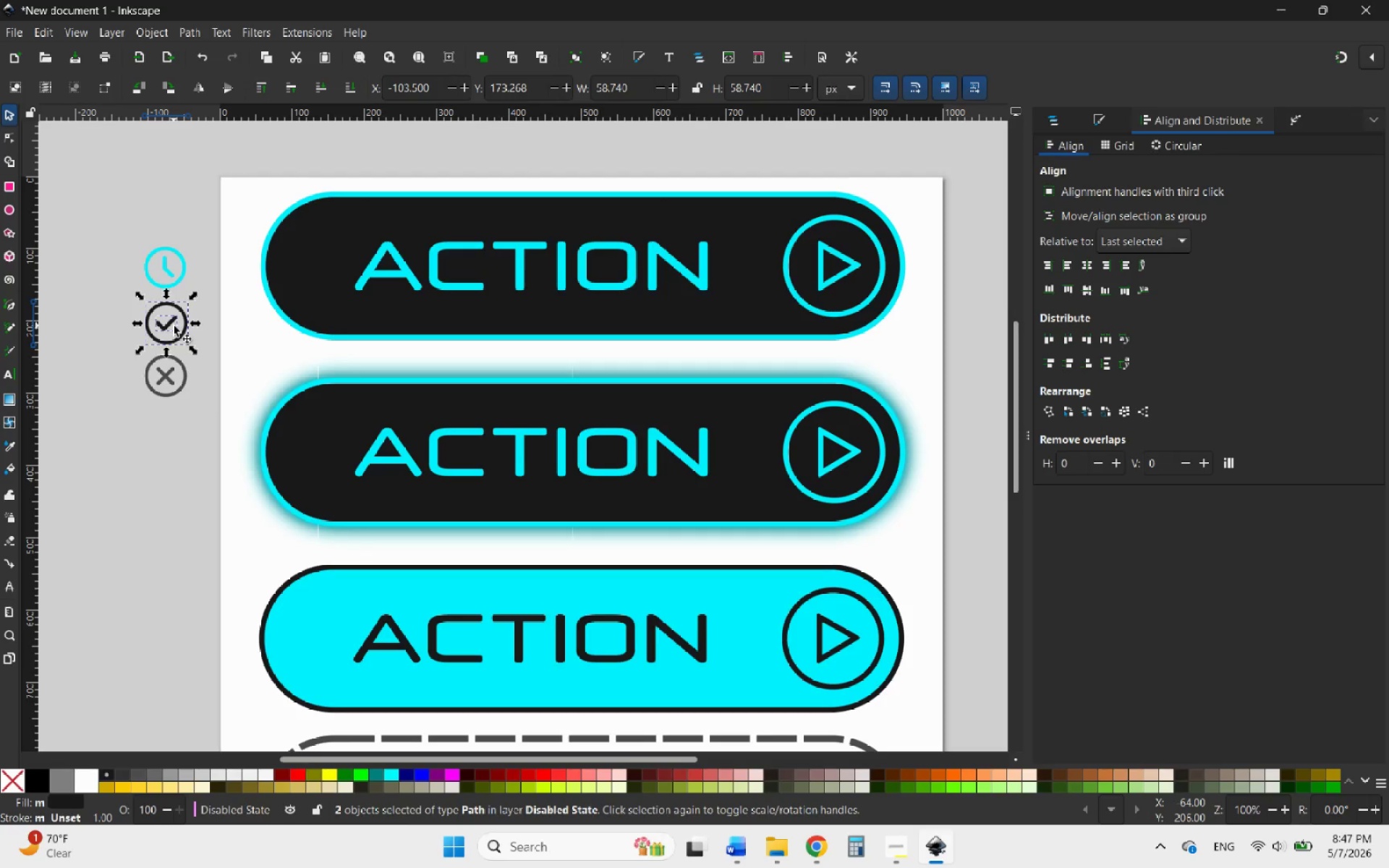 
right_click([174, 326])
 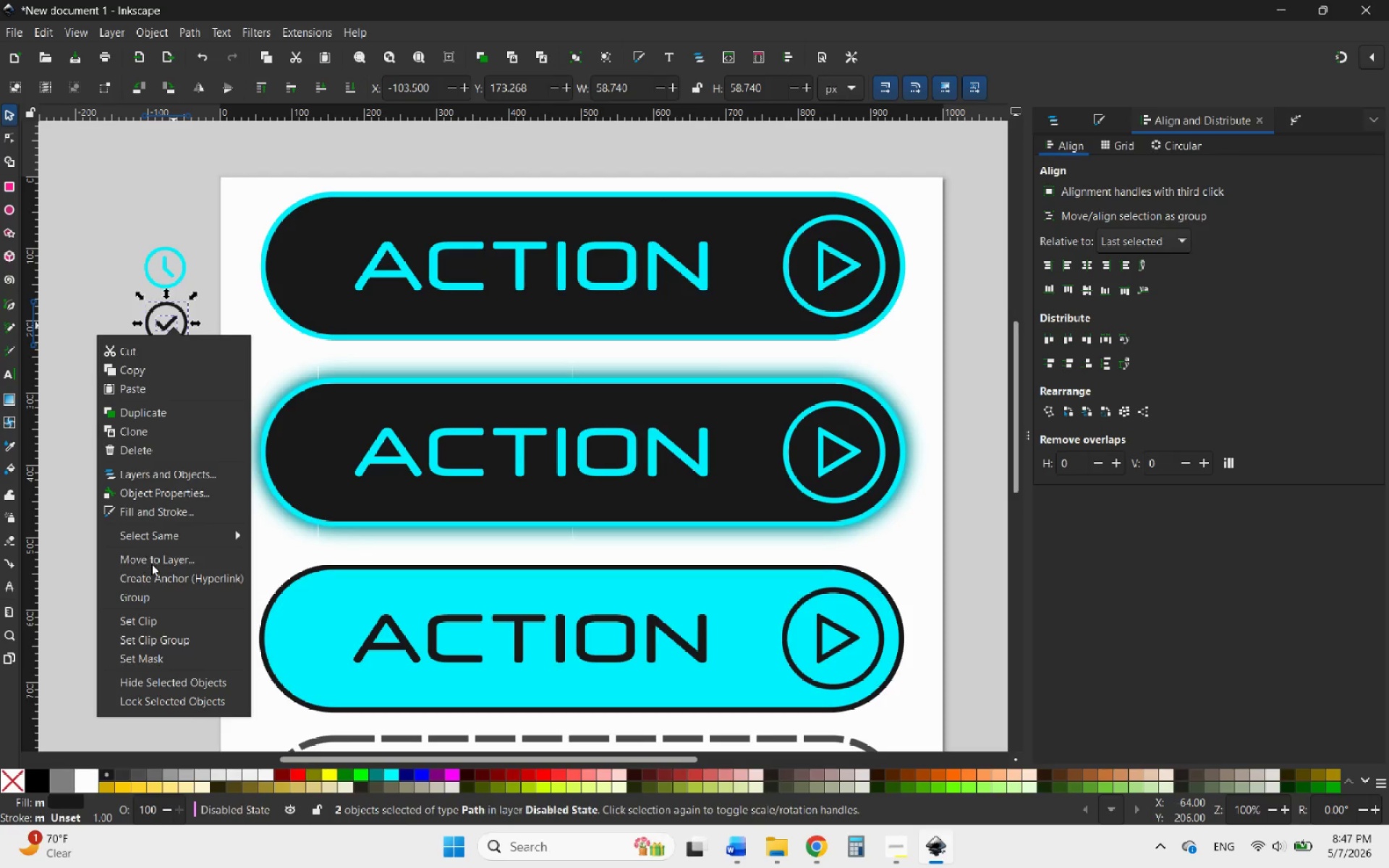 
left_click([158, 597])
 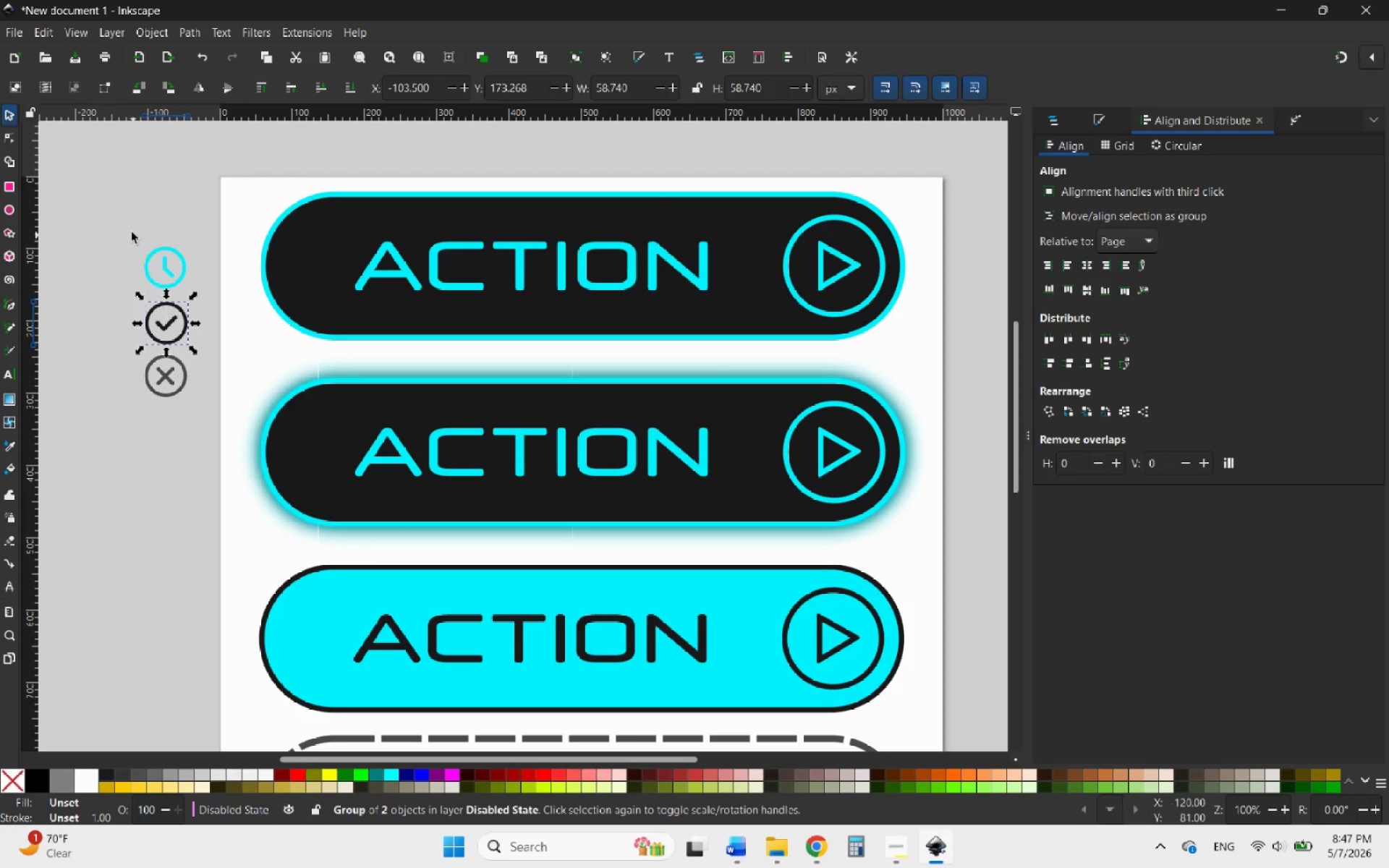 
left_click_drag(start_coordinate=[130, 230], to_coordinate=[197, 295])
 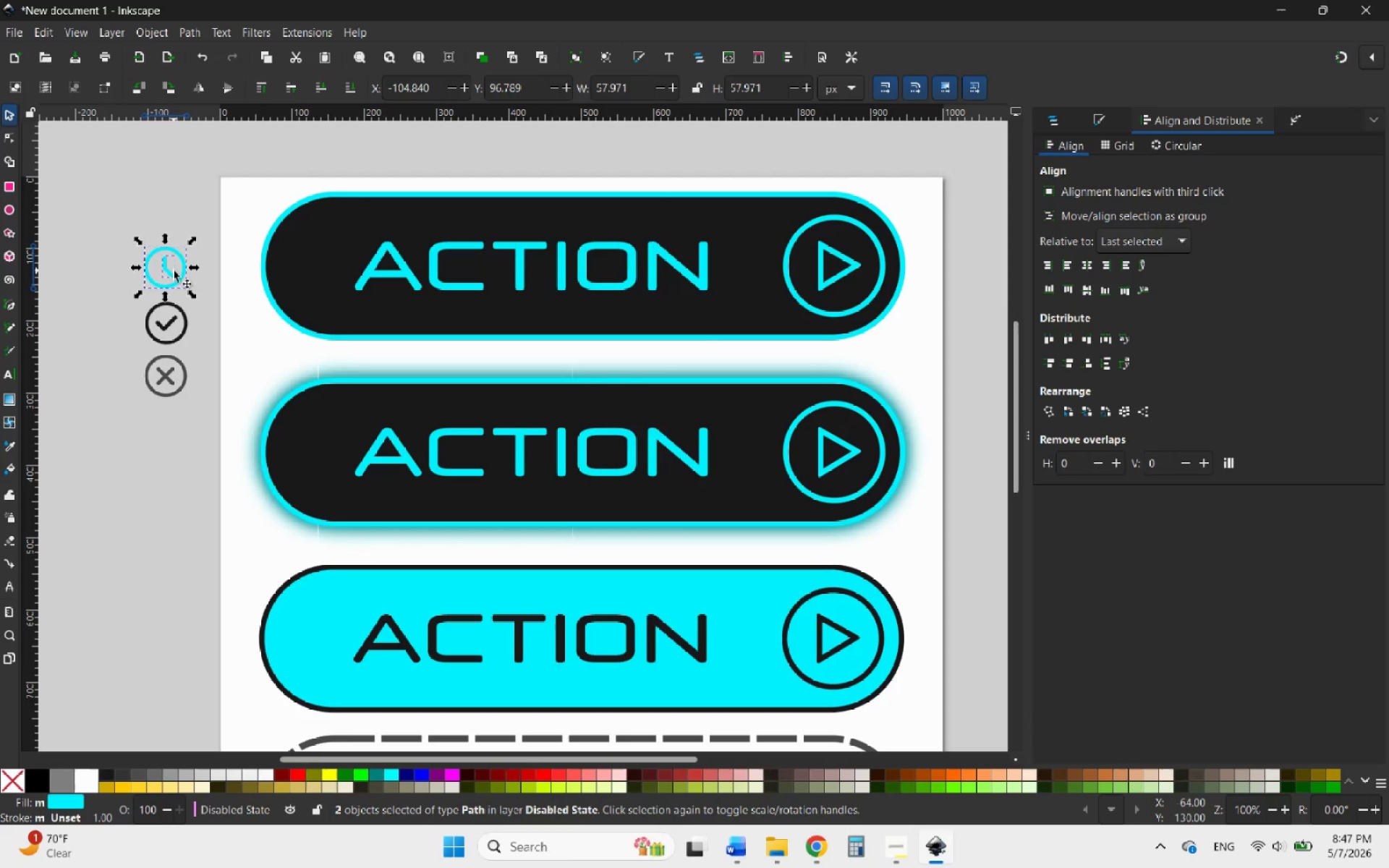 
right_click([174, 271])
 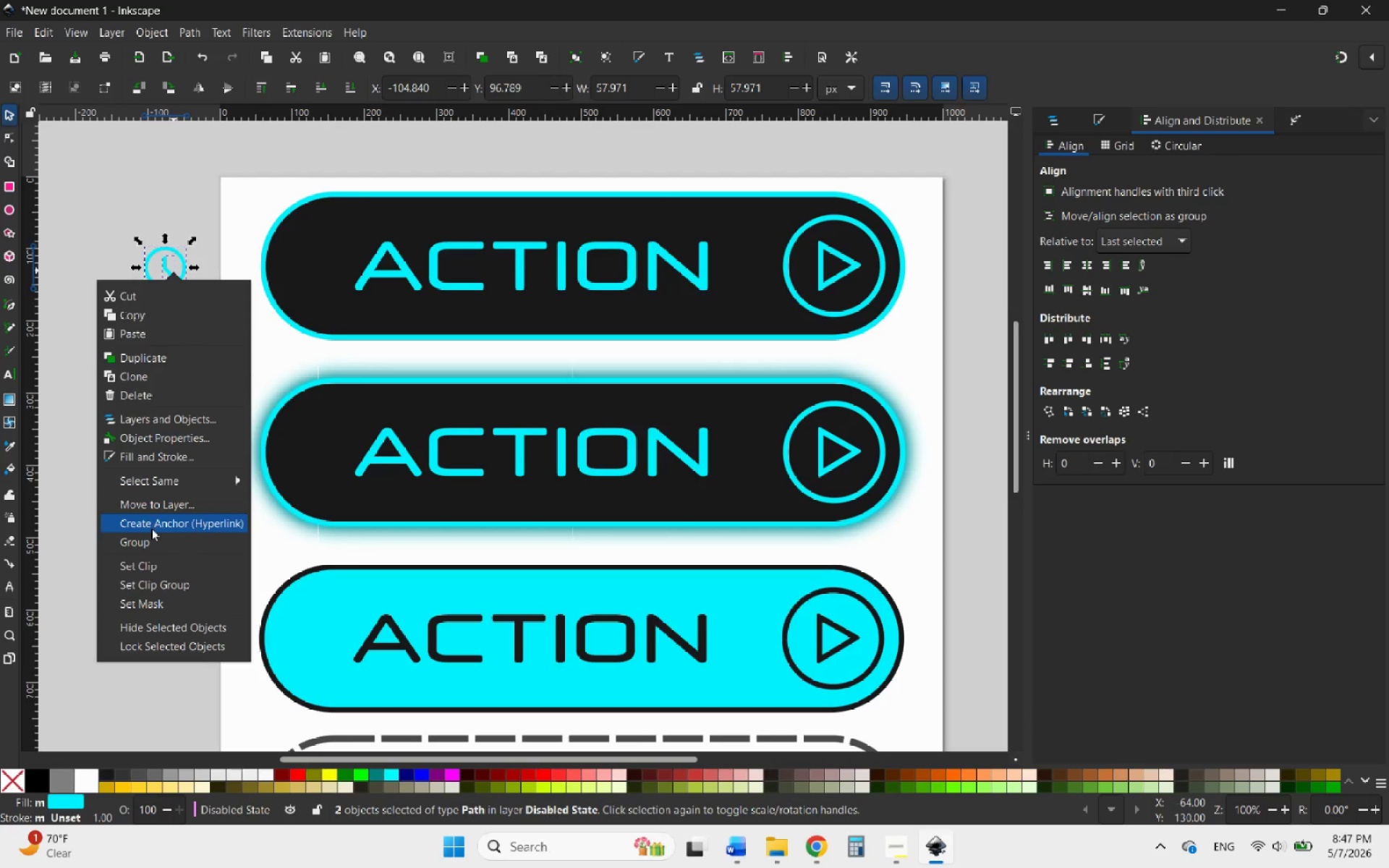 
left_click([163, 539])
 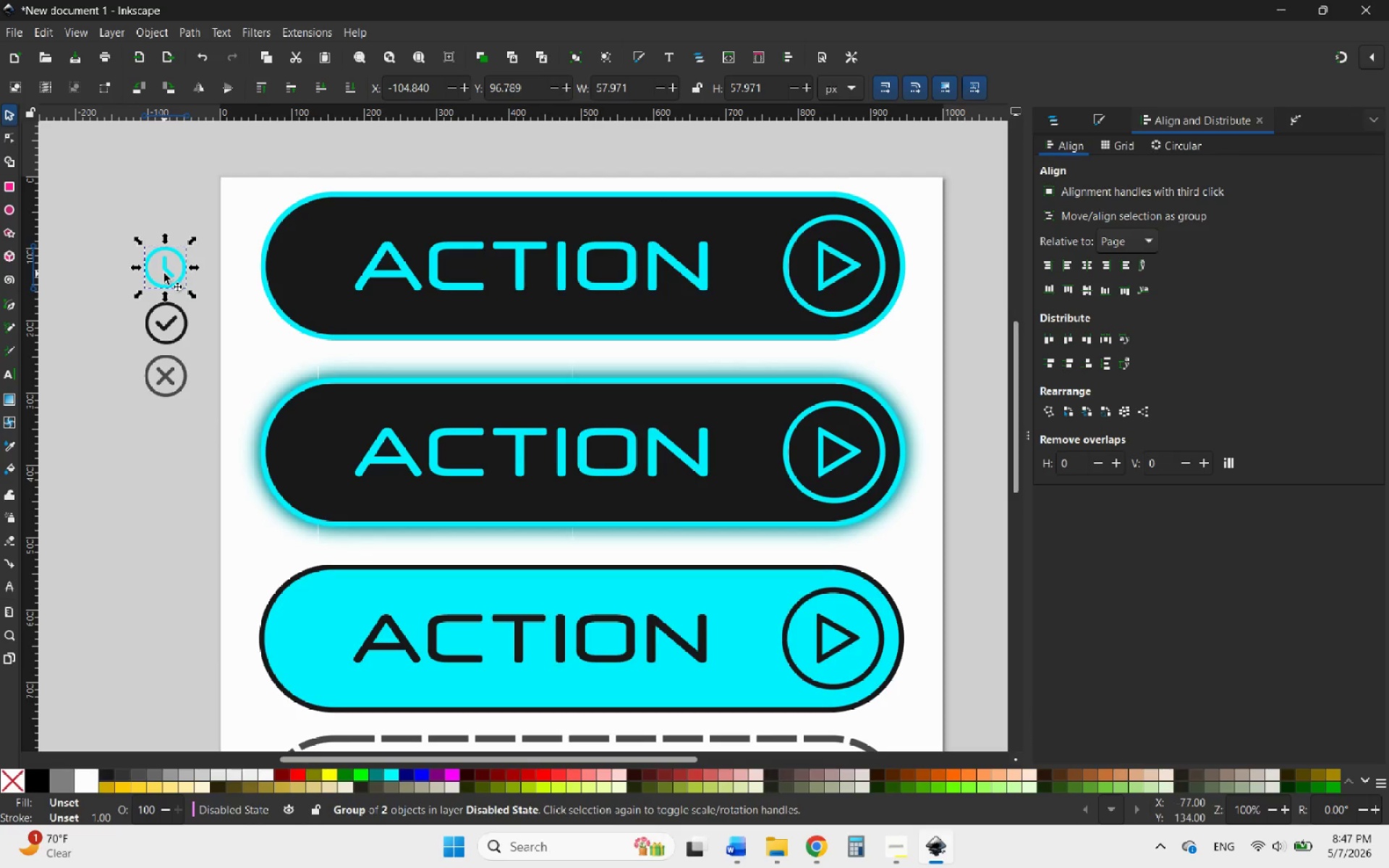 
left_click_drag(start_coordinate=[166, 271], to_coordinate=[872, 453])
 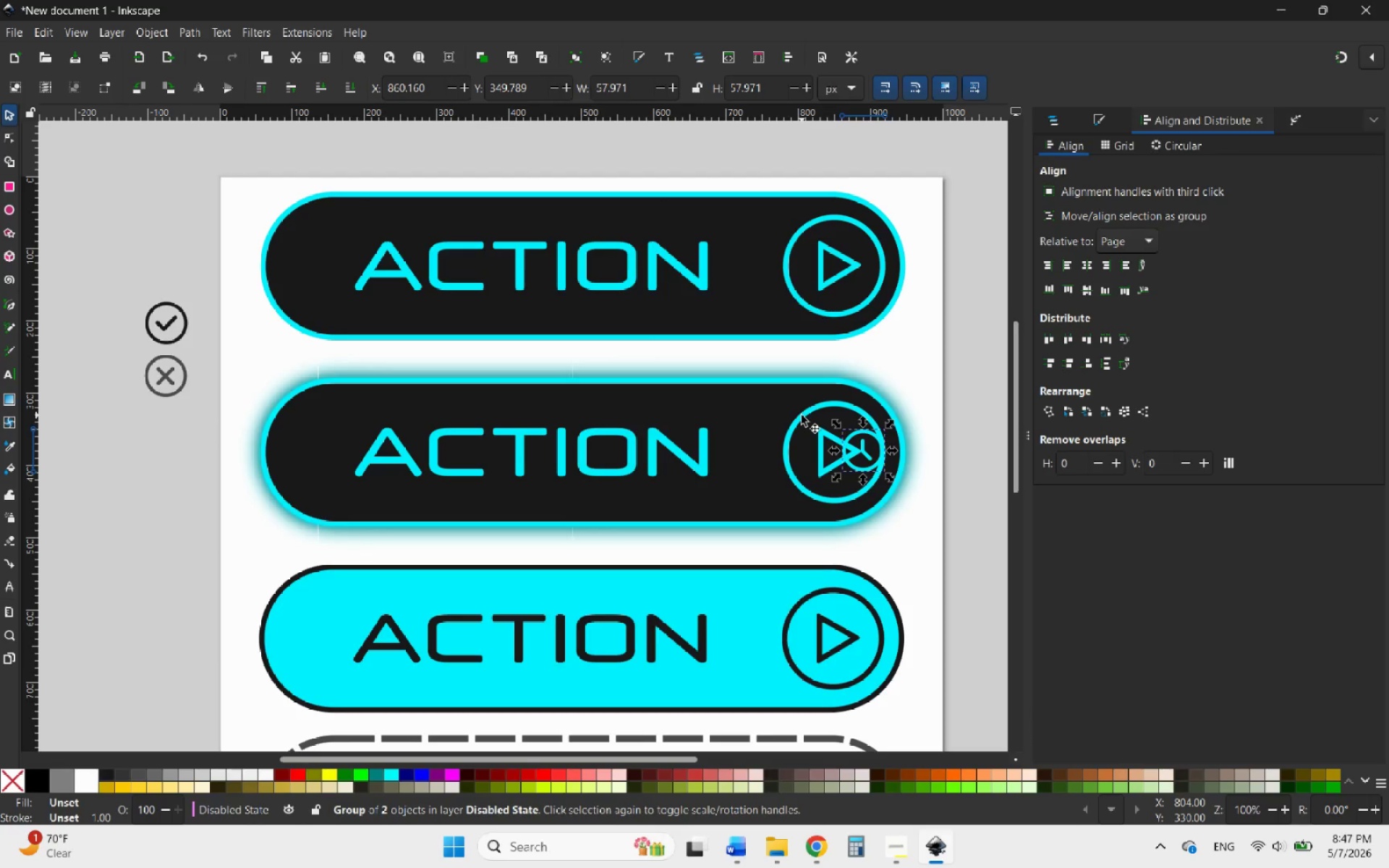 
hold_key(key=ShiftLeft, duration=0.5)
left_click([802, 415])
 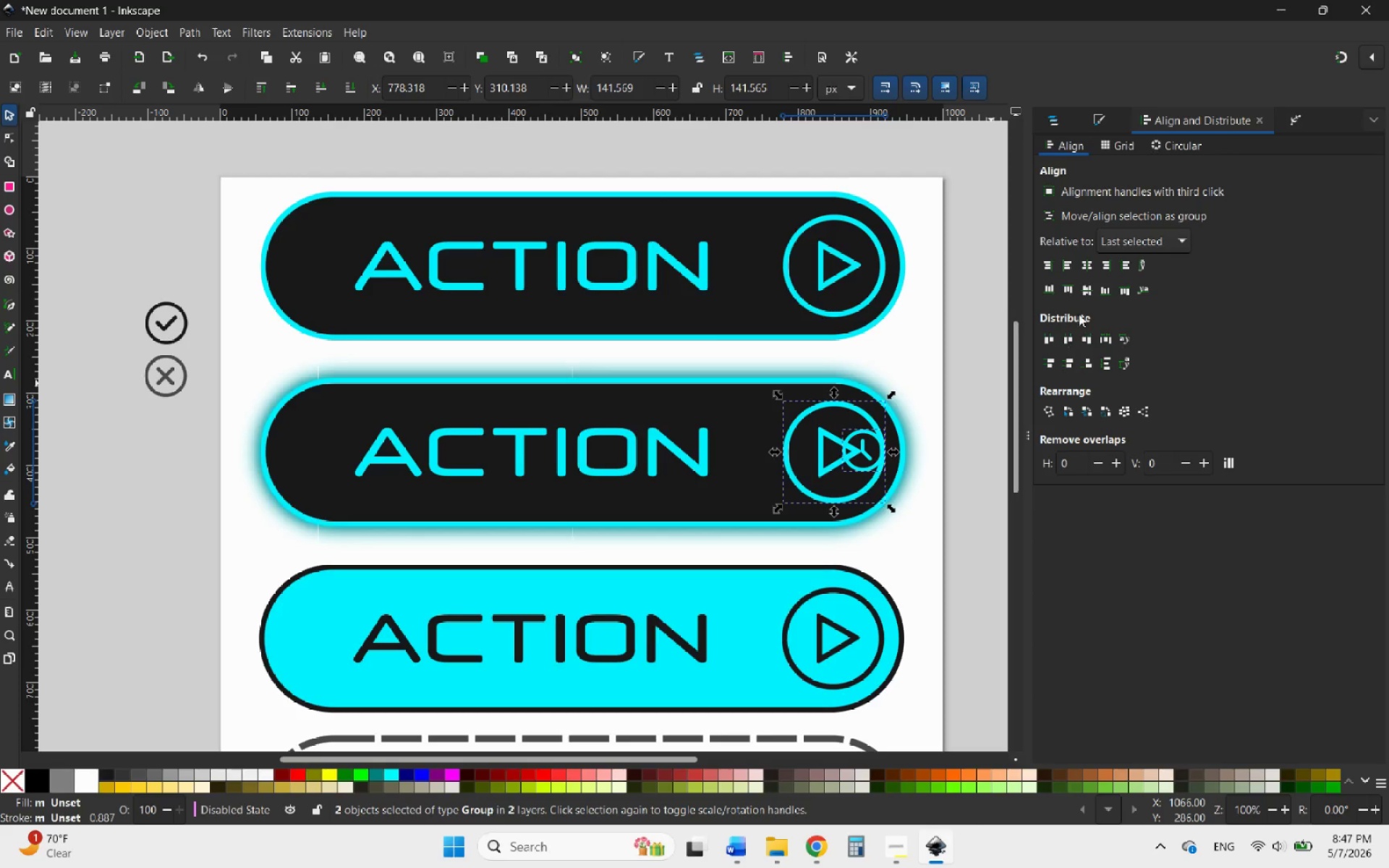 
left_click([1103, 260])
 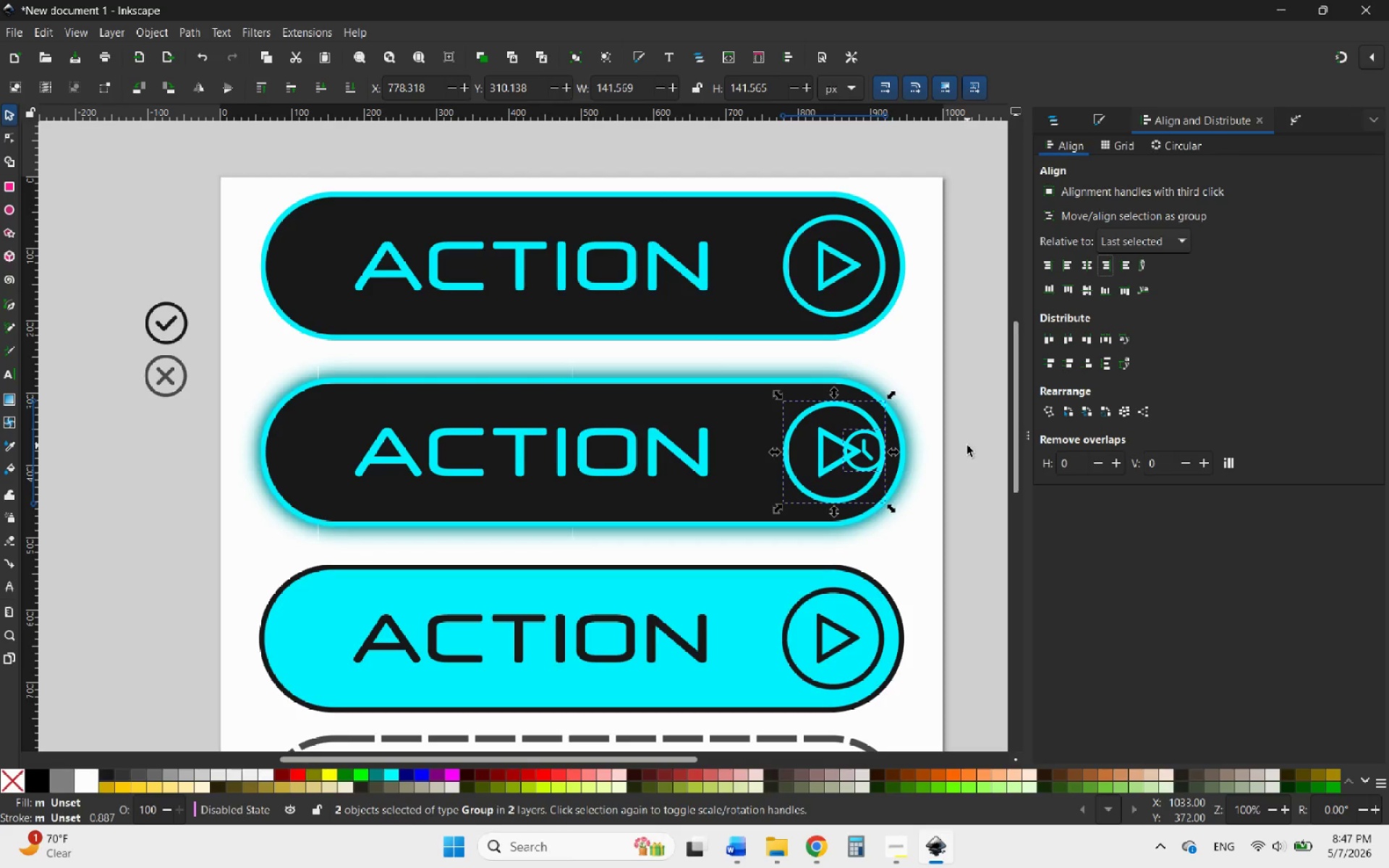 
left_click([967, 446])
 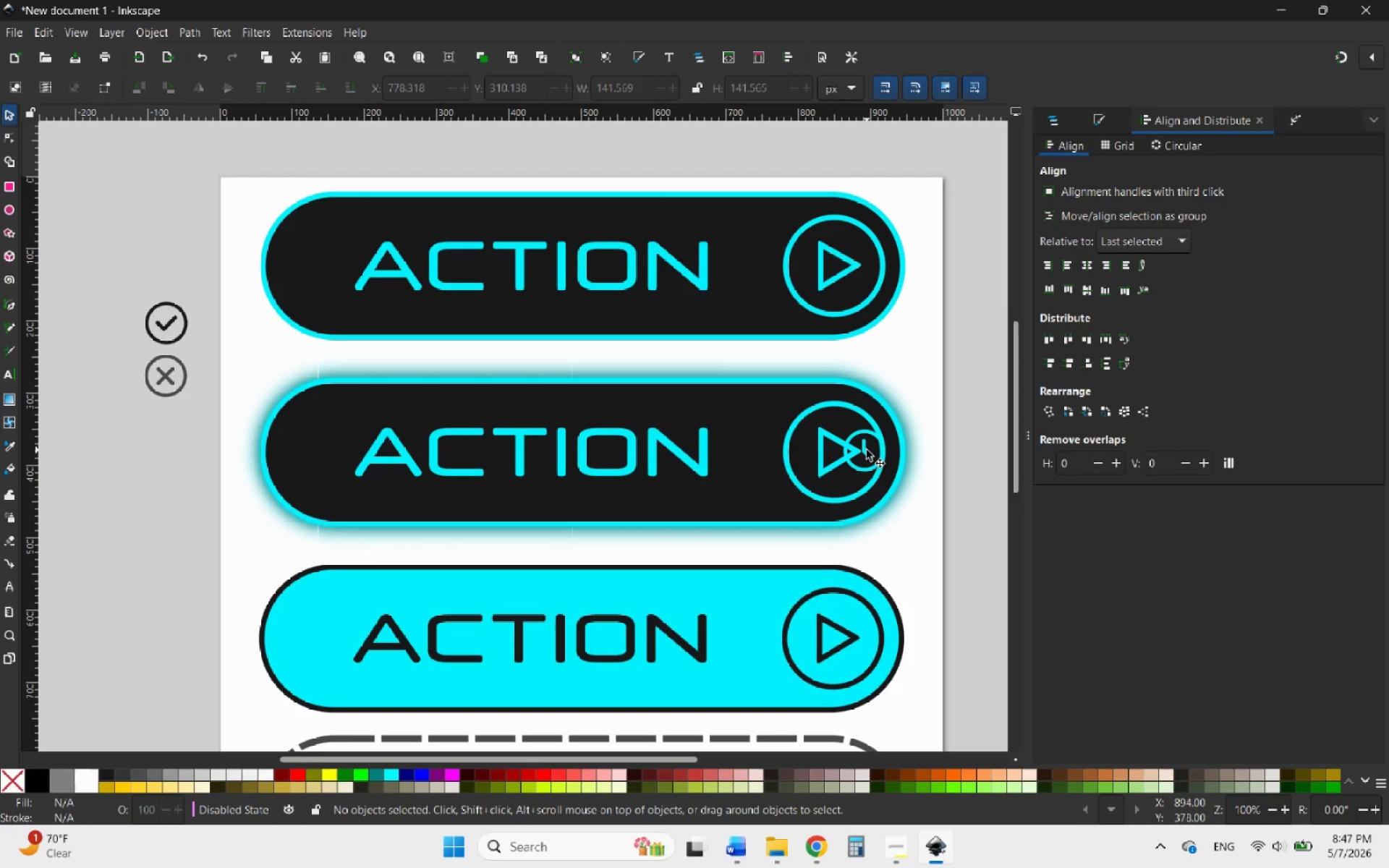 
left_click([867, 450])
 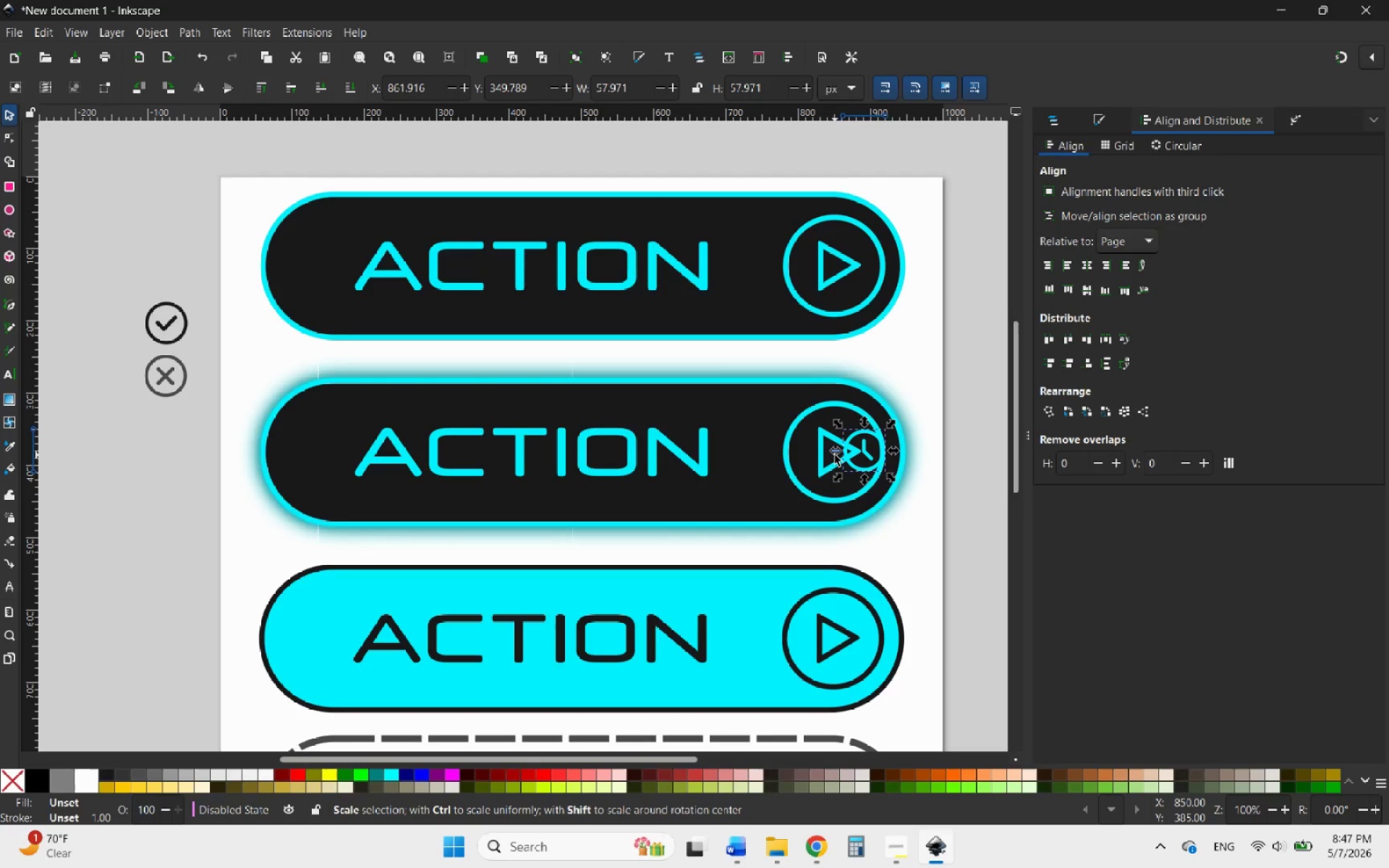 
left_click_drag(start_coordinate=[835, 455], to_coordinate=[776, 455])
 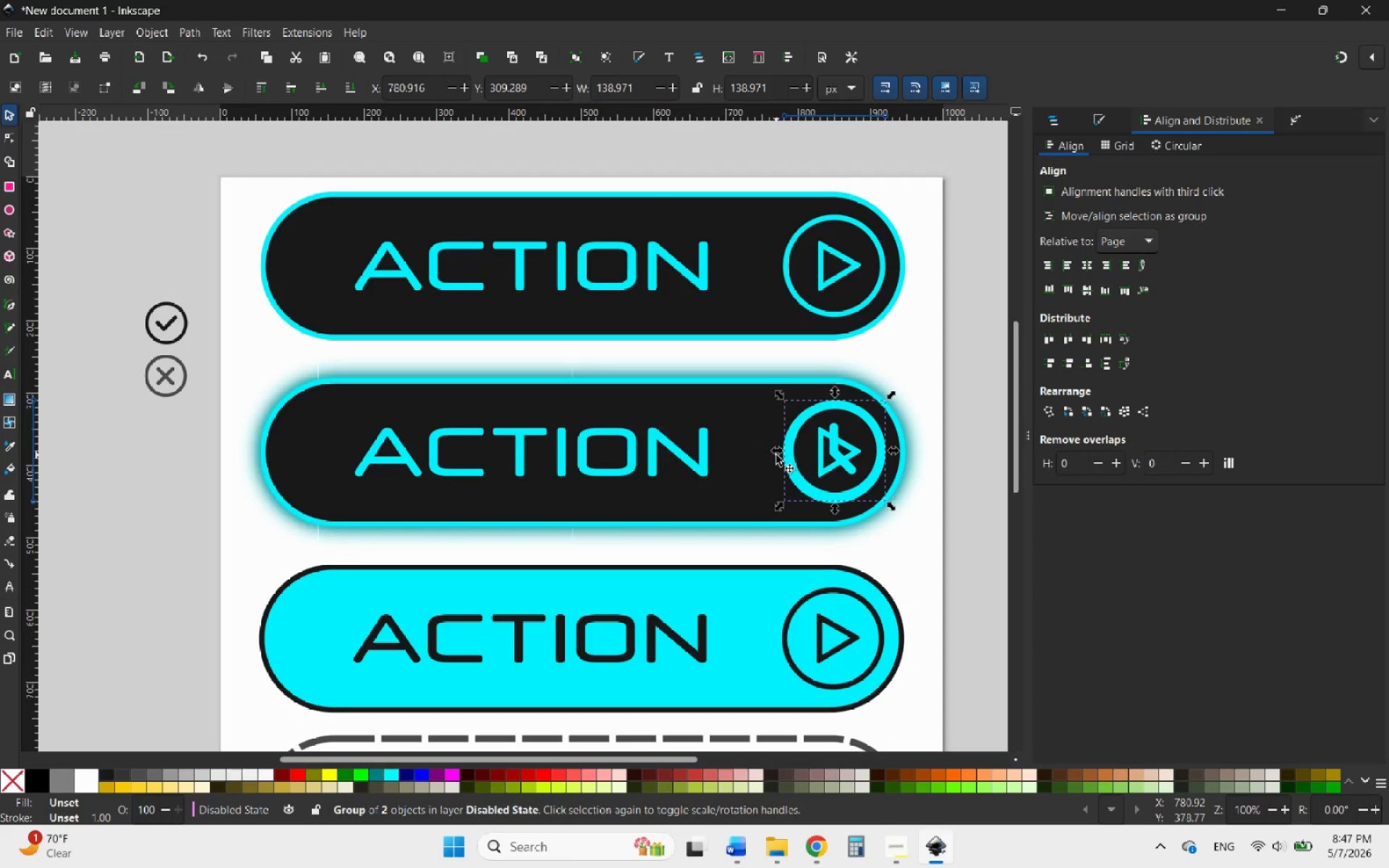 
hold_key(key=ControlLeft, duration=7.03)
 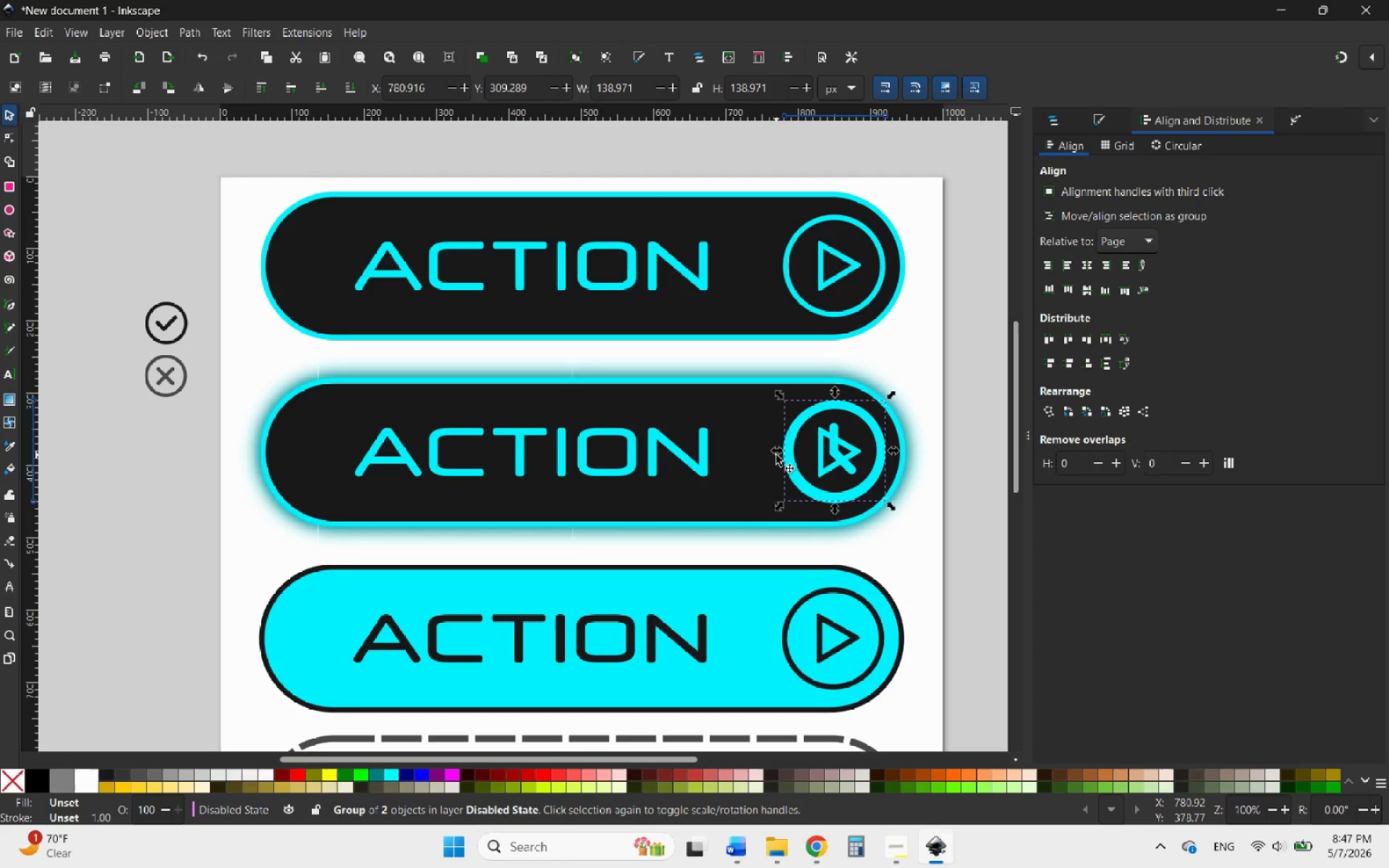 
key(Control+Z)
 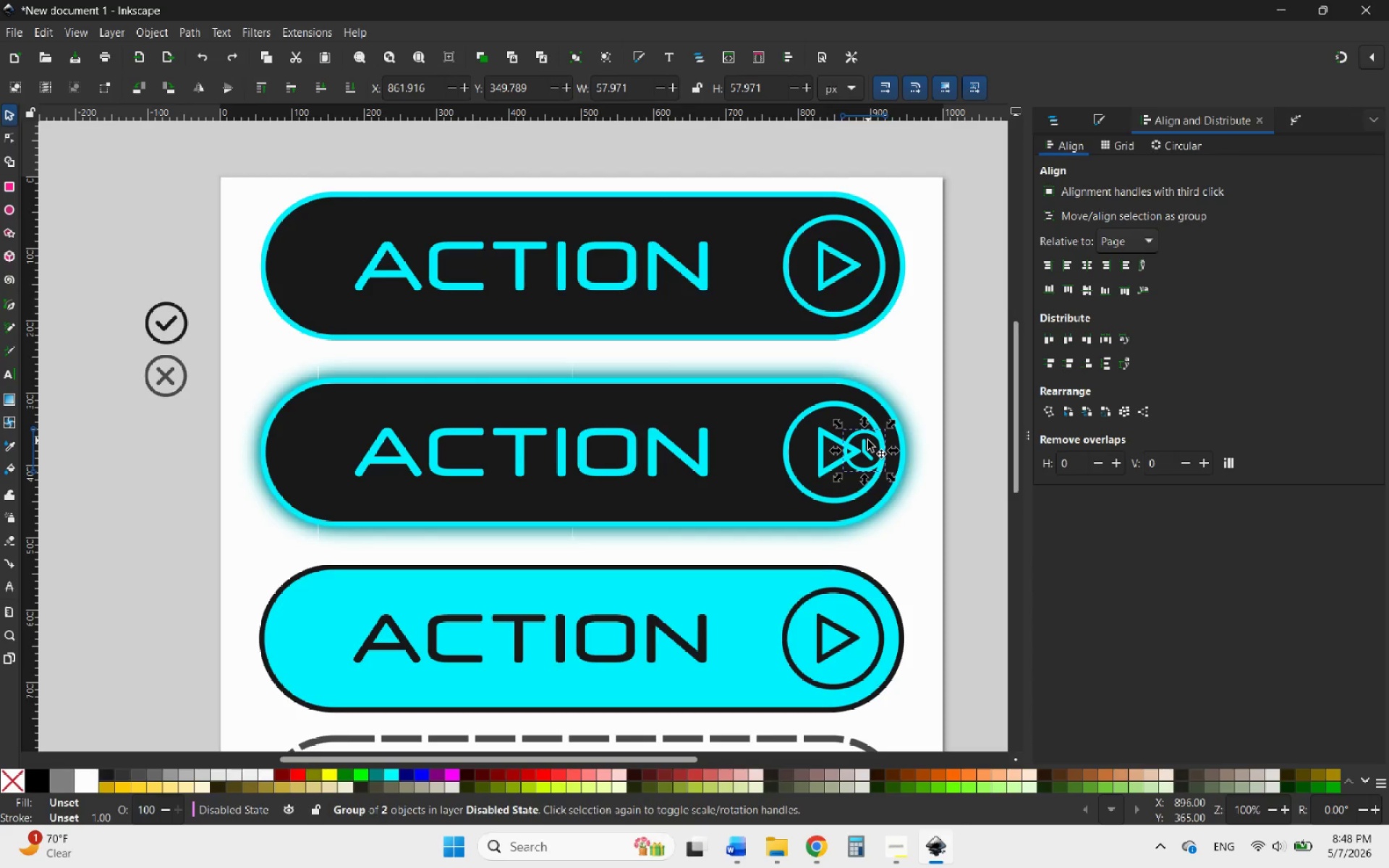 
hold_key(key=ControlLeft, duration=0.91)
scroll: coordinate [871, 442], scroll_direction: up, amount: 4.0
 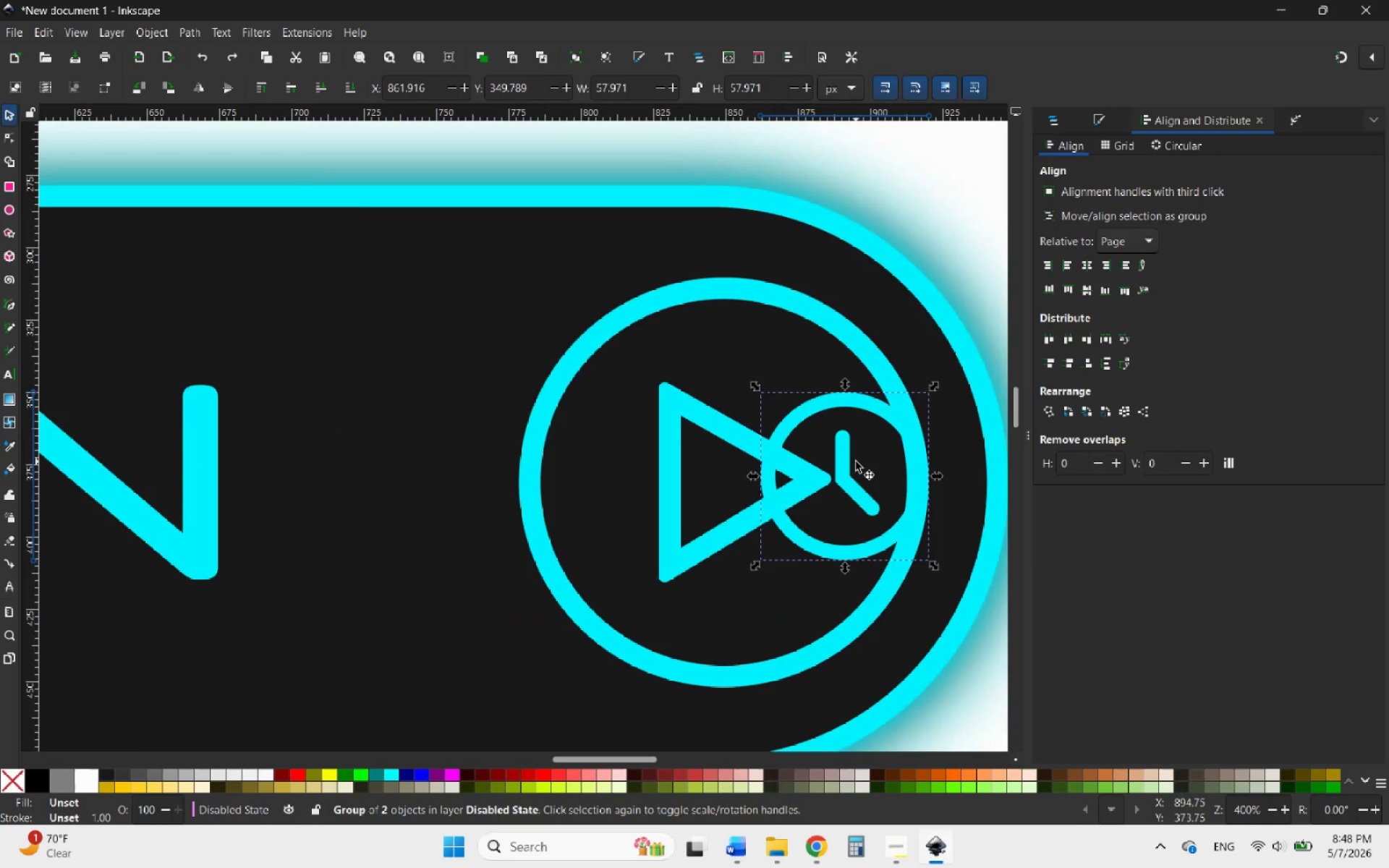 
hold_key(key=ControlLeft, duration=2.47)
scroll: coordinate [856, 461], scroll_direction: down, amount: 1.0
 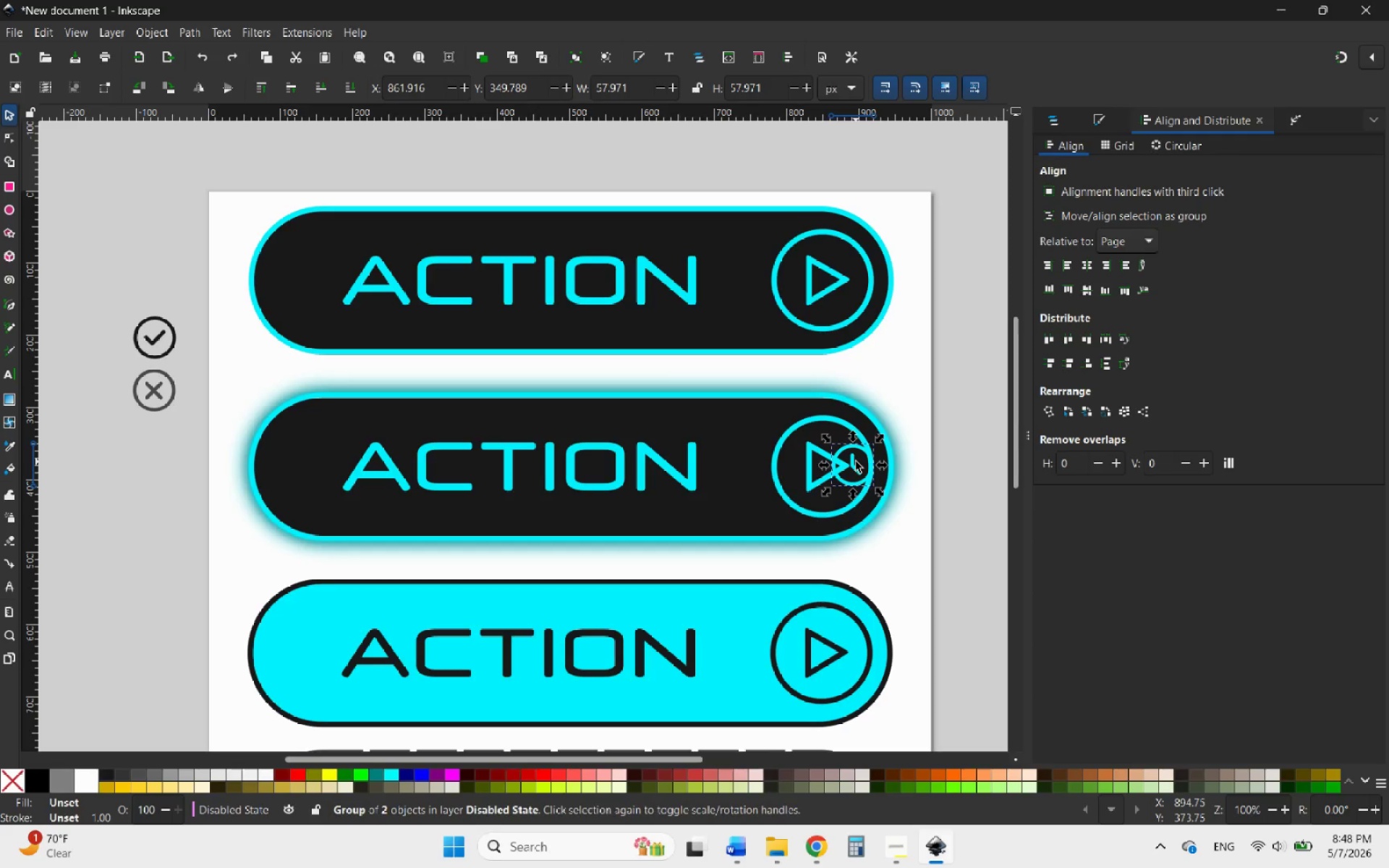 
wait(12.28)
 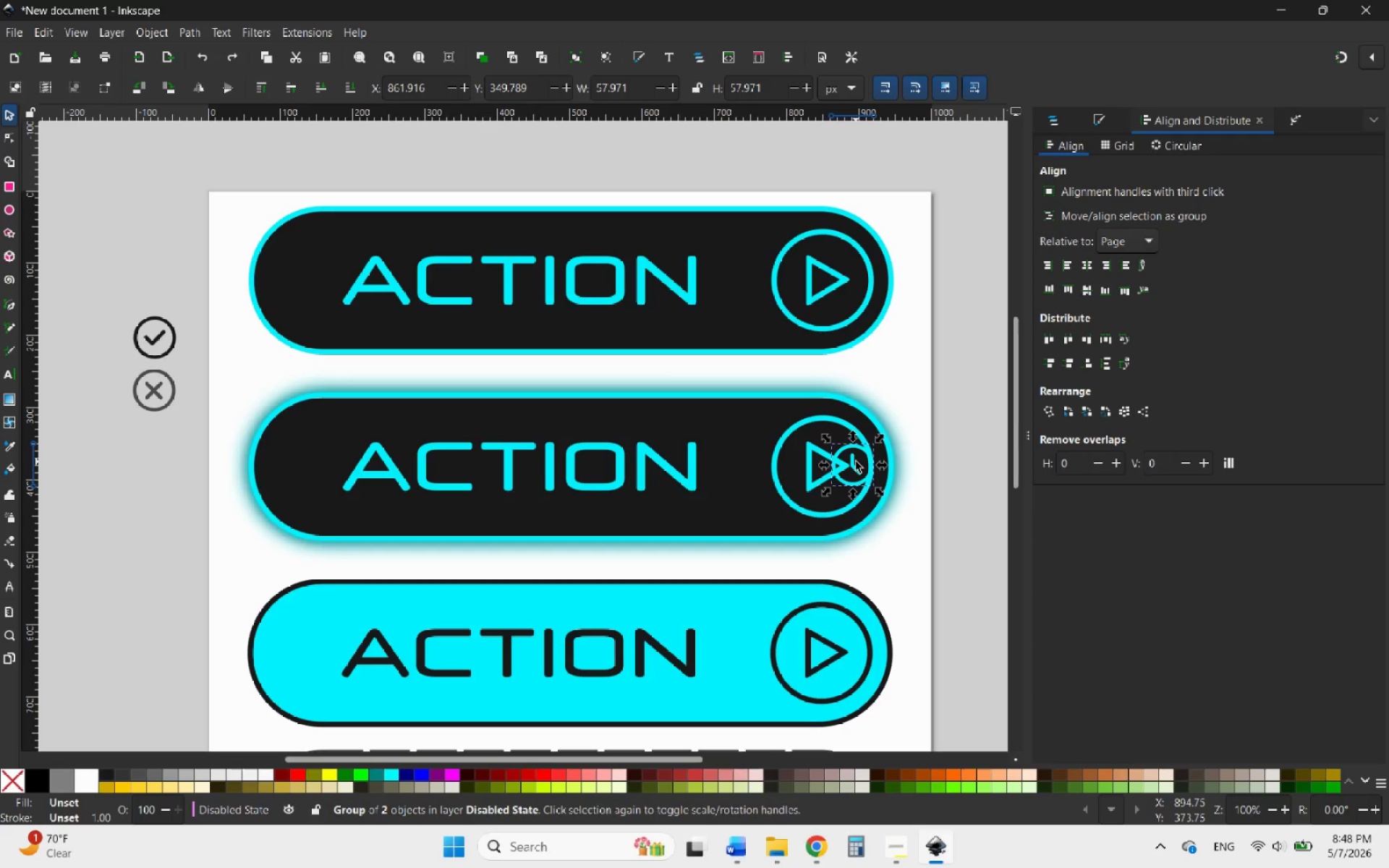 
hold_key(key=ControlLeft, duration=3.81)
scroll: coordinate [686, 441], scroll_direction: down, amount: 2.0
 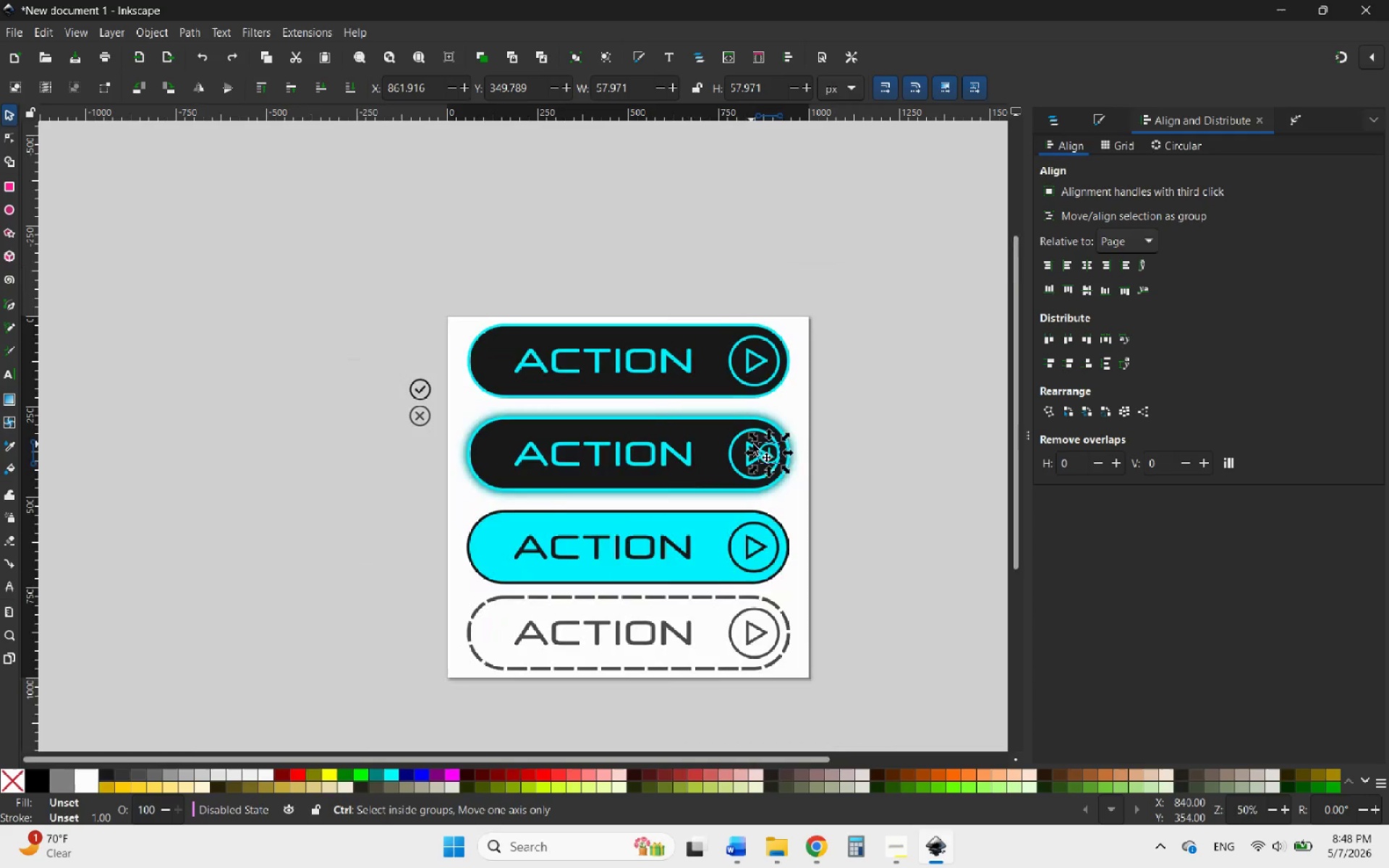 
scroll: coordinate [769, 455], scroll_direction: up, amount: 4.0
 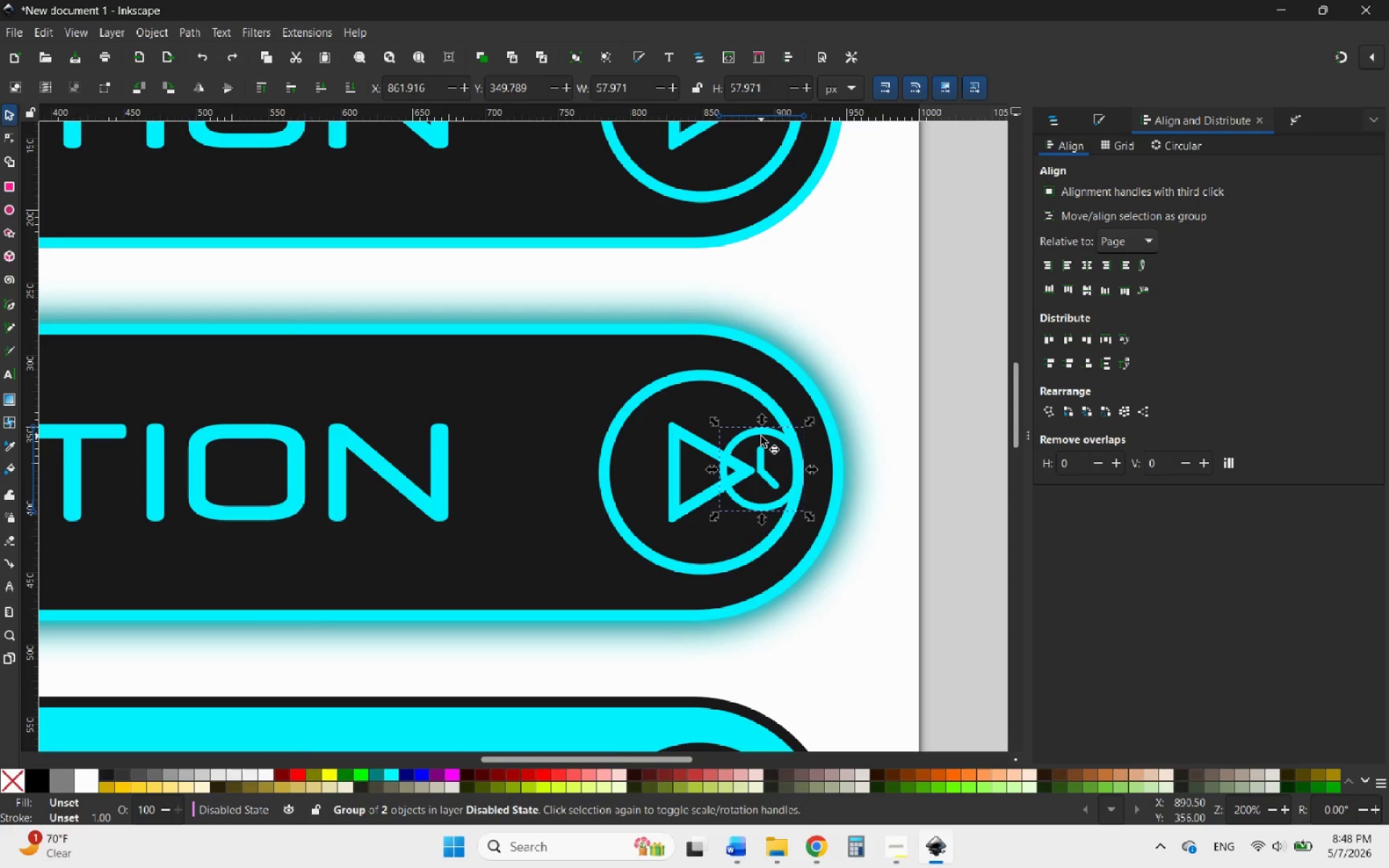 
left_click([903, 432])
 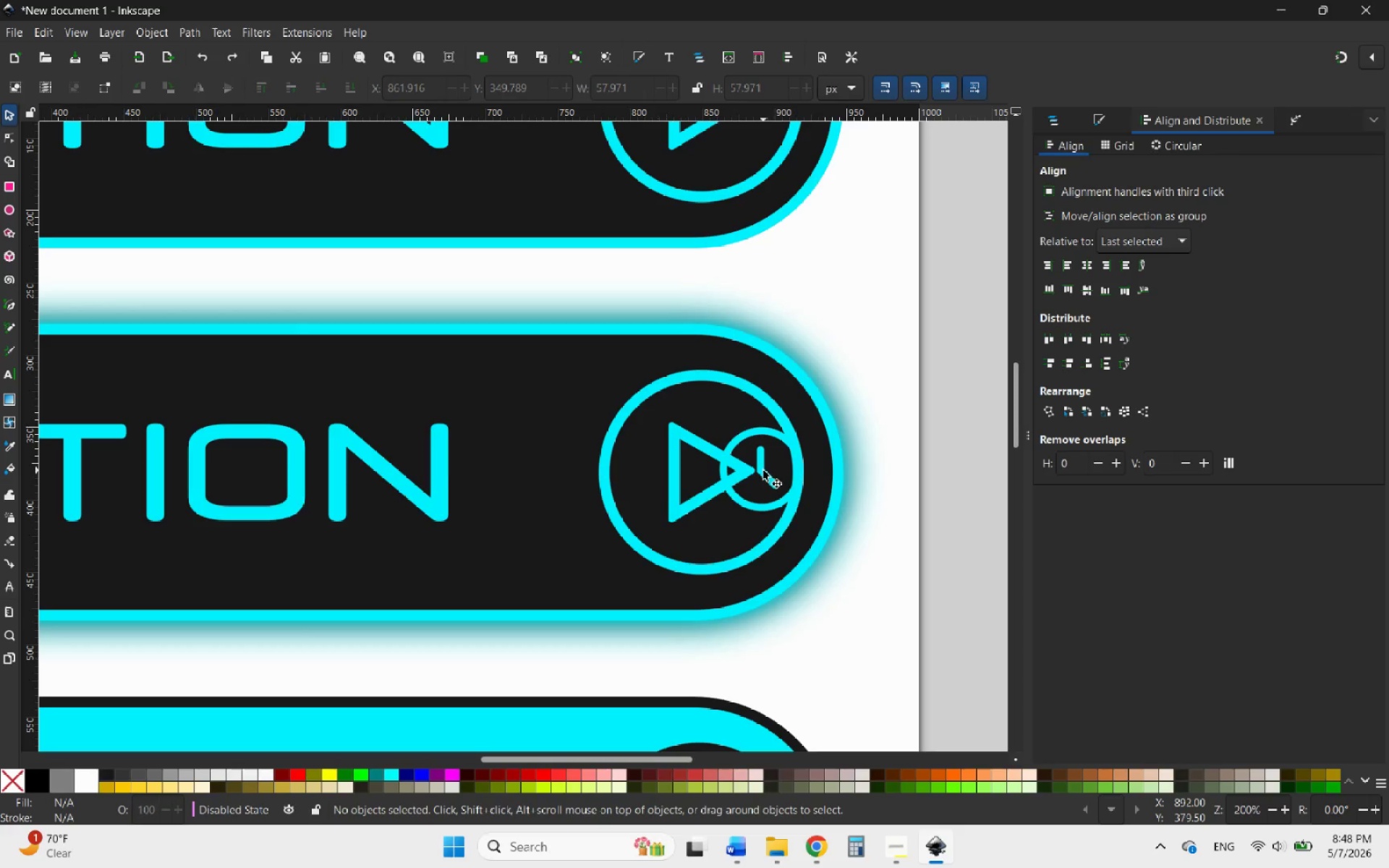 
left_click([763, 470])
 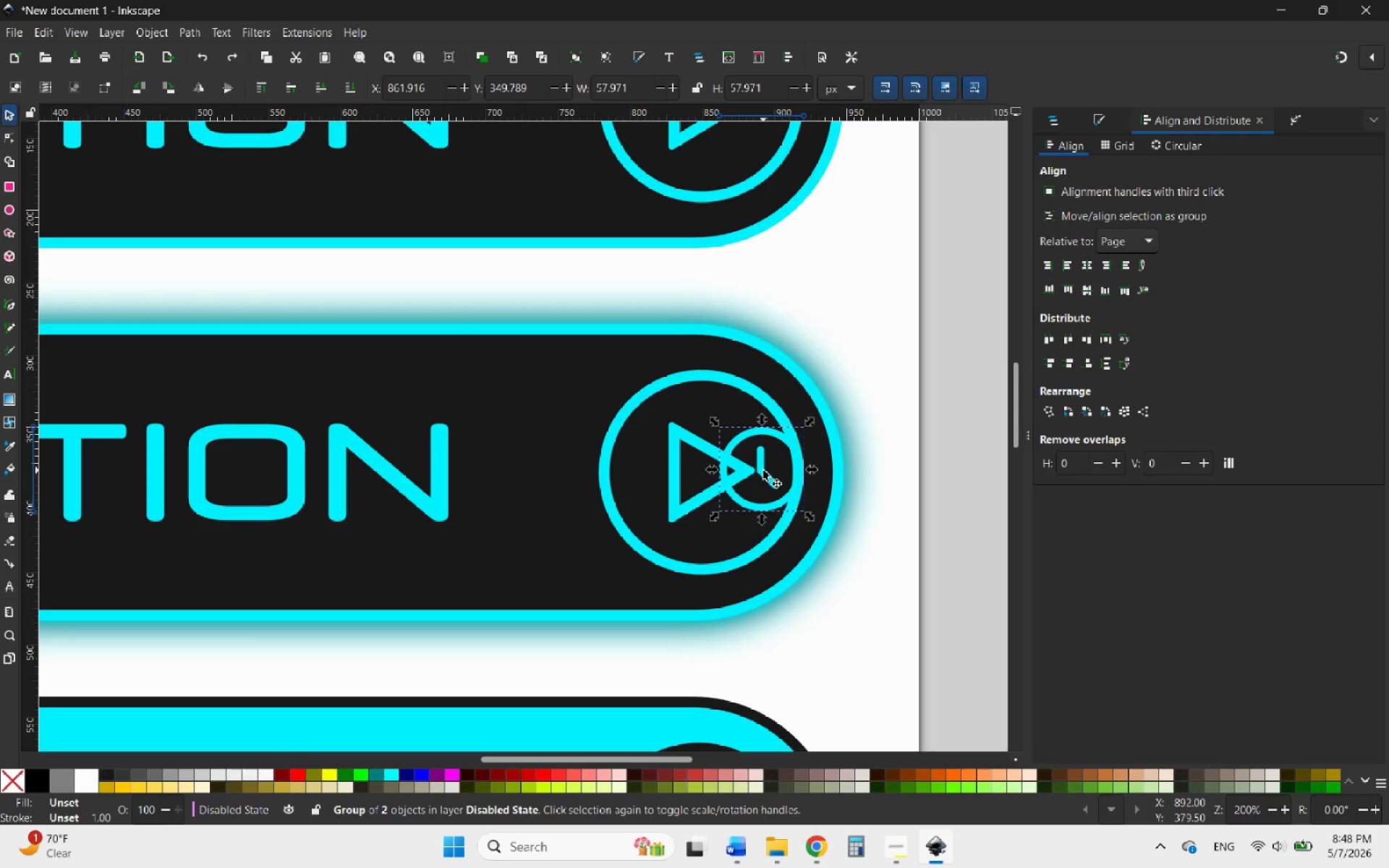 
left_click_drag(start_coordinate=[763, 470], to_coordinate=[919, 373])
 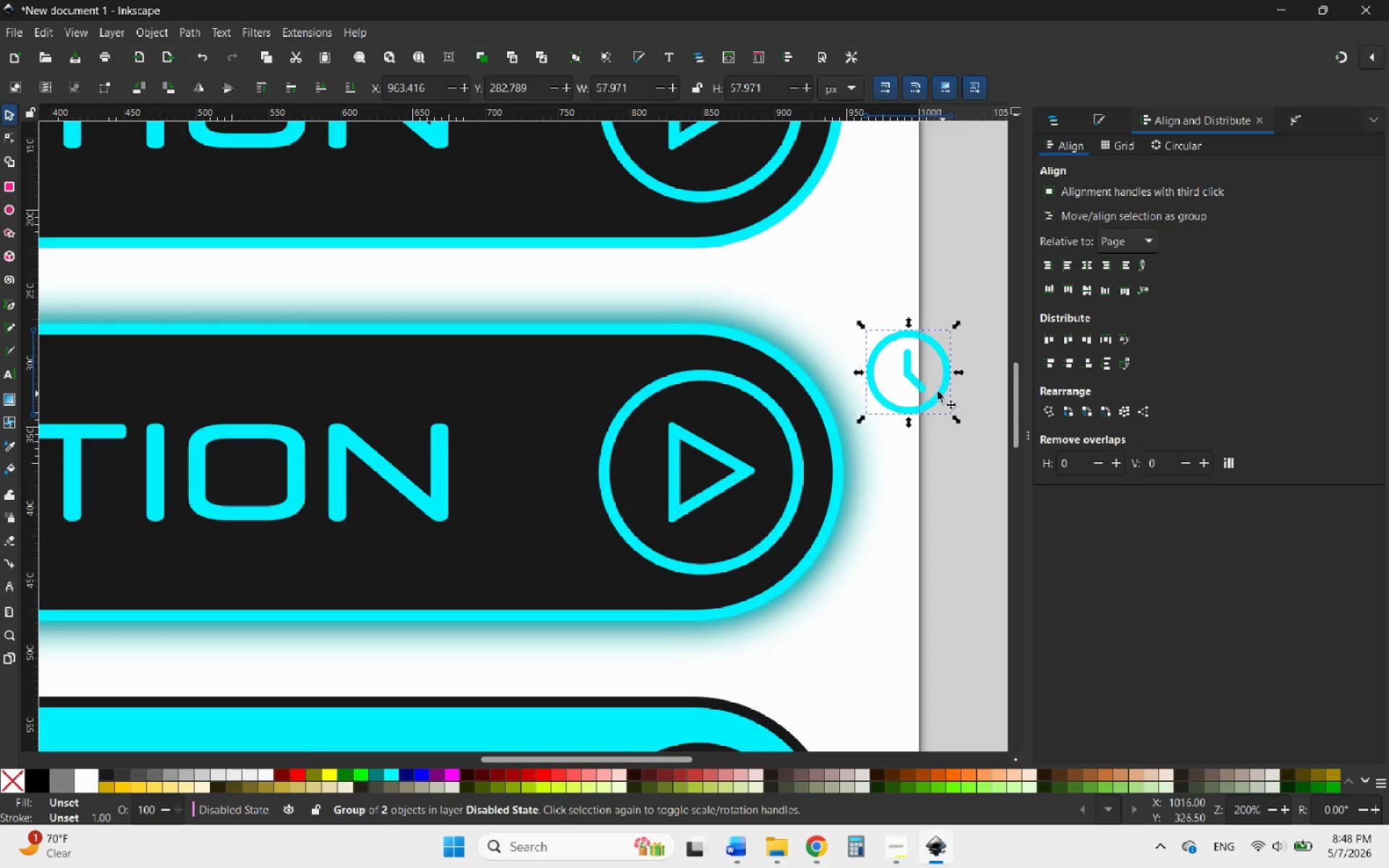 
right_click([935, 390])
 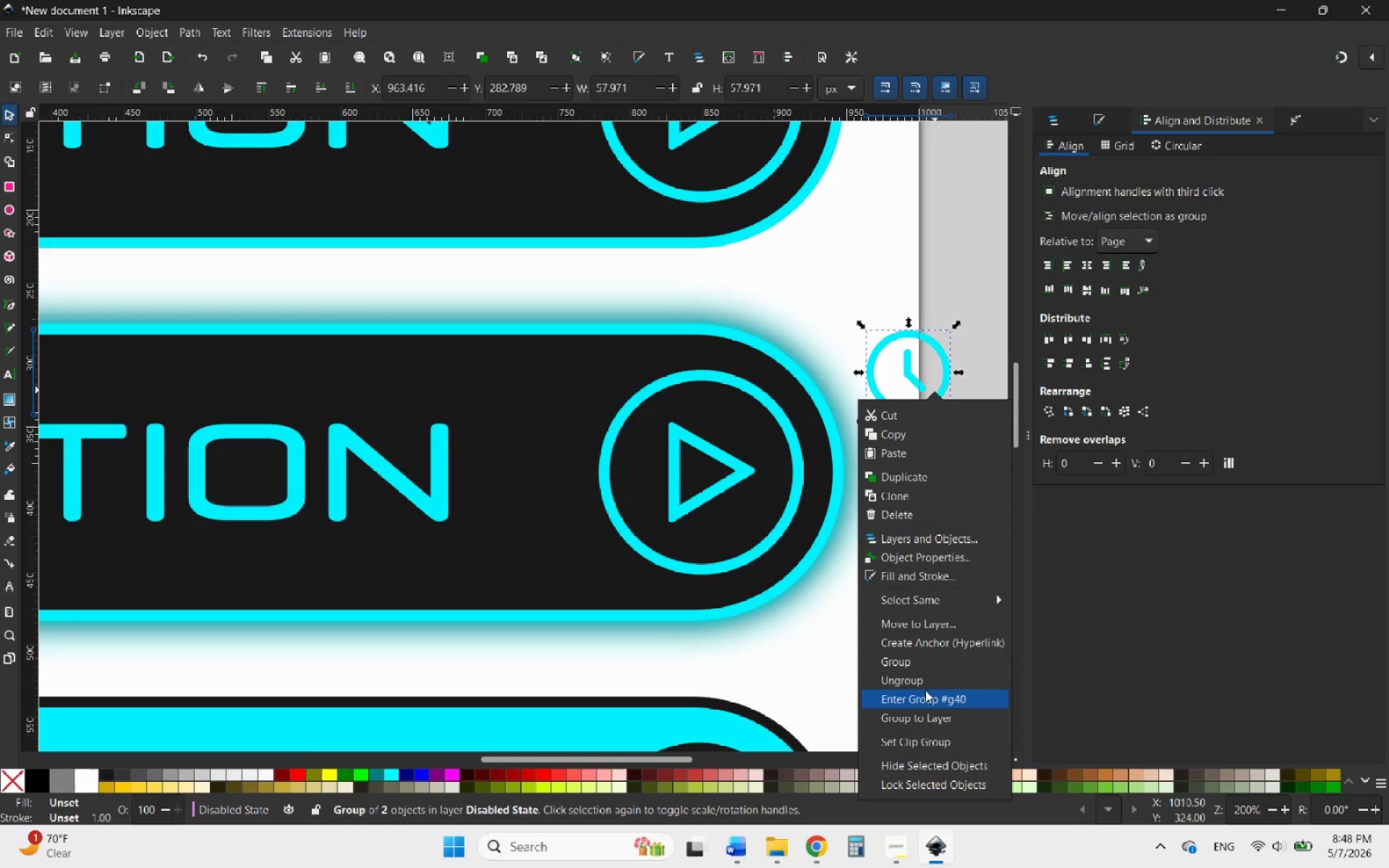 
left_click([912, 679])
 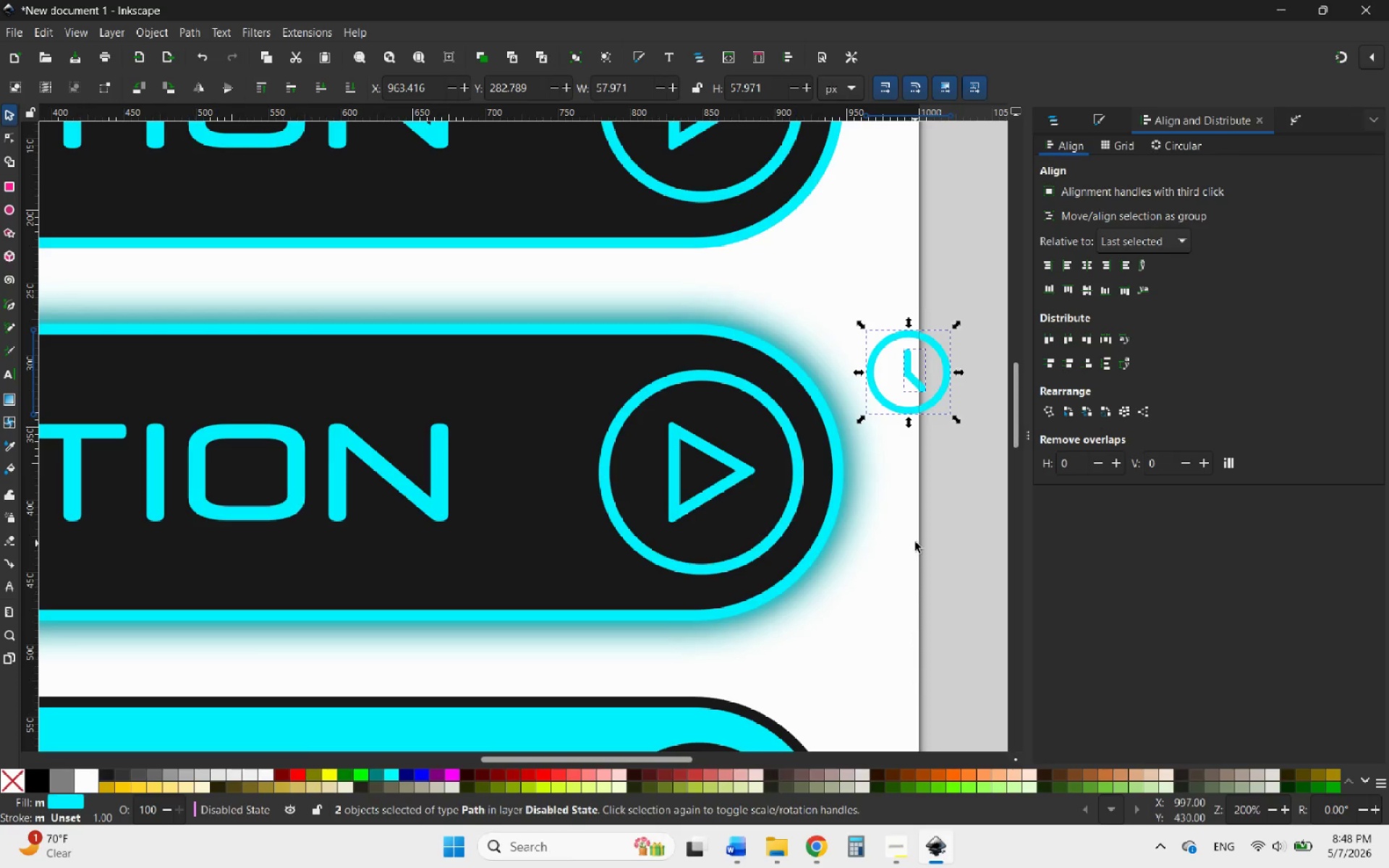 
left_click([915, 542])
 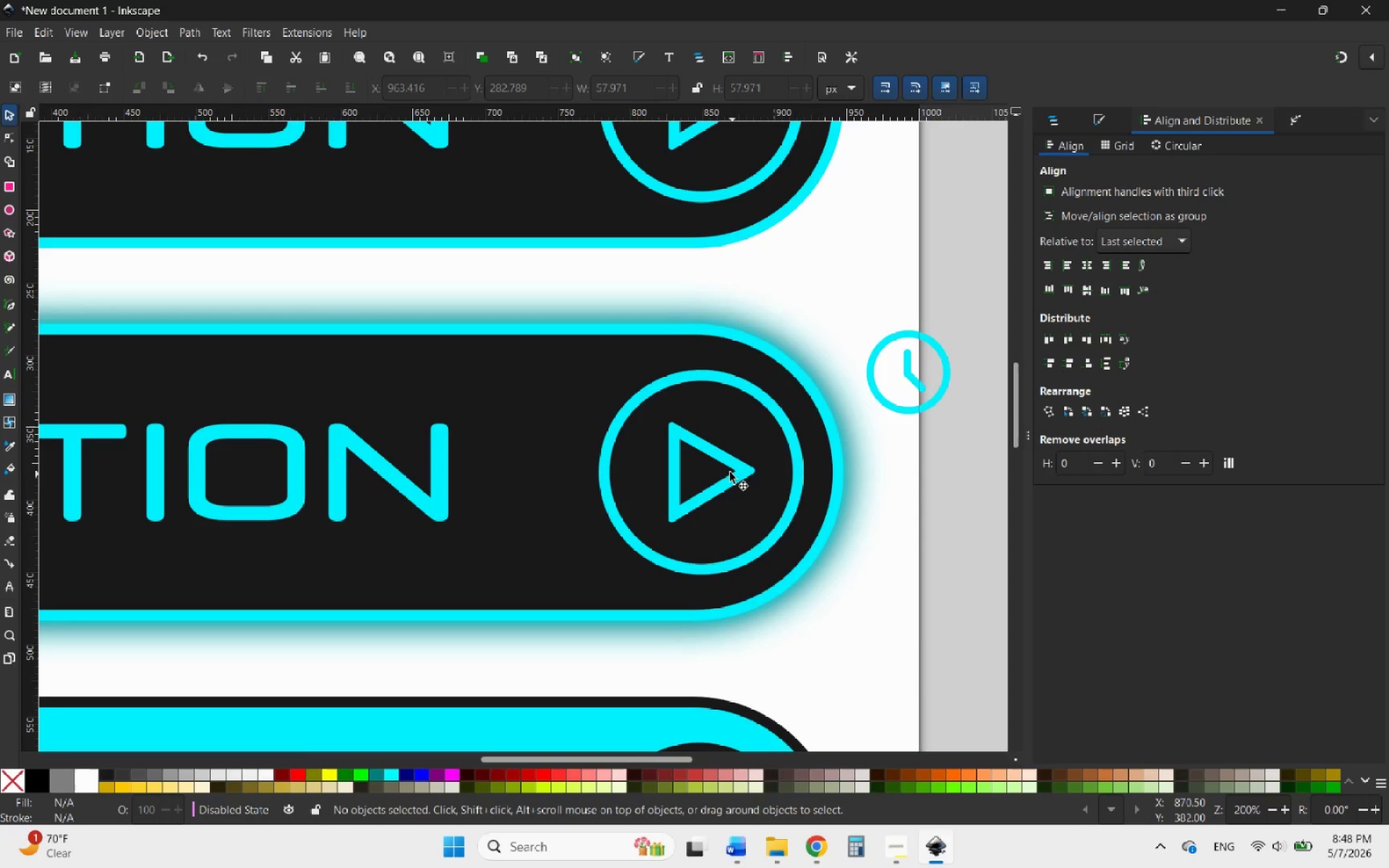 
left_click([730, 472])
 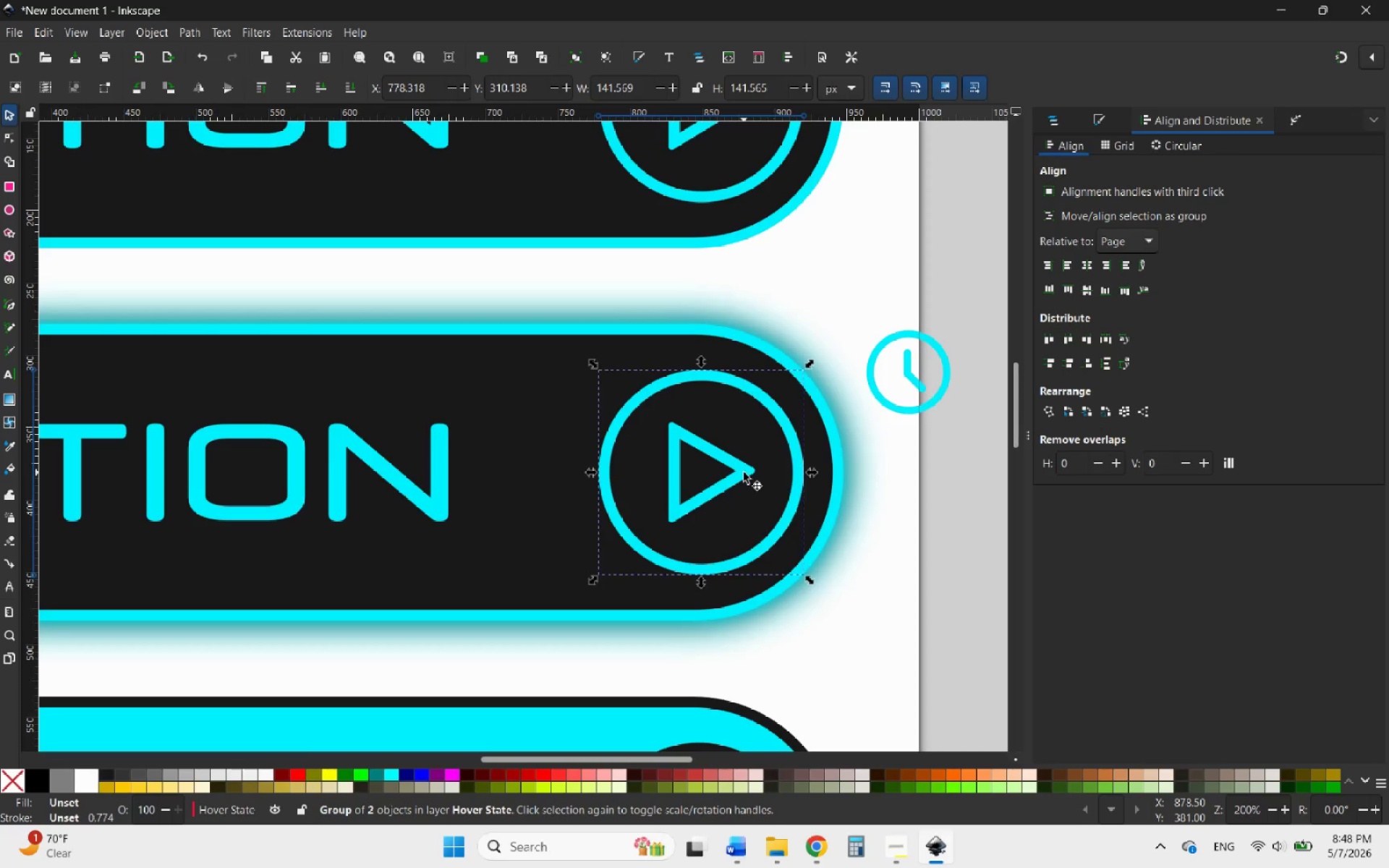 
double_click([744, 472])
 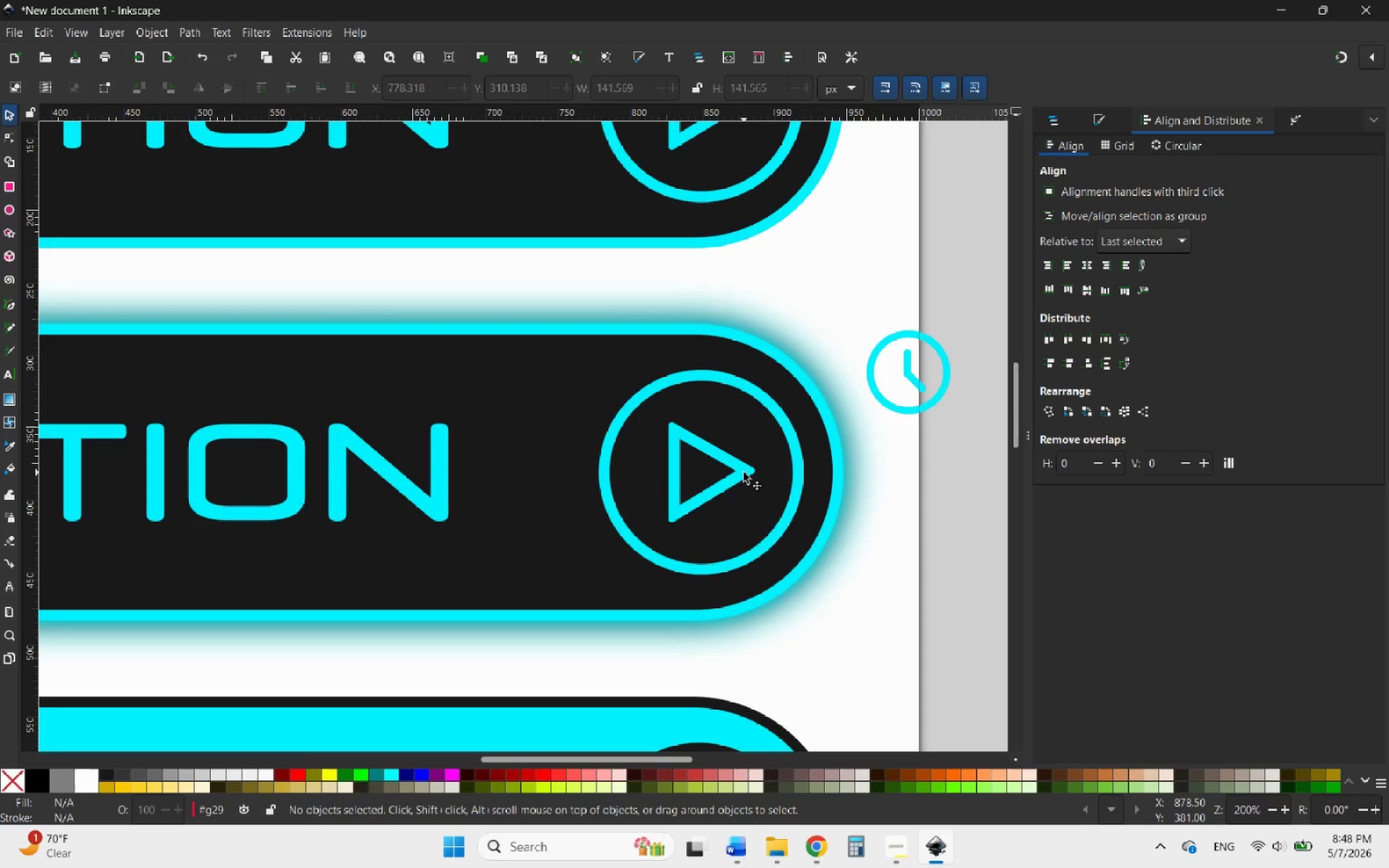 
triple_click([744, 472])
 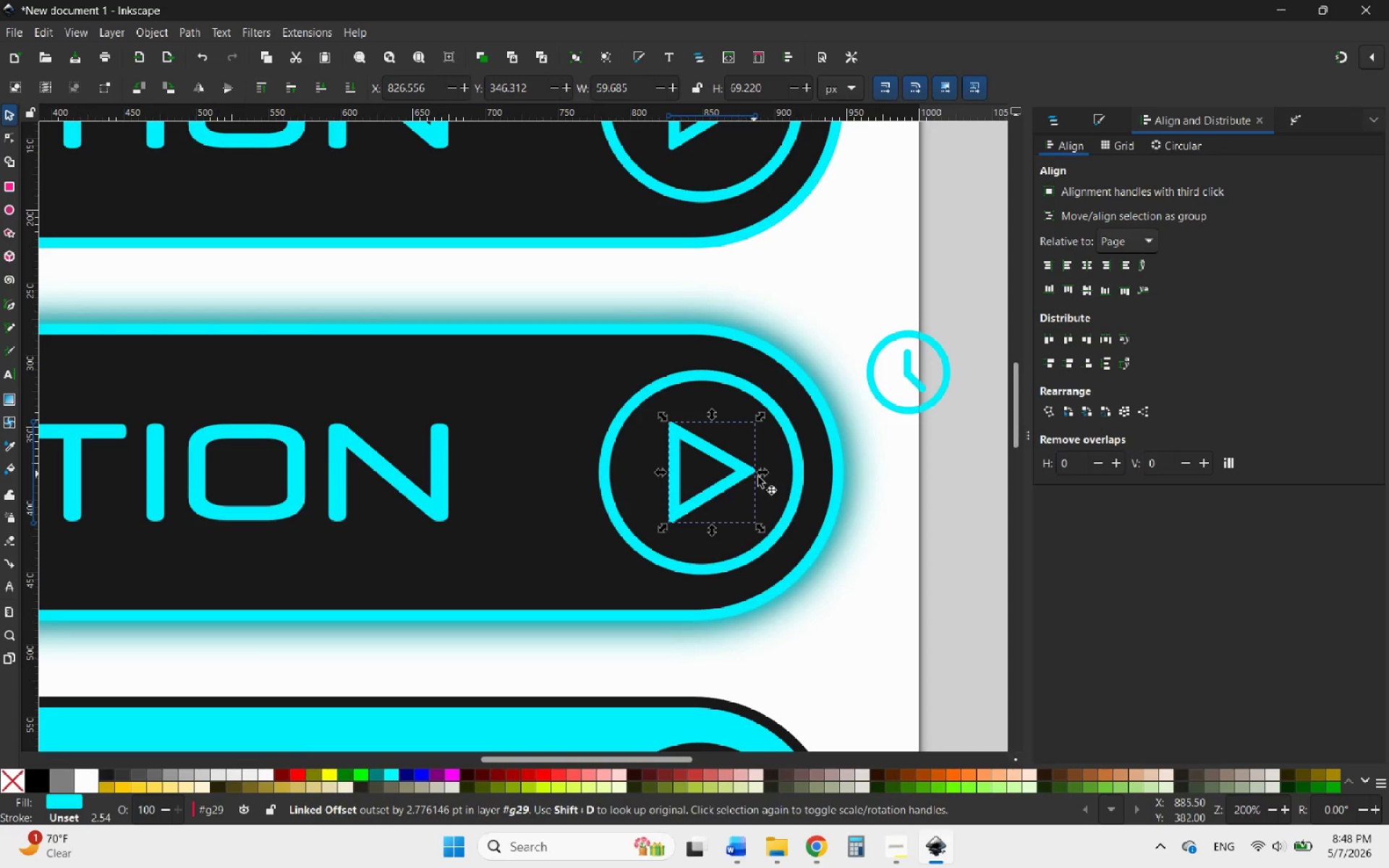 
key(Delete)
 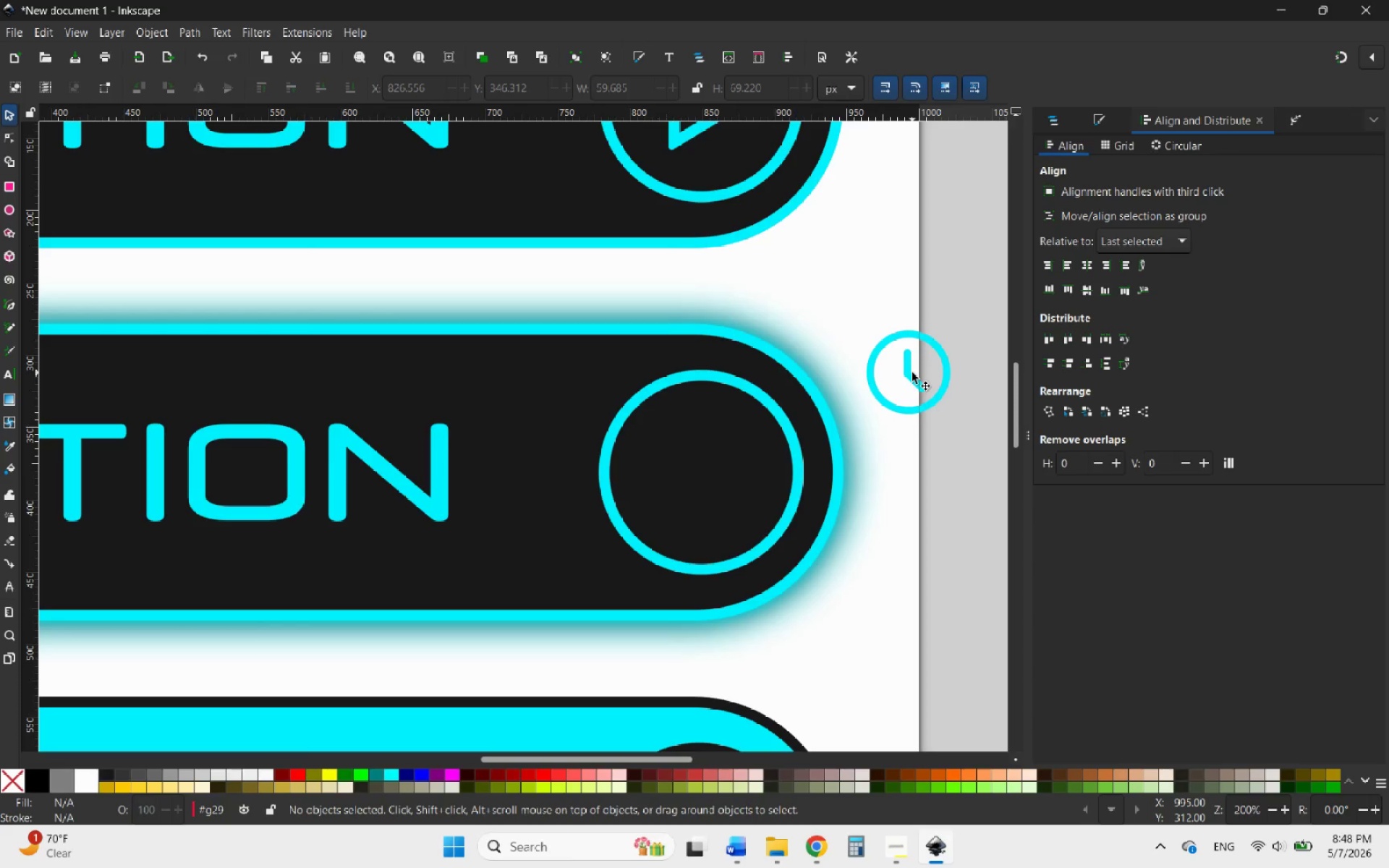 
left_click([912, 373])
 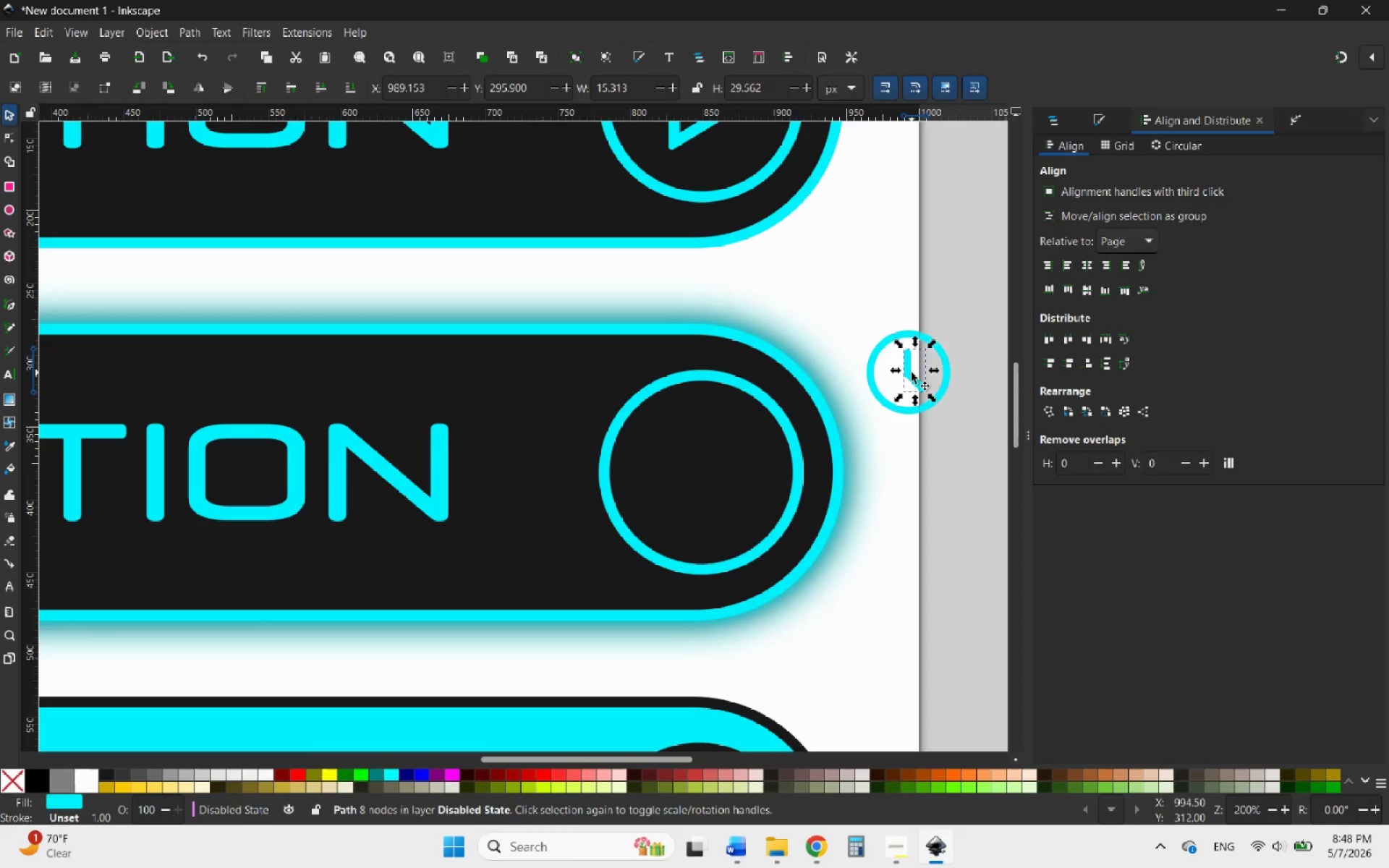 
hold_key(key=ControlLeft, duration=0.88)
 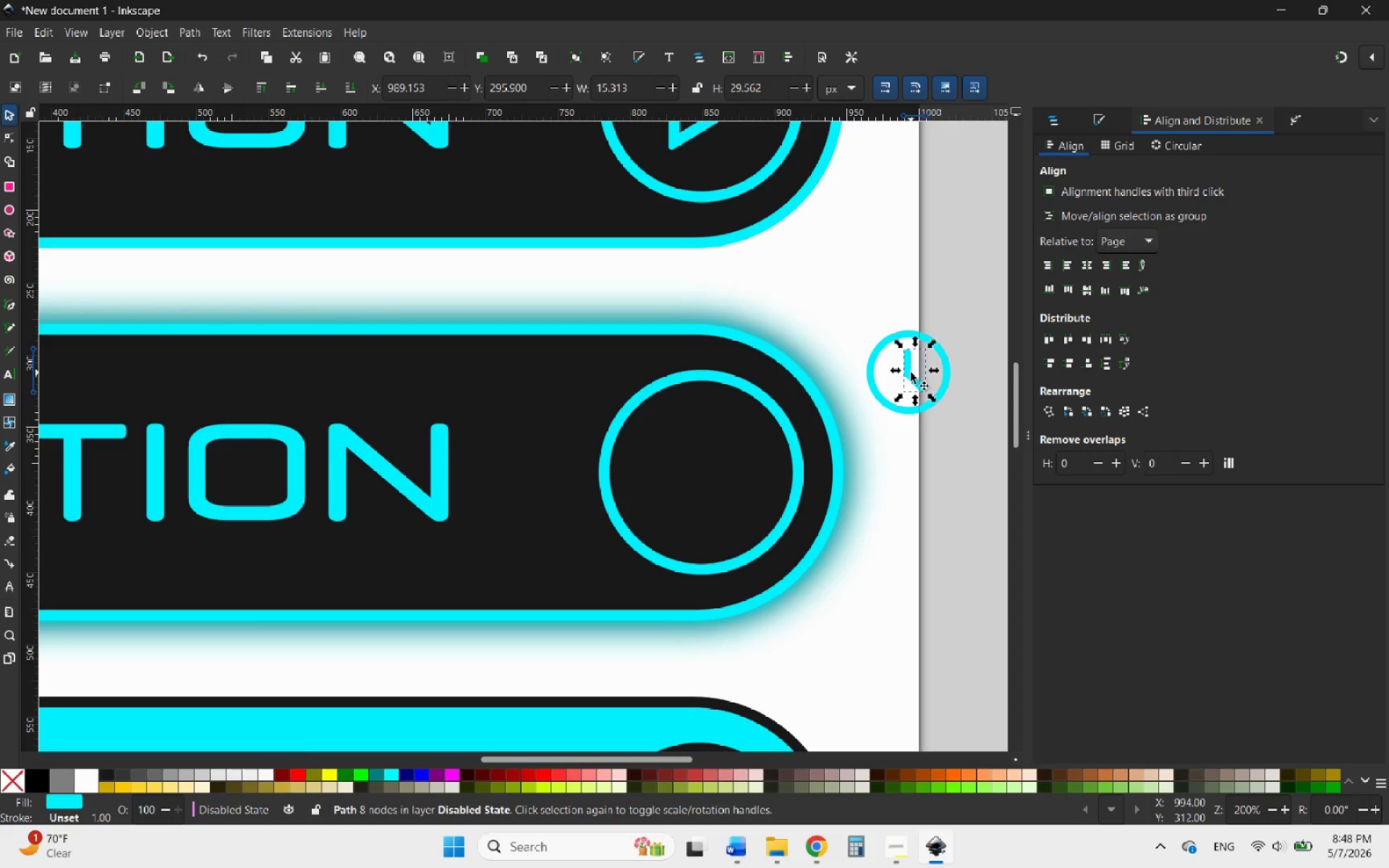 
left_click_drag(start_coordinate=[911, 373], to_coordinate=[695, 442])
 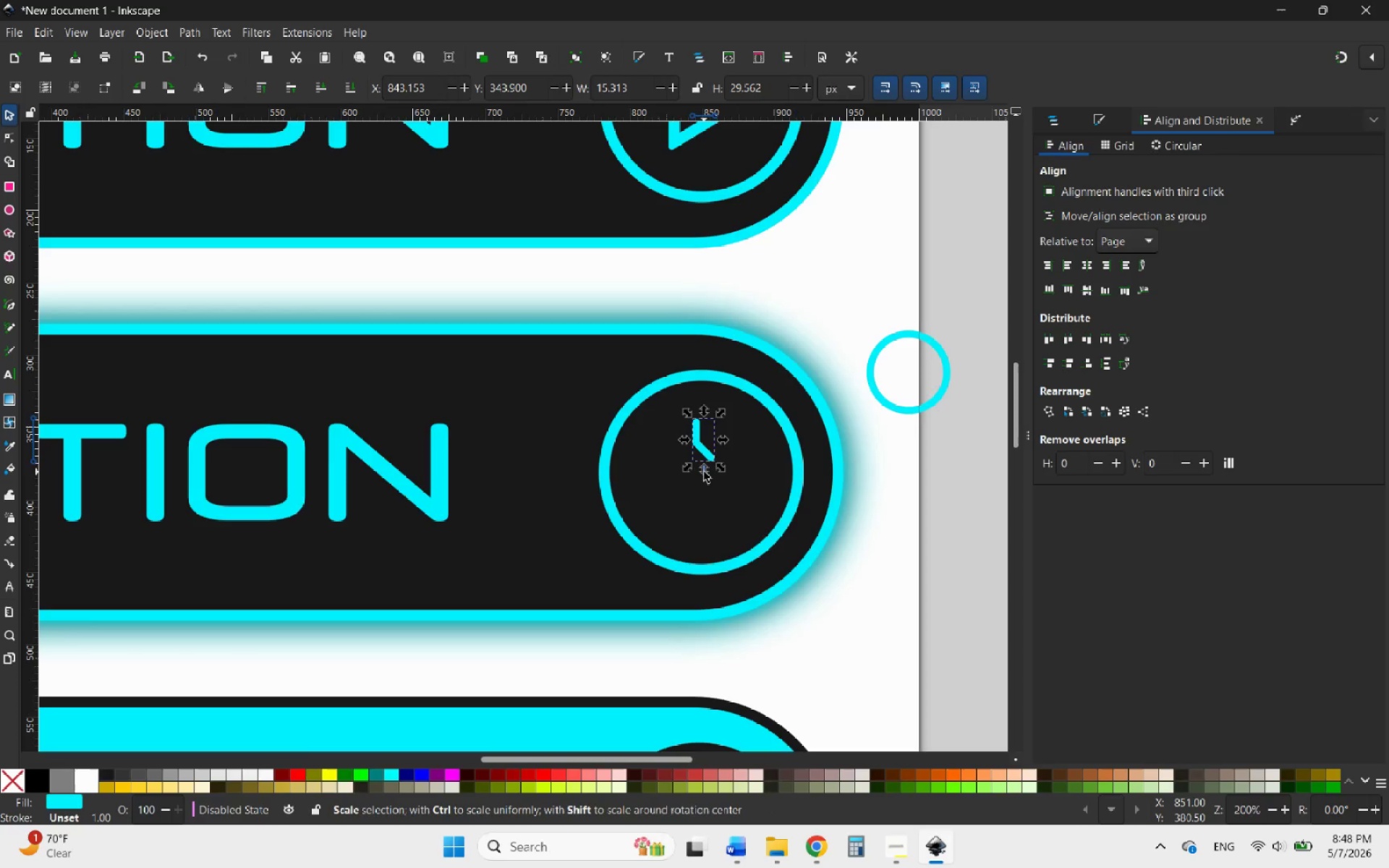 
hold_key(key=ControlLeft, duration=1.72)
left_click_drag(start_coordinate=[704, 472], to_coordinate=[711, 529])
 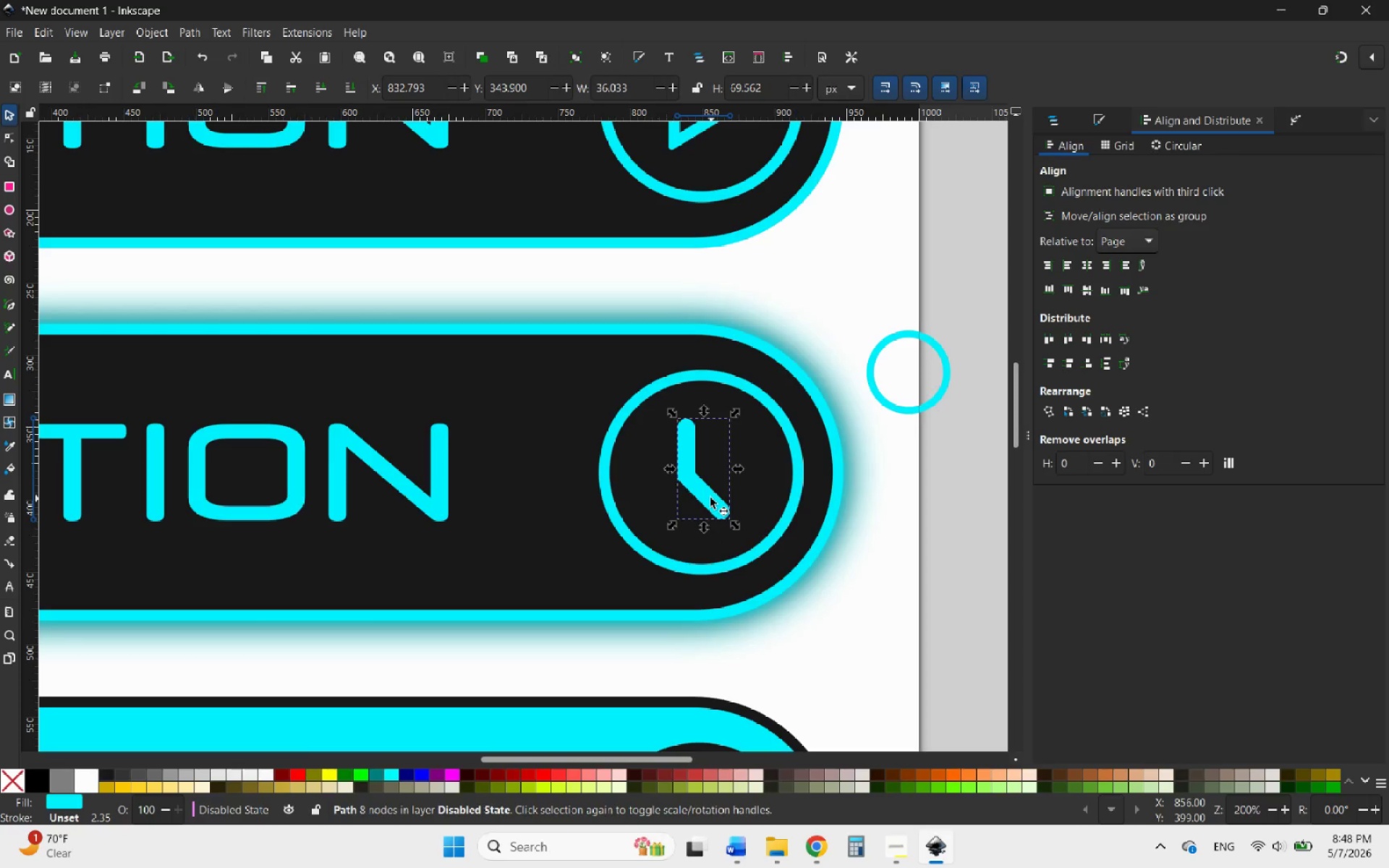 
left_click_drag(start_coordinate=[710, 498], to_coordinate=[721, 498])
 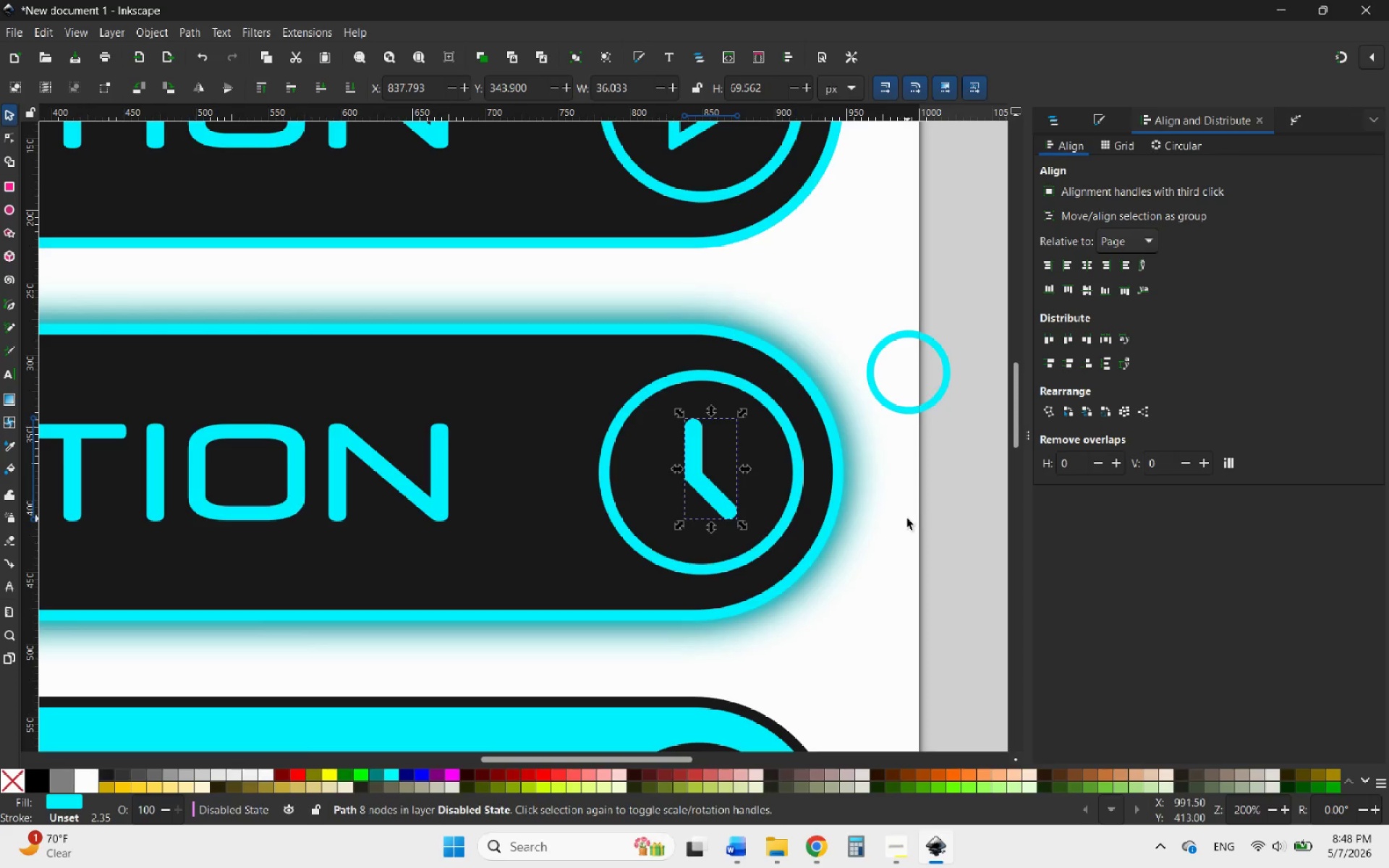 
left_click([967, 527])
 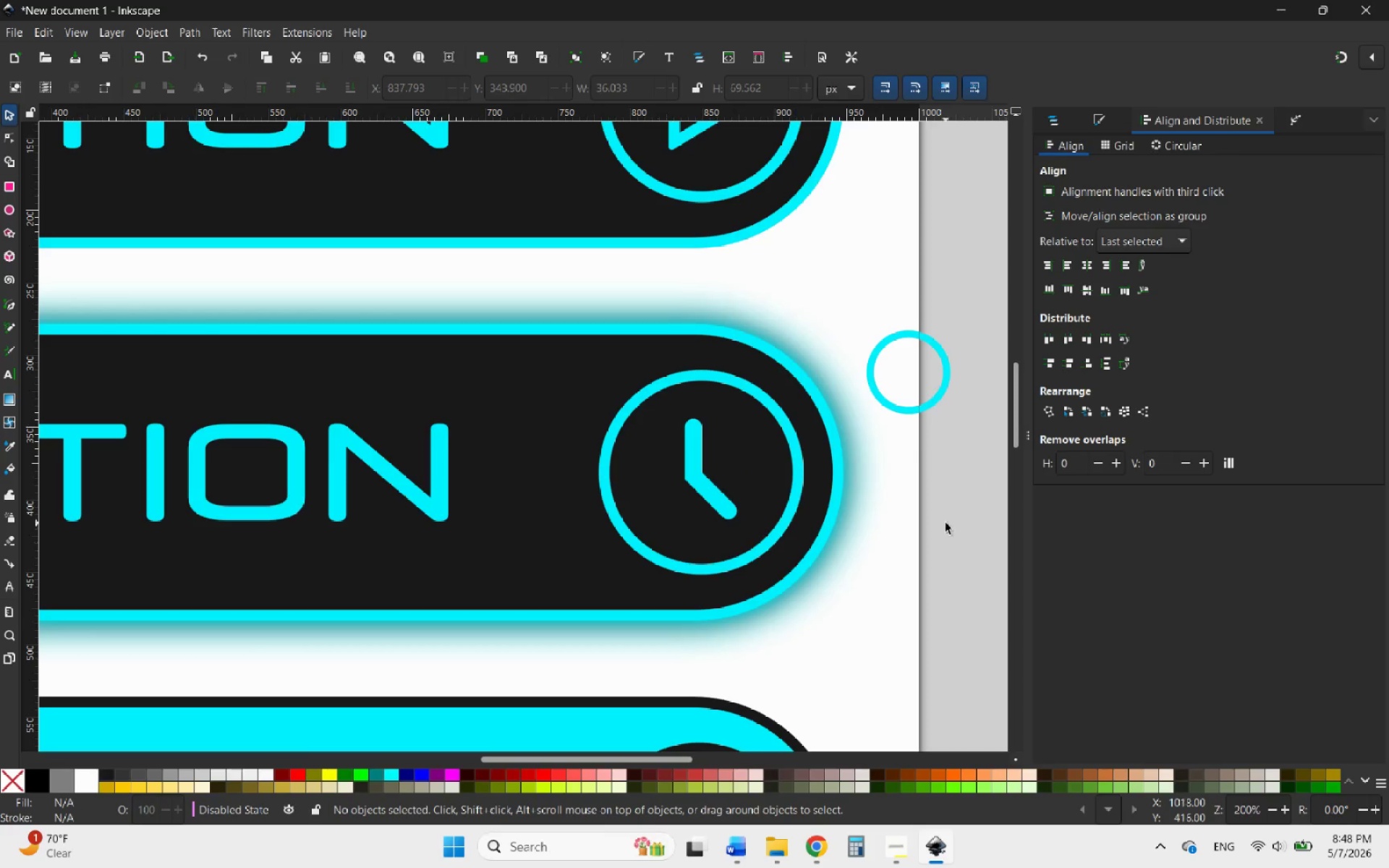 
hold_key(key=ControlLeft, duration=0.91)
scroll: coordinate [914, 509], scroll_direction: down, amount: 2.0
 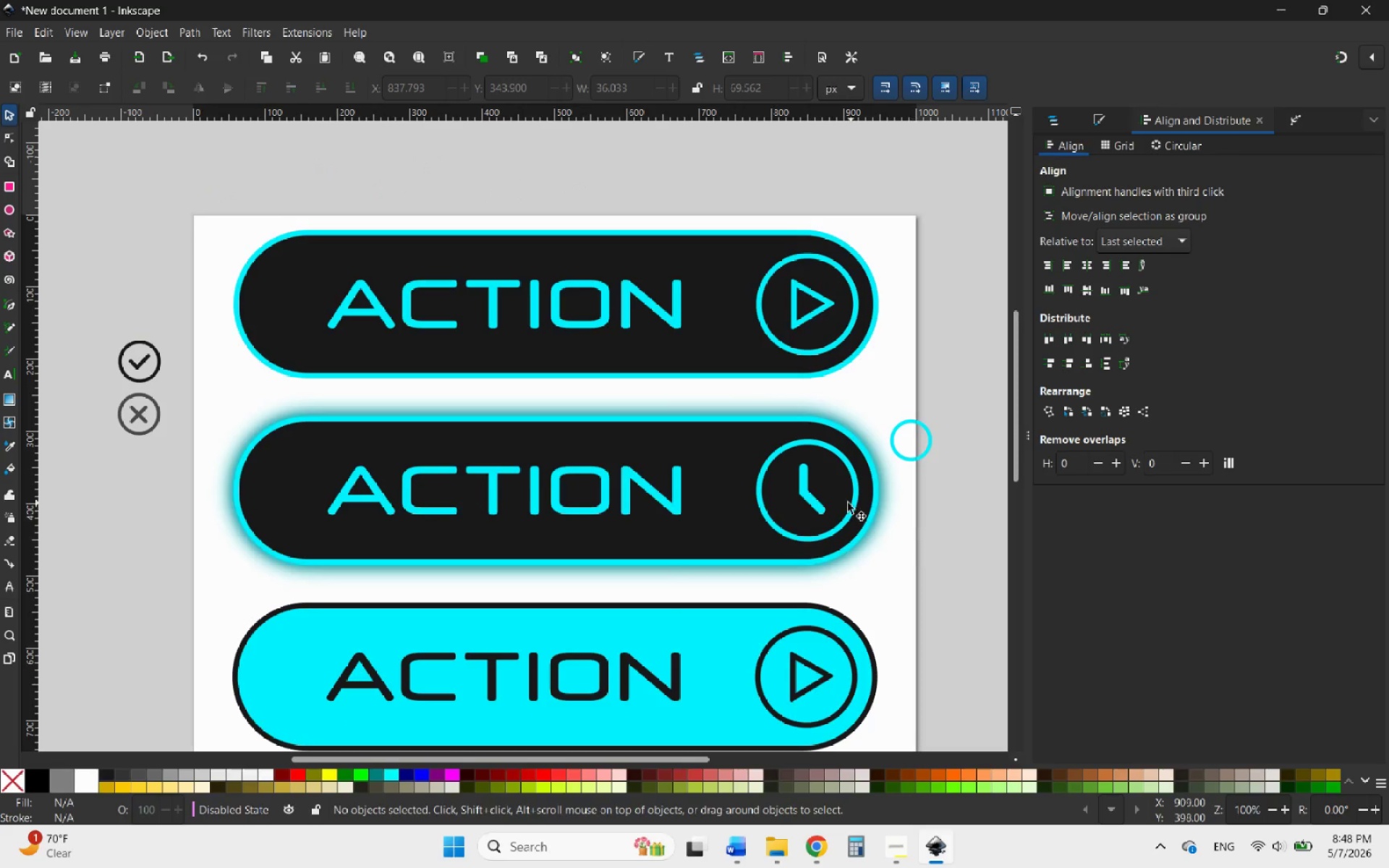 
hold_key(key=ControlLeft, duration=0.91)
scroll: coordinate [828, 532], scroll_direction: up, amount: 4.0
 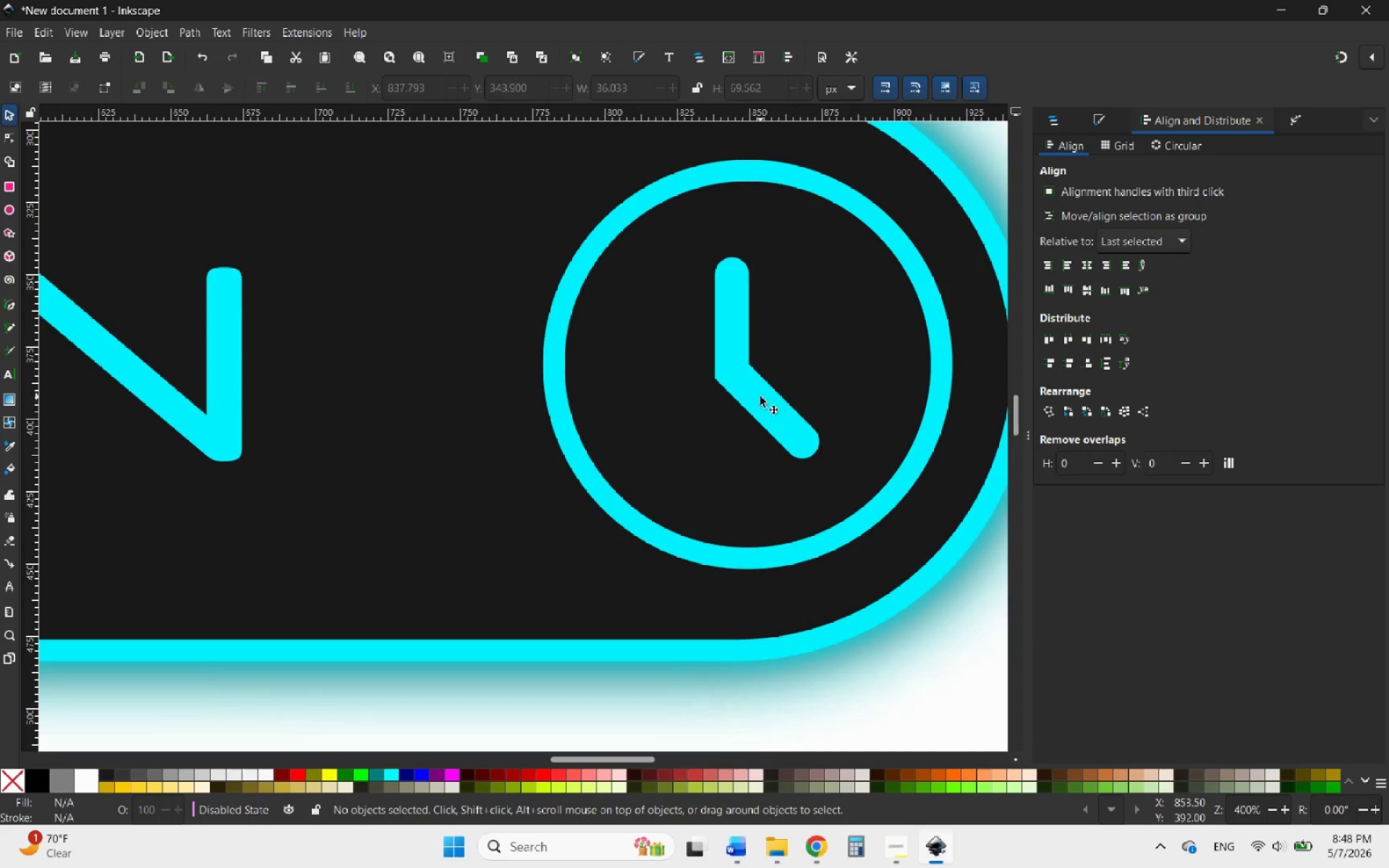 
left_click([760, 396])
 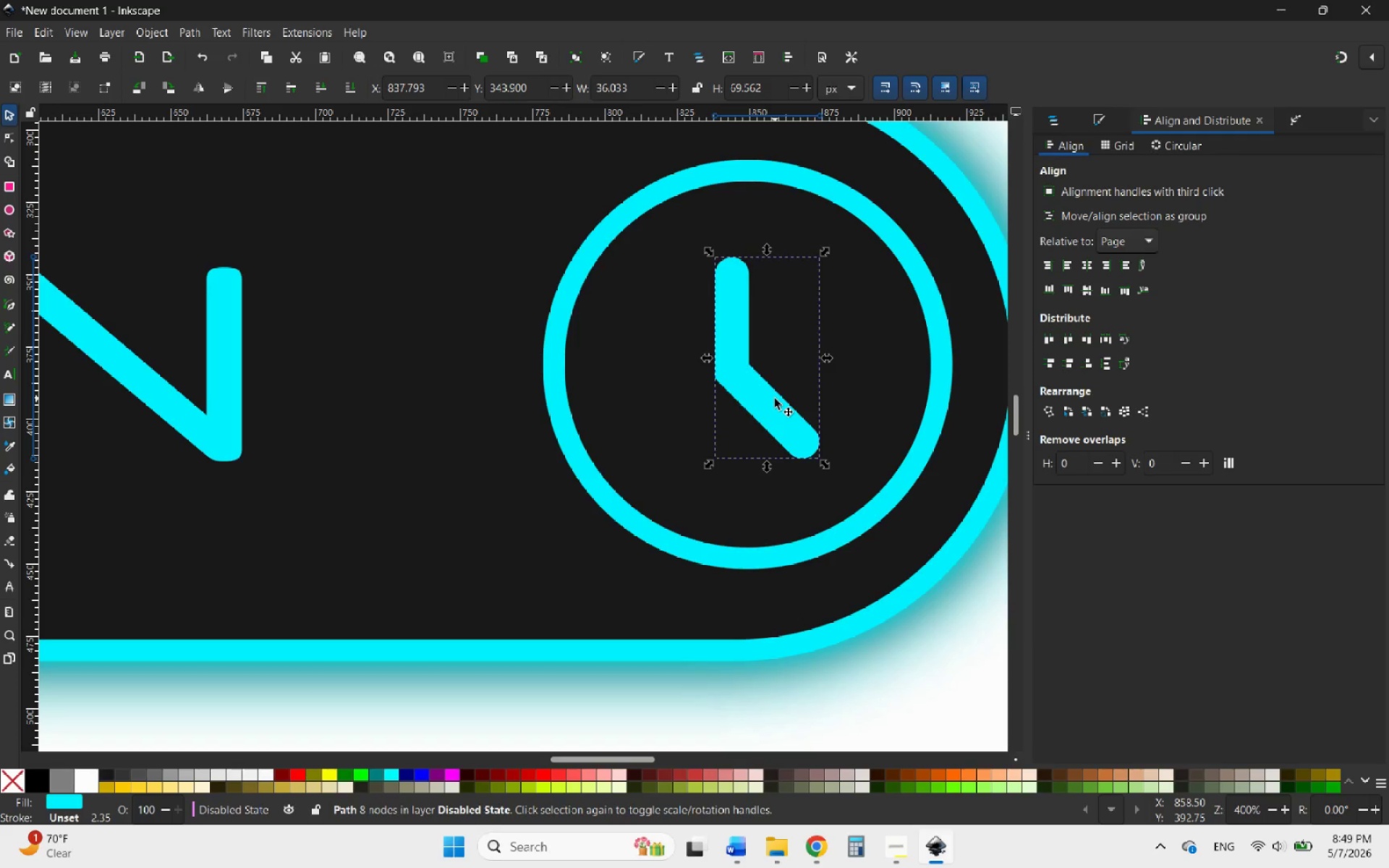 
wait(14.48)
 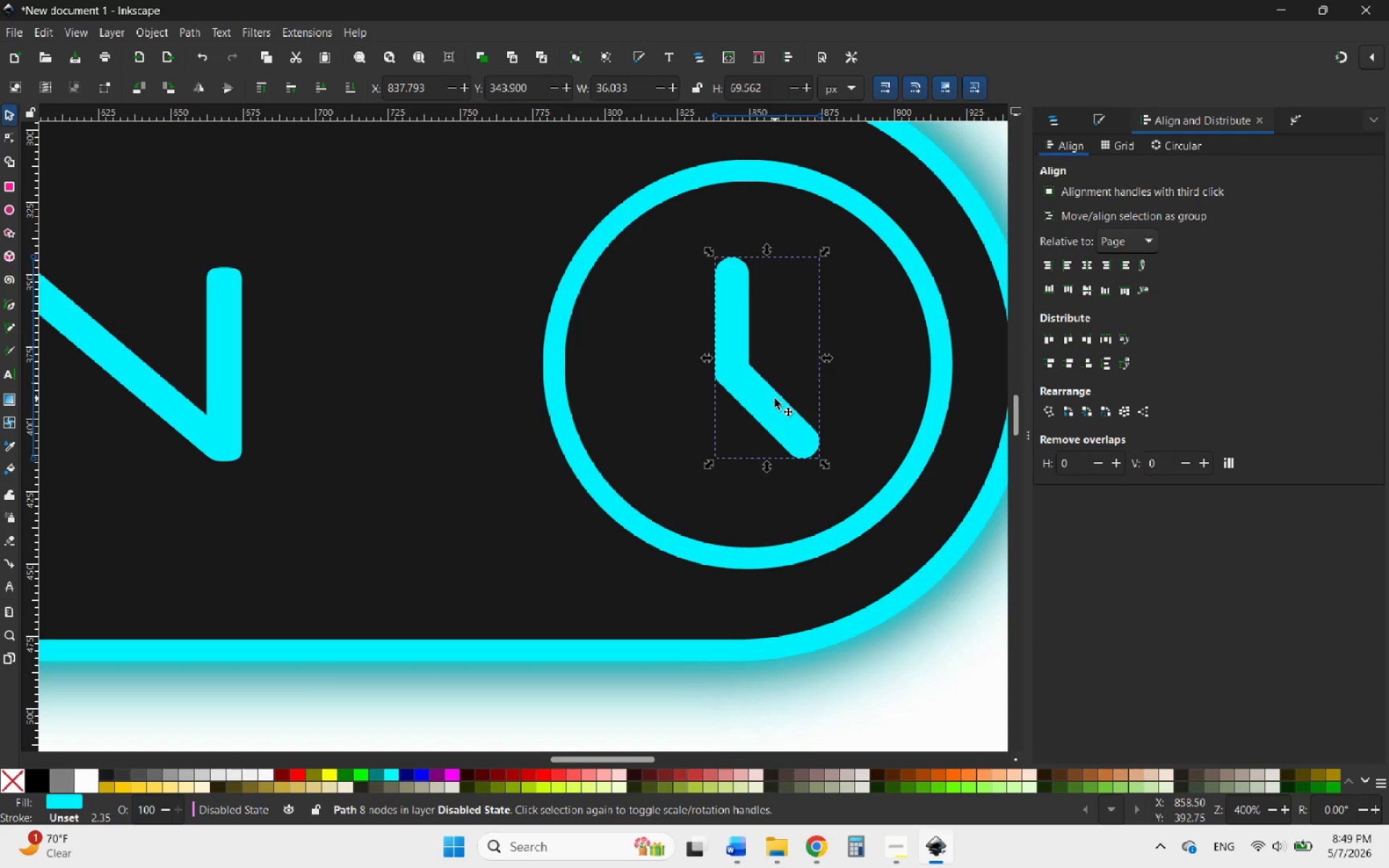 
hold_key(key=ShiftLeft, duration=1.2)
left_click_drag(start_coordinate=[828, 359], to_coordinate=[845, 359])
 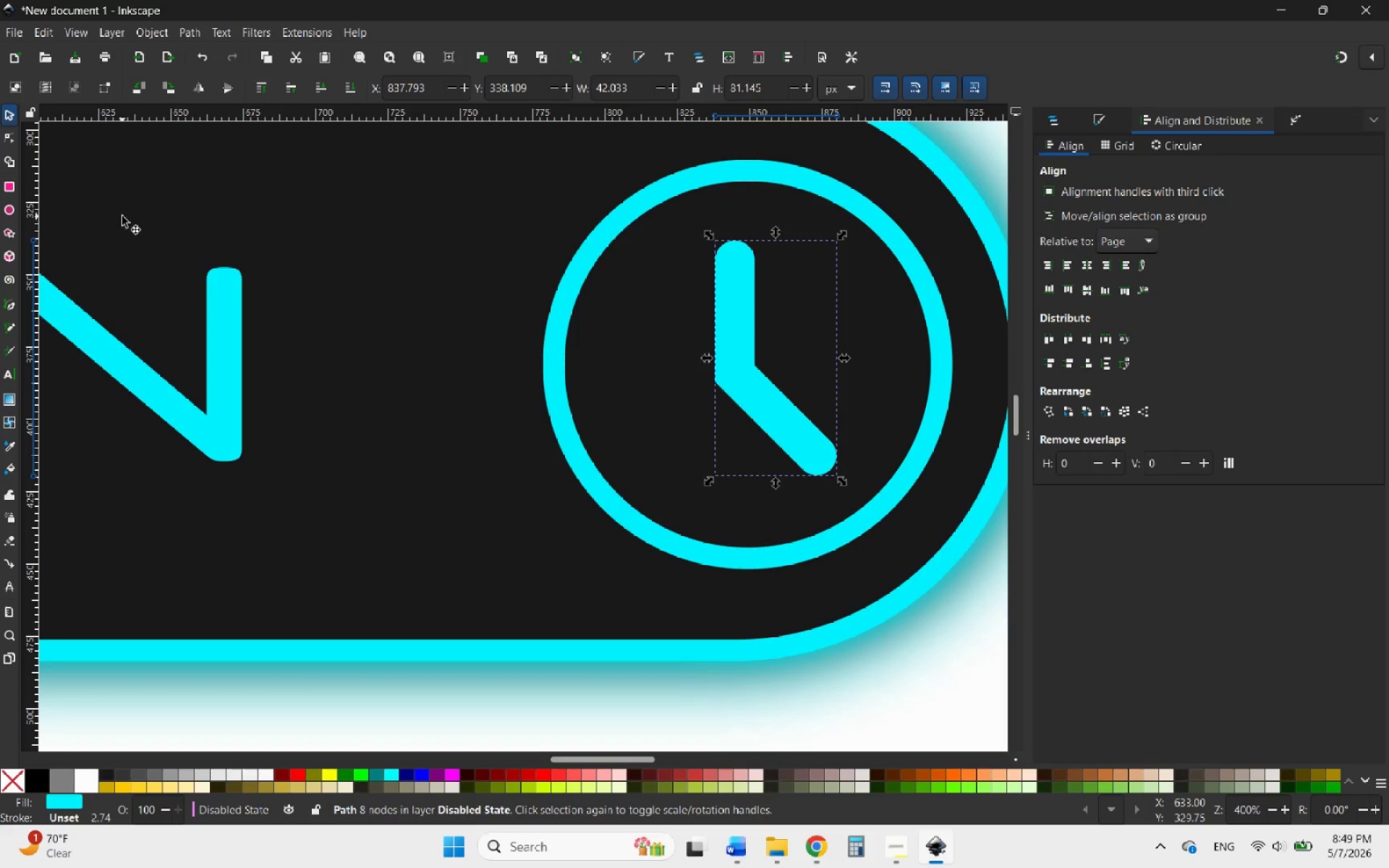 
hold_key(key=ControlLeft, duration=3.11)
 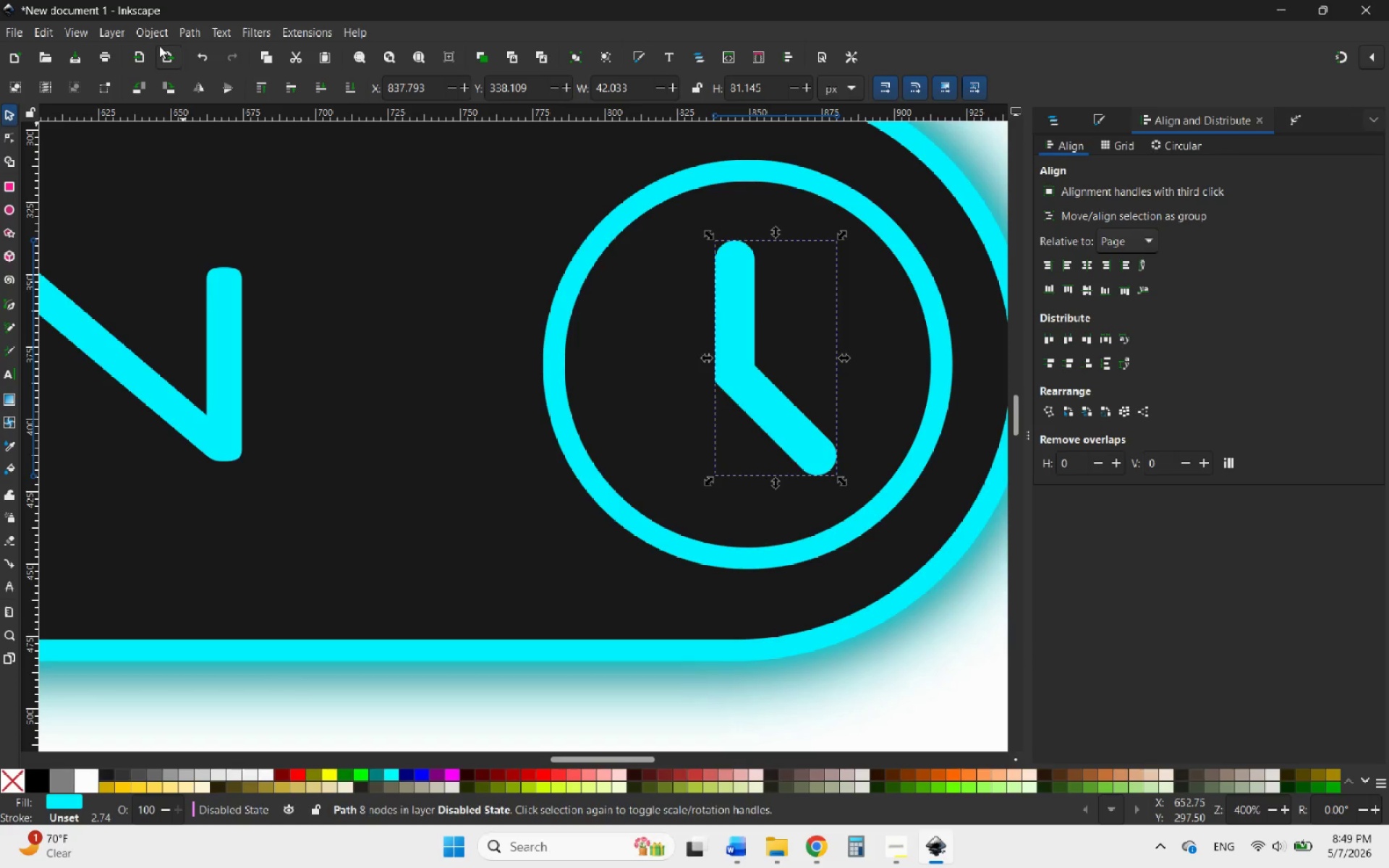 
left_click([156, 35])
 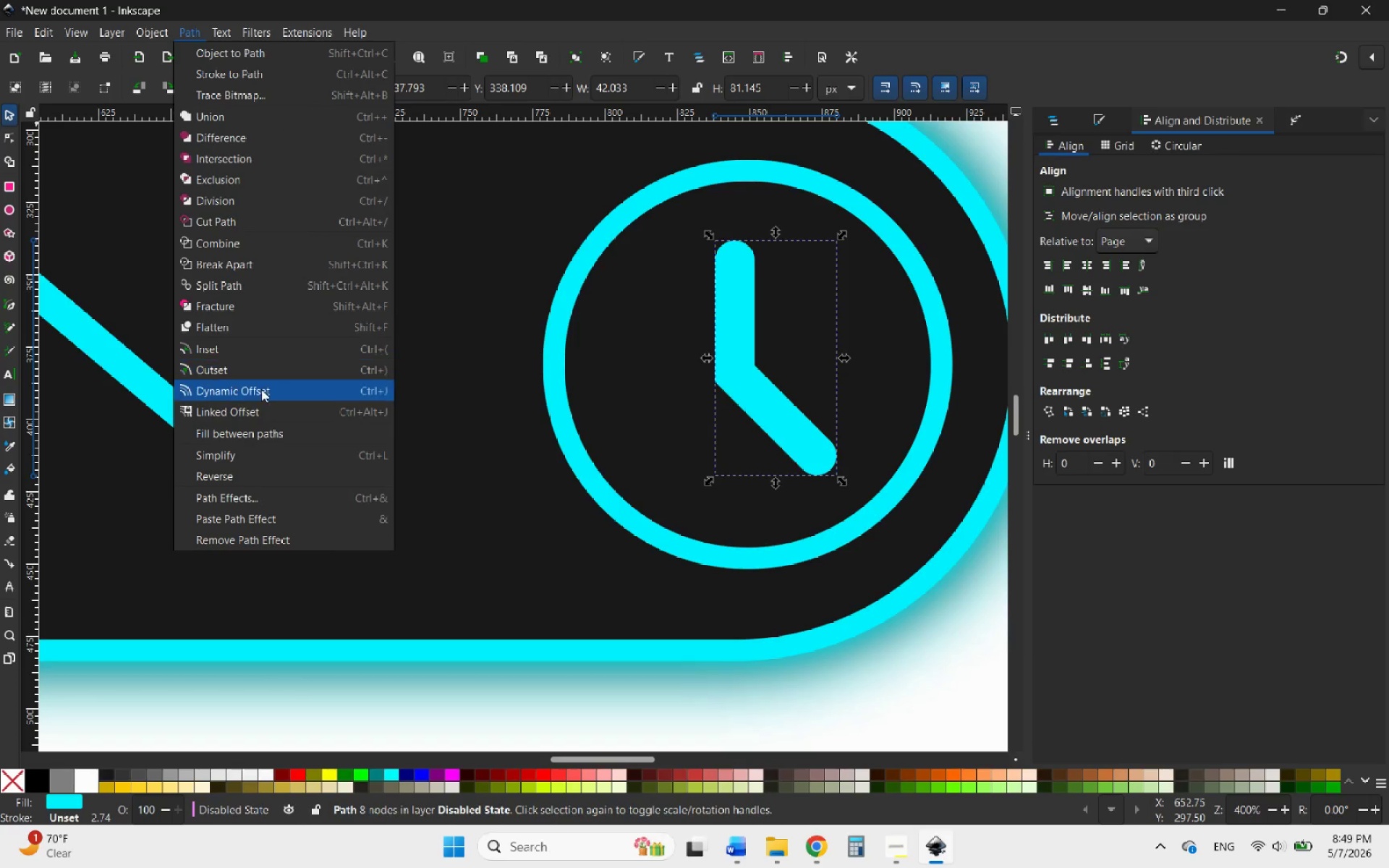 
left_click([234, 407])
 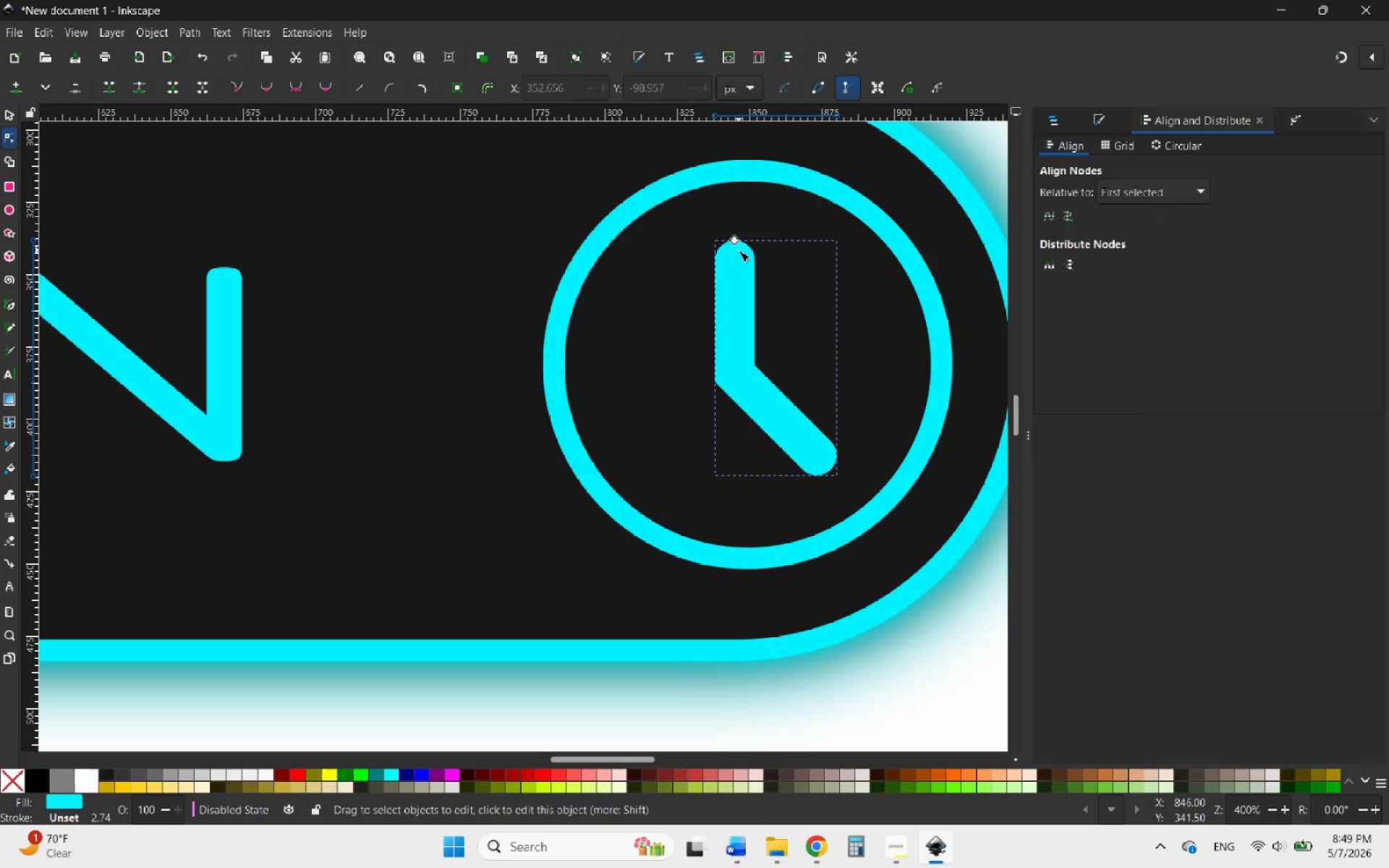 
left_click_drag(start_coordinate=[734, 241], to_coordinate=[742, 252])
 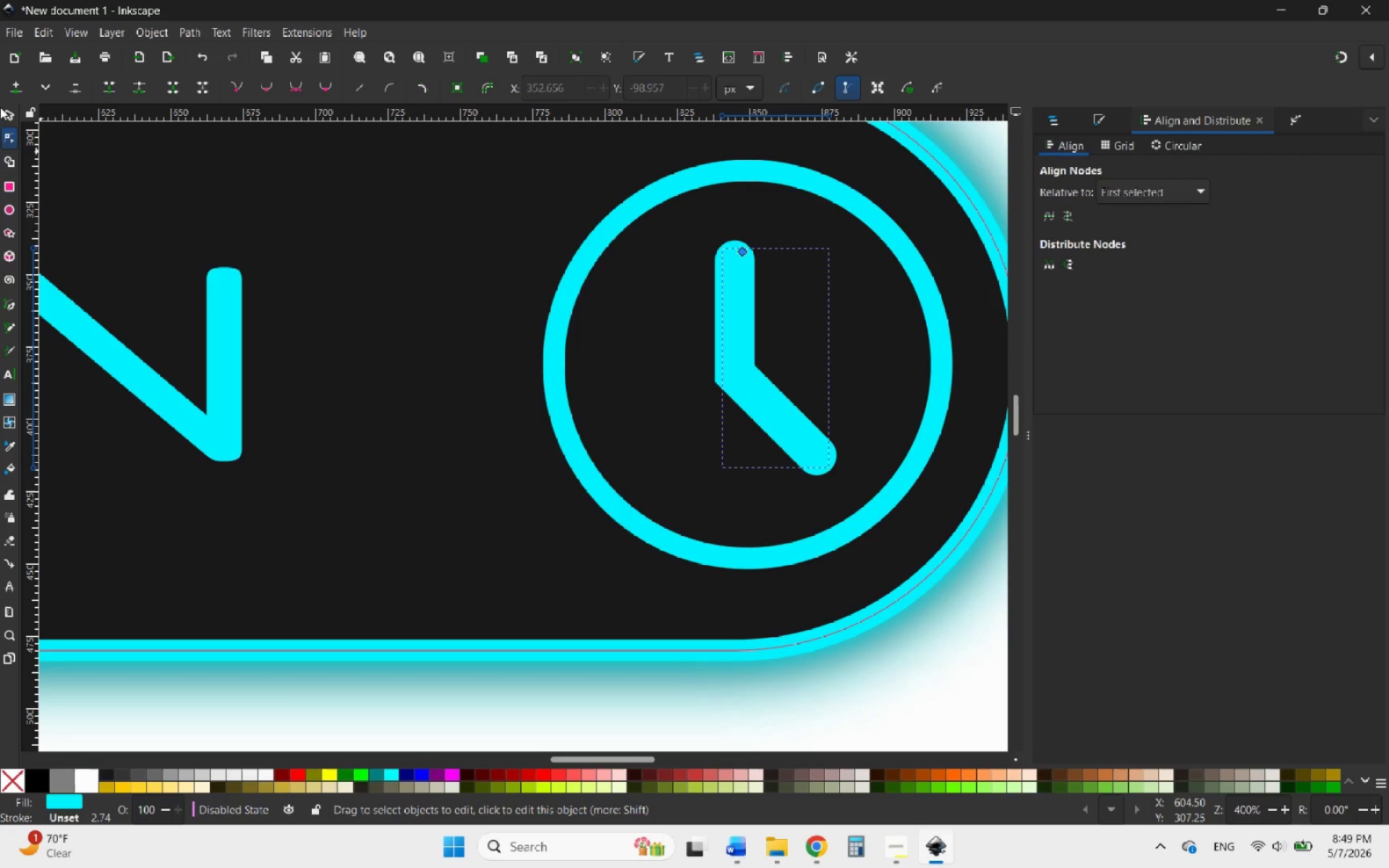 
left_click([7, 109])
 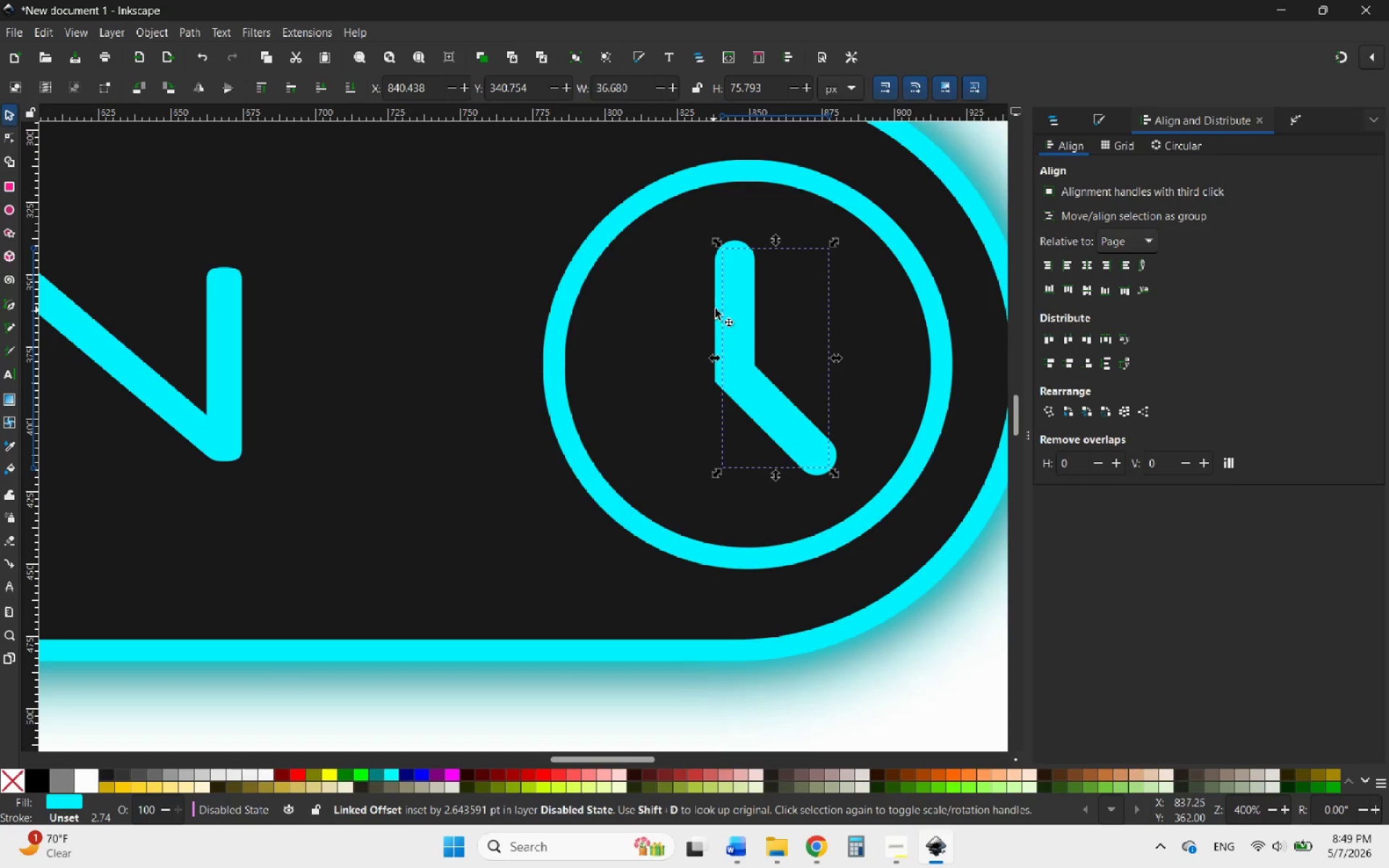 
left_click([716, 308])
 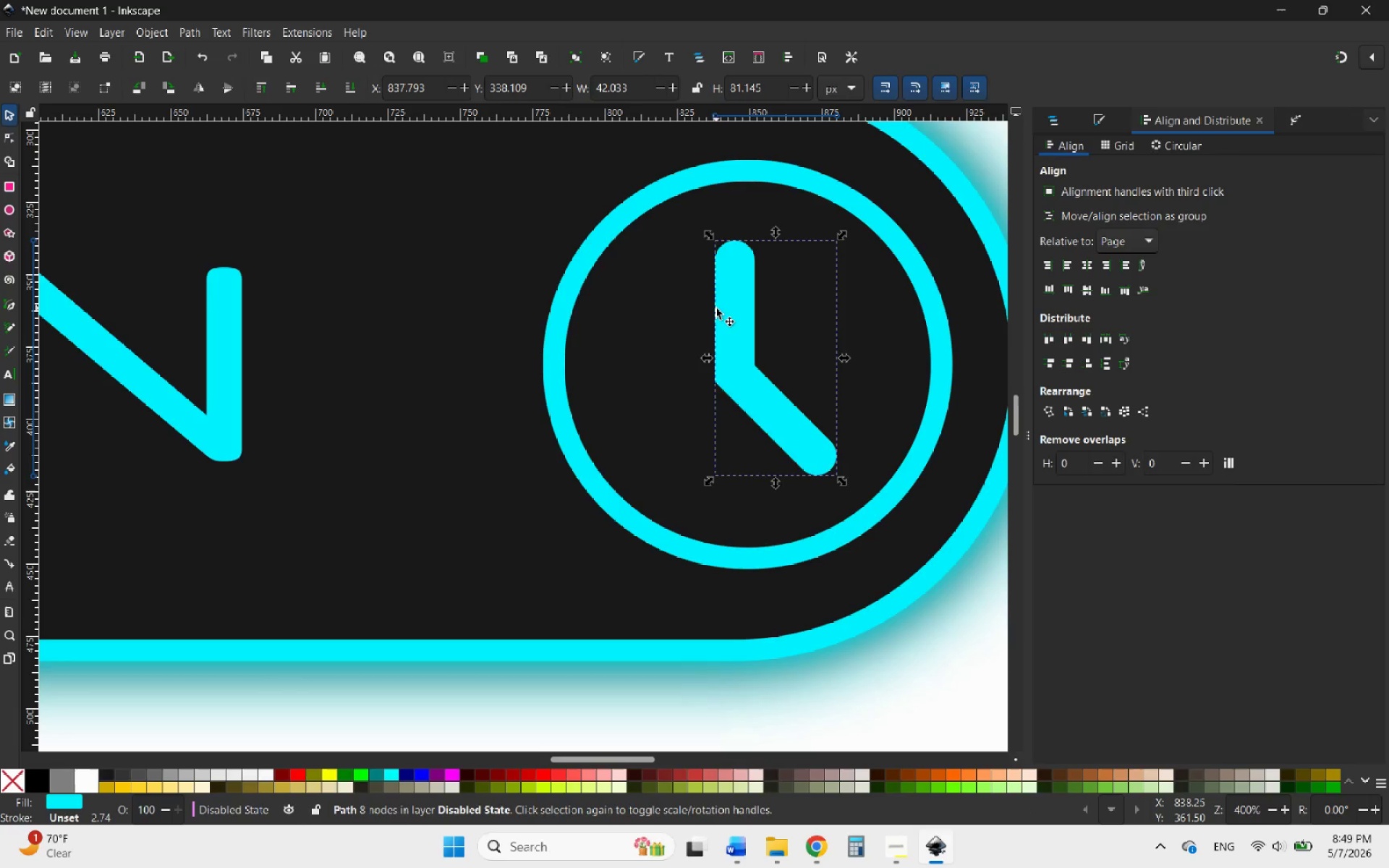 
key(Delete)
 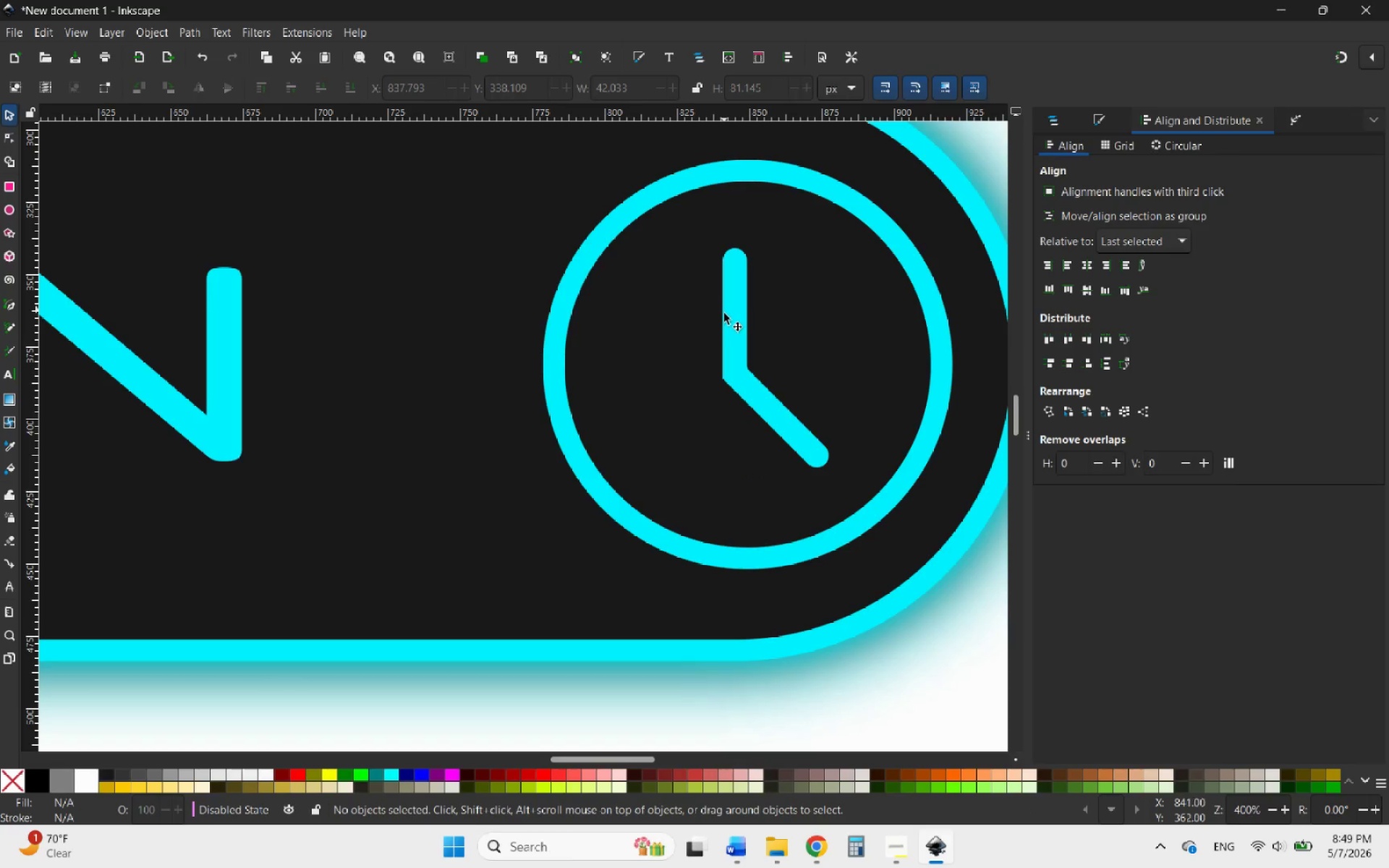 
left_click([731, 317])
 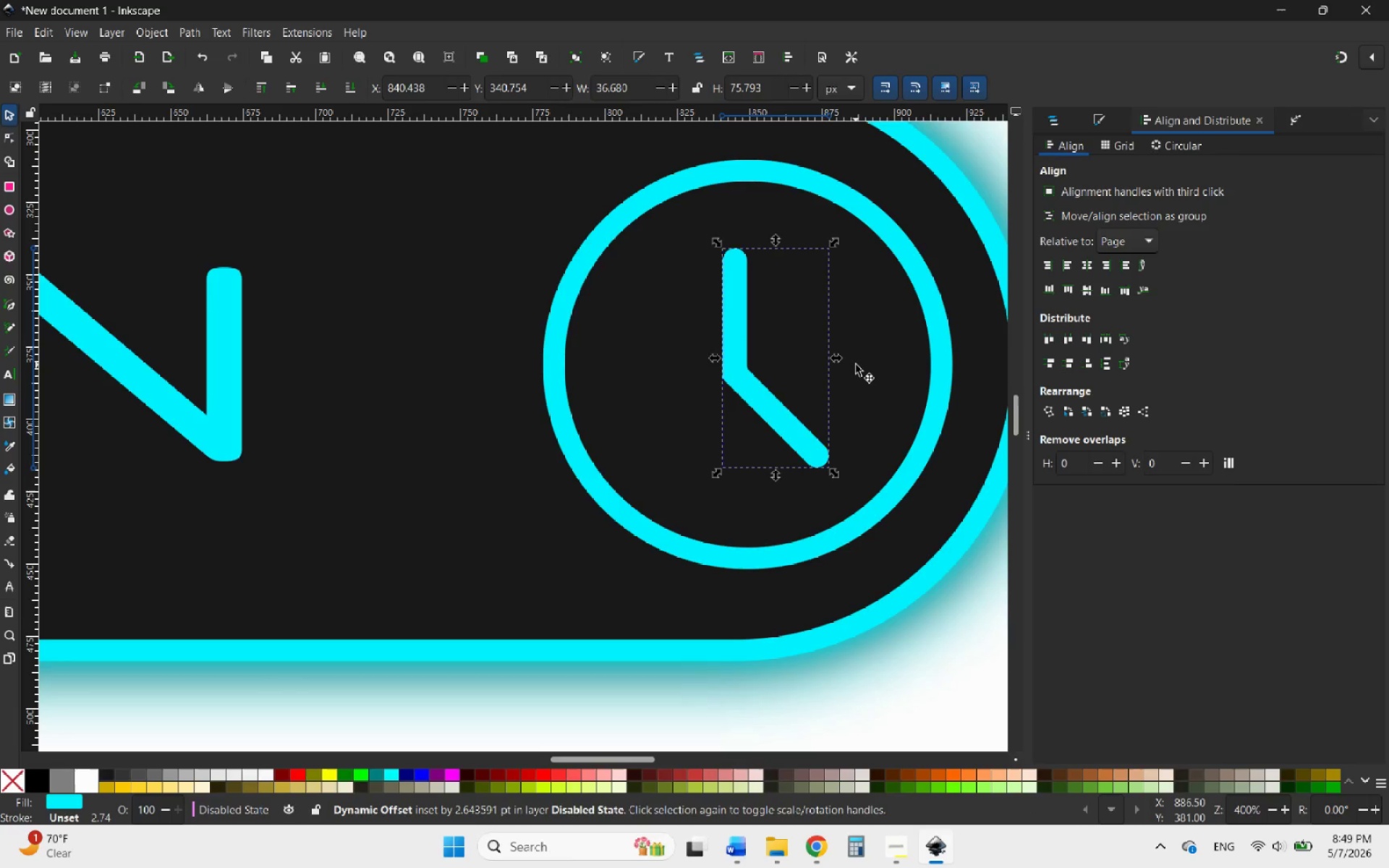 
hold_key(key=ControlLeft, duration=3.02)
left_click_drag(start_coordinate=[841, 354], to_coordinate=[849, 353])
 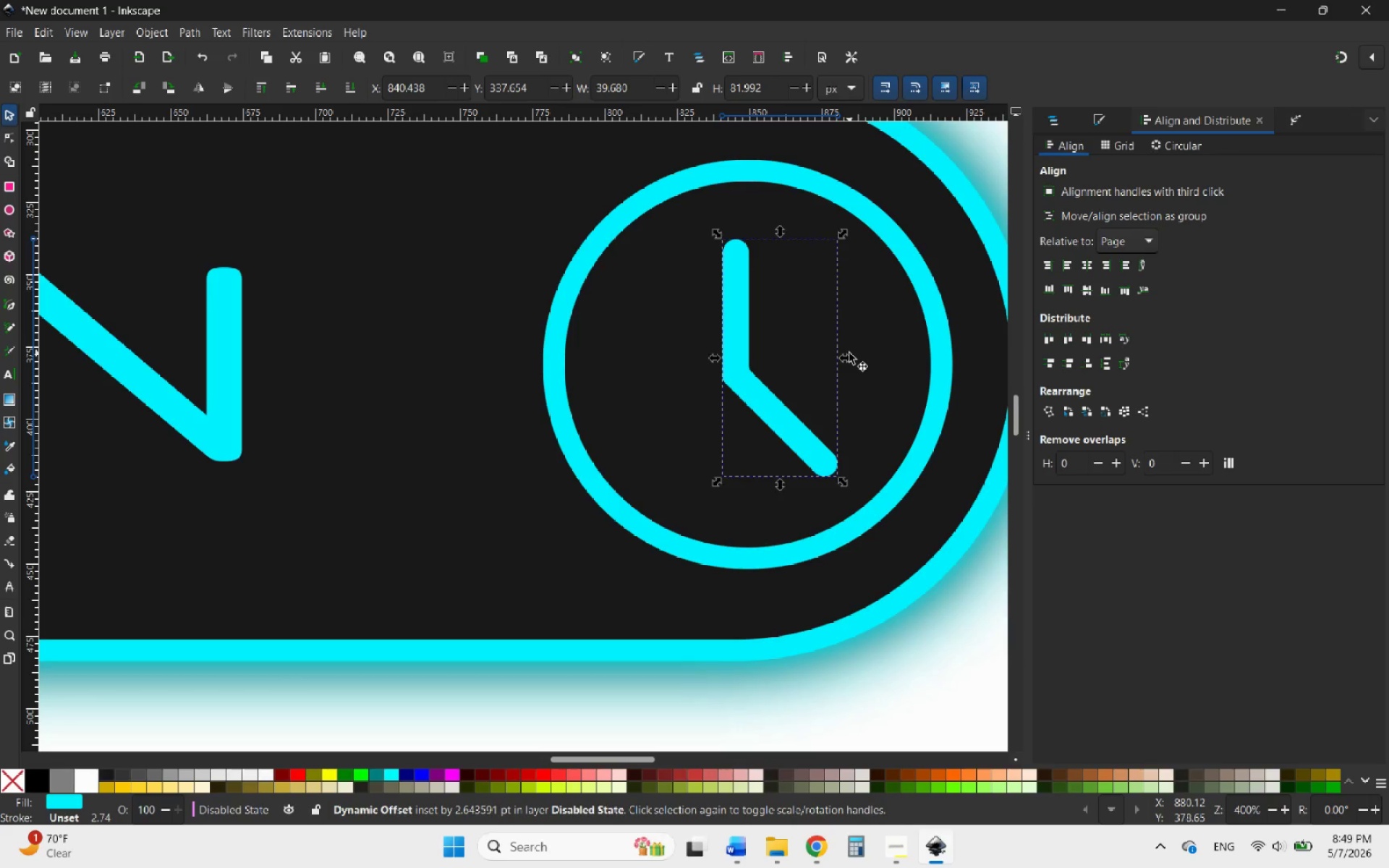 
wait(18.52)
 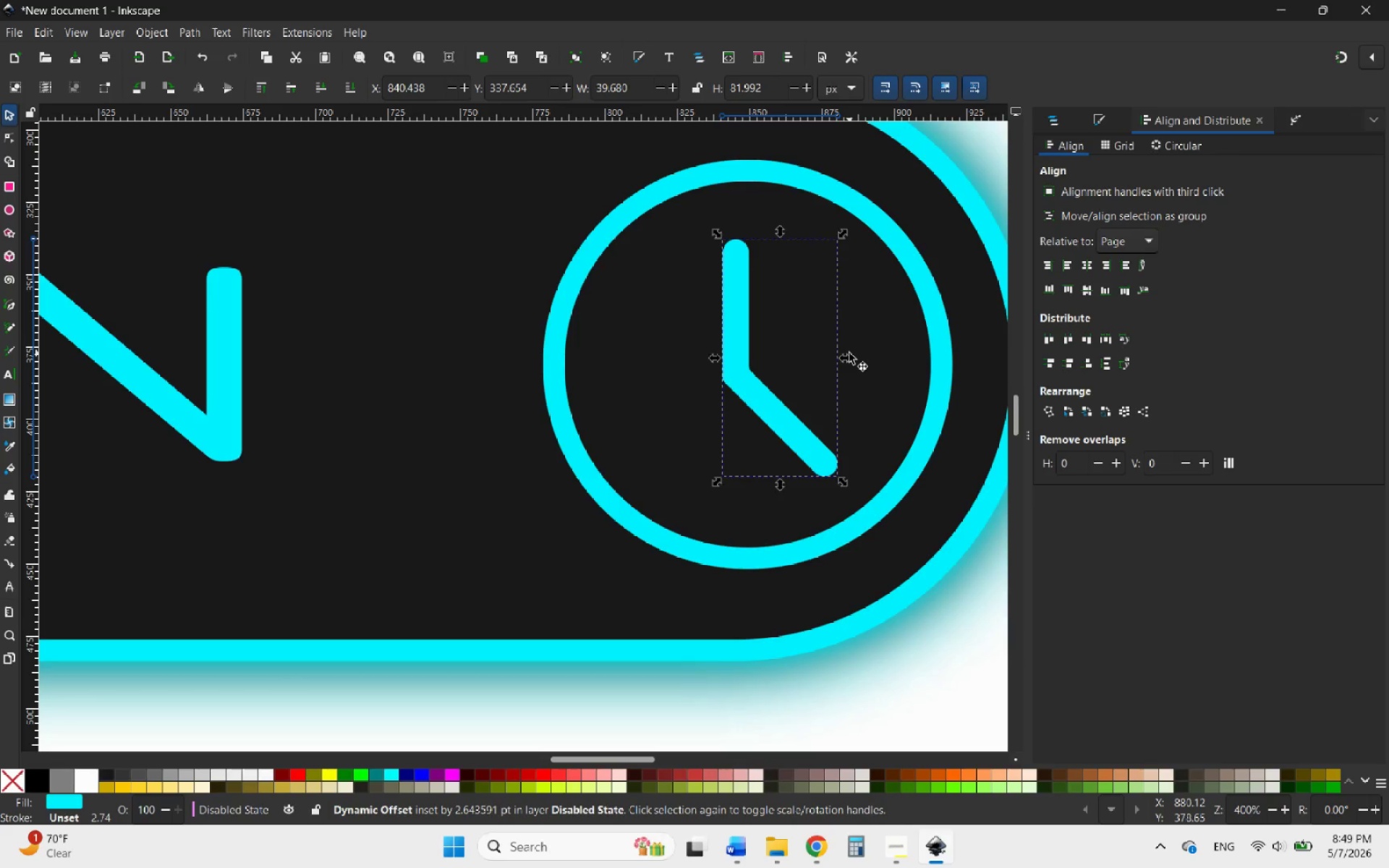 
hold_key(key=ShiftLeft, duration=0.69)
scroll: coordinate [678, 379], scroll_direction: none, amount: 0.0
 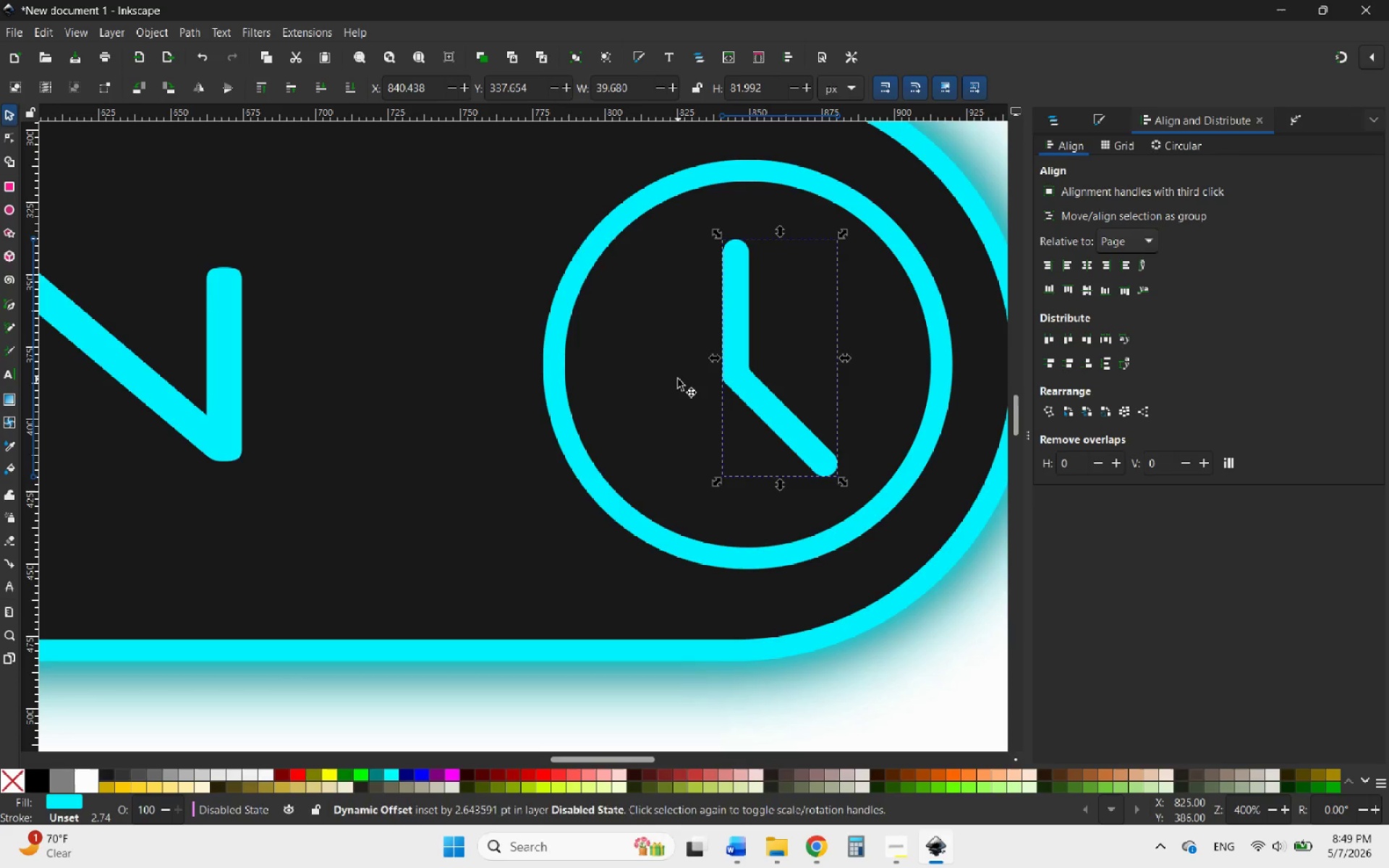 
hold_key(key=ControlLeft, duration=2.52)
scroll: coordinate [678, 379], scroll_direction: down, amount: 3.0
 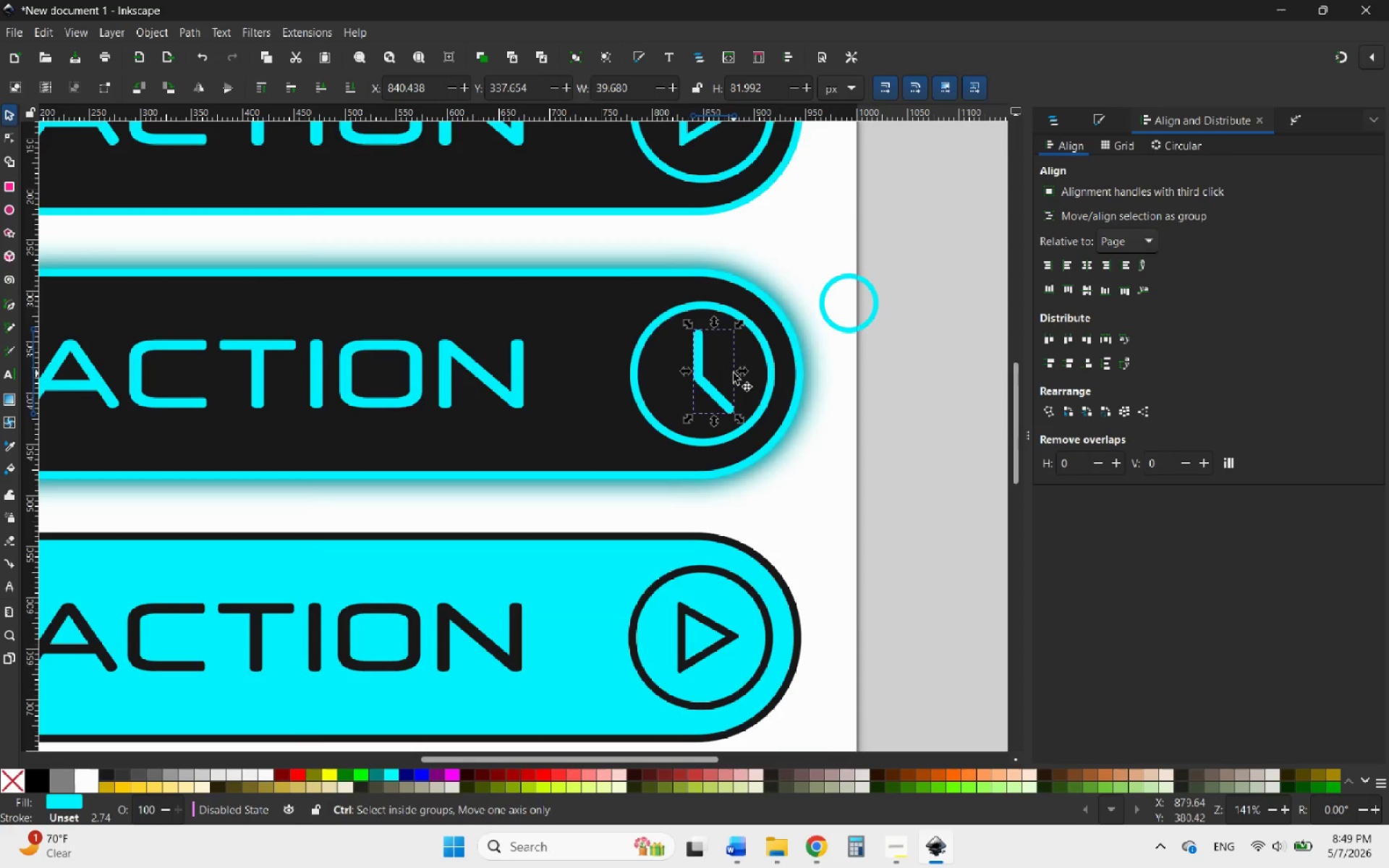 
scroll: coordinate [738, 373], scroll_direction: up, amount: 4.0
 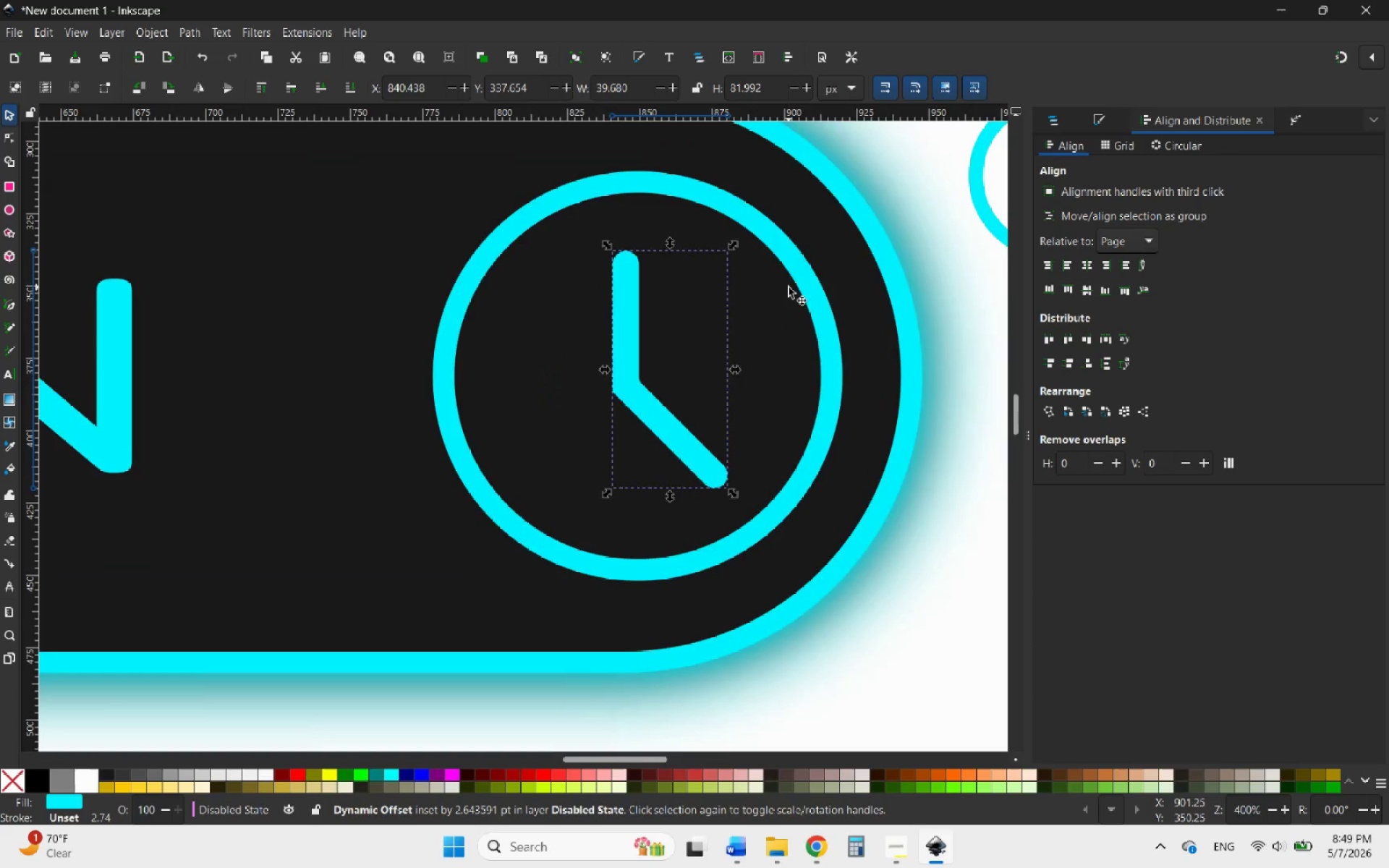 
hold_key(key=ShiftLeft, duration=0.81)
left_click([791, 273])
 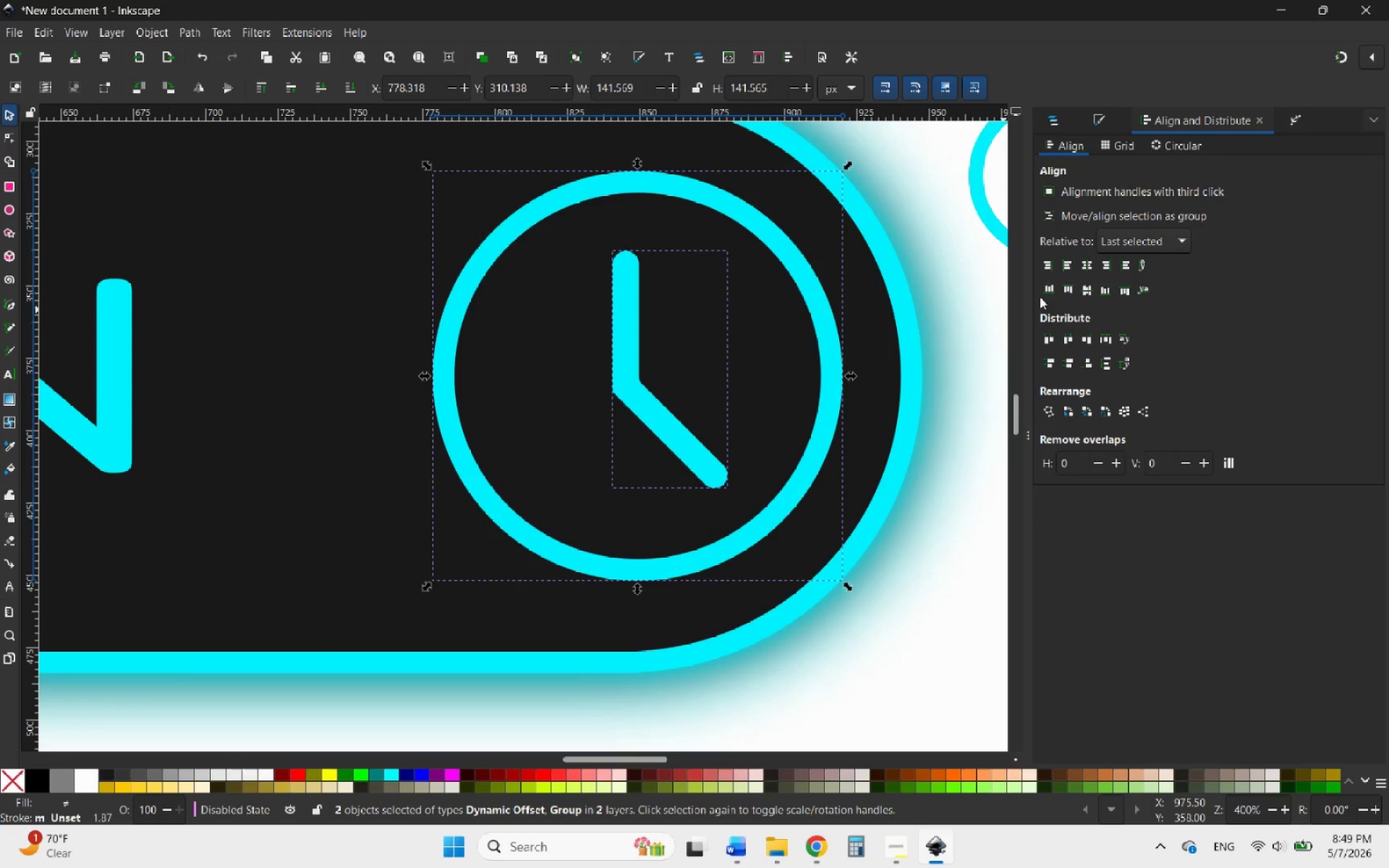 
mouse_move([1073, 271])
 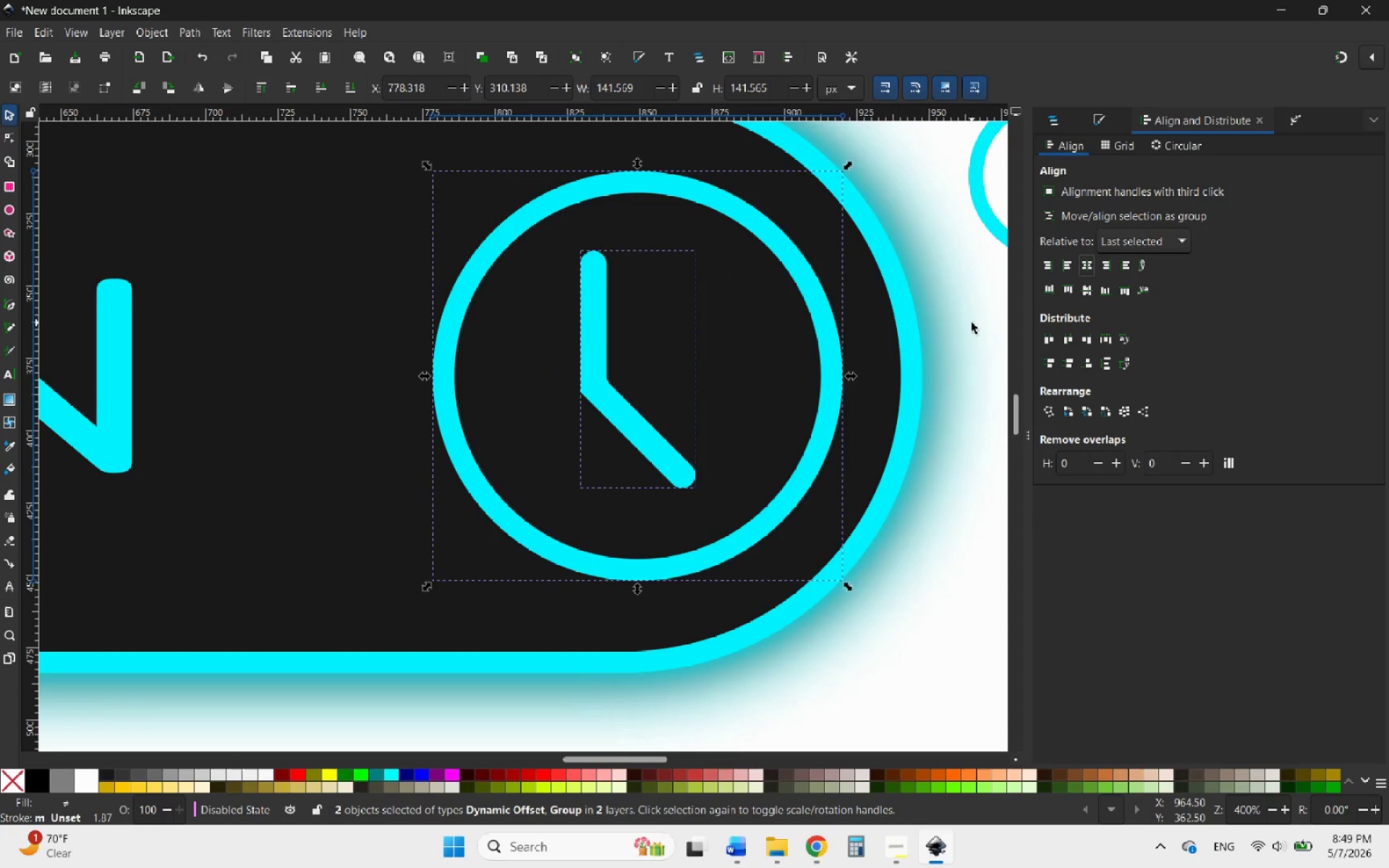 
left_click([972, 323])
 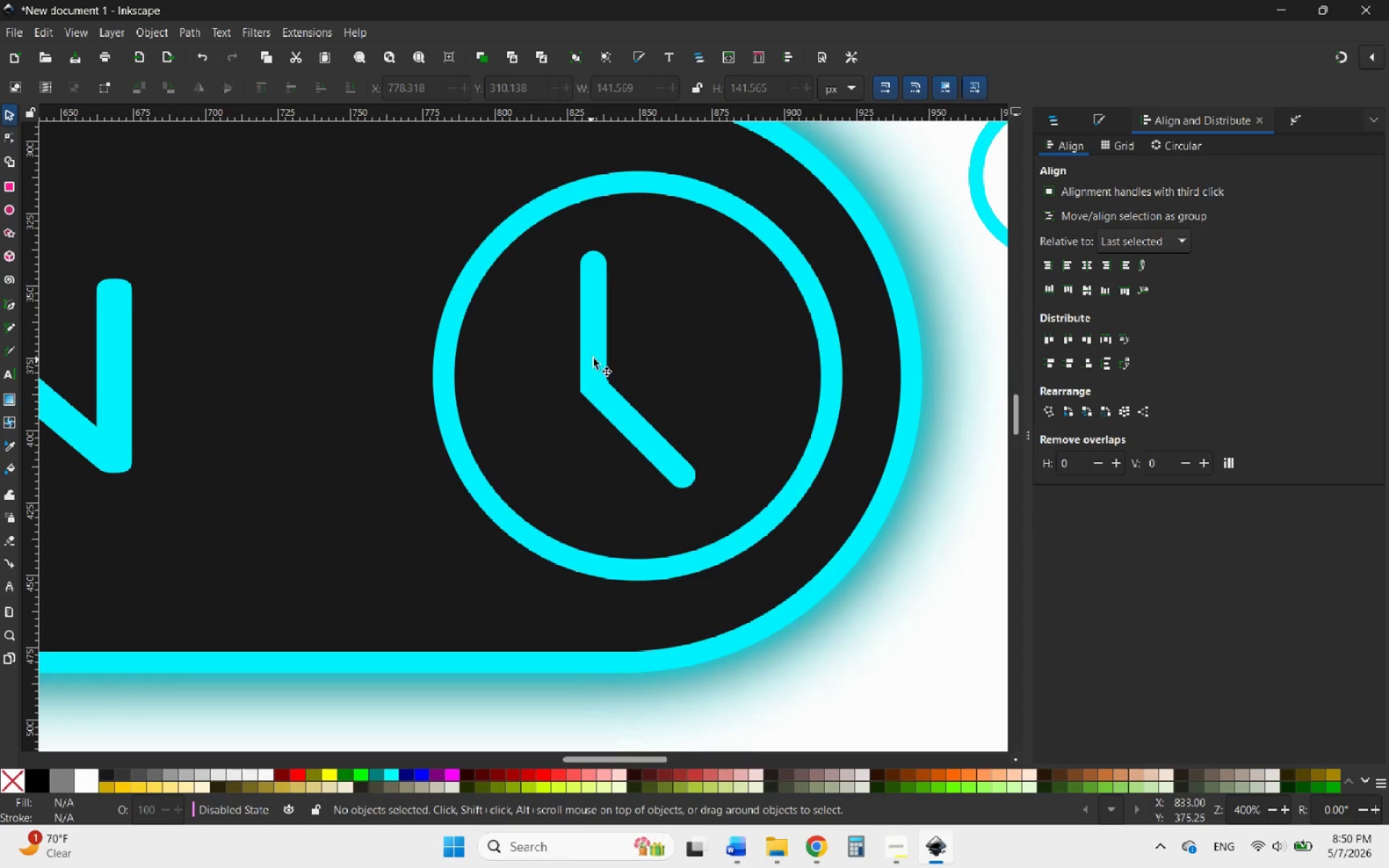 
left_click_drag(start_coordinate=[595, 357], to_coordinate=[650, 354])
 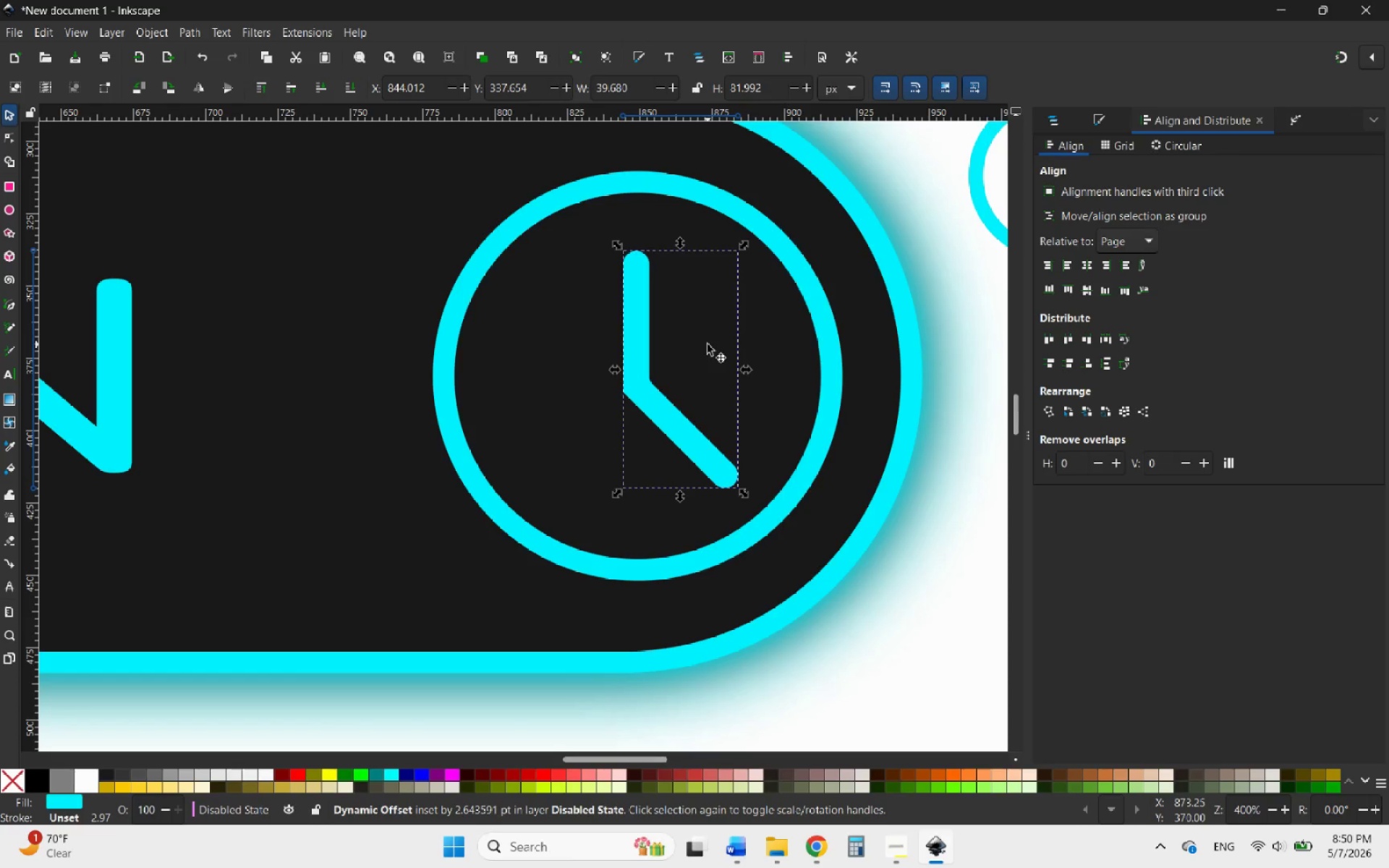 
hold_key(key=ControlLeft, duration=5.01)
 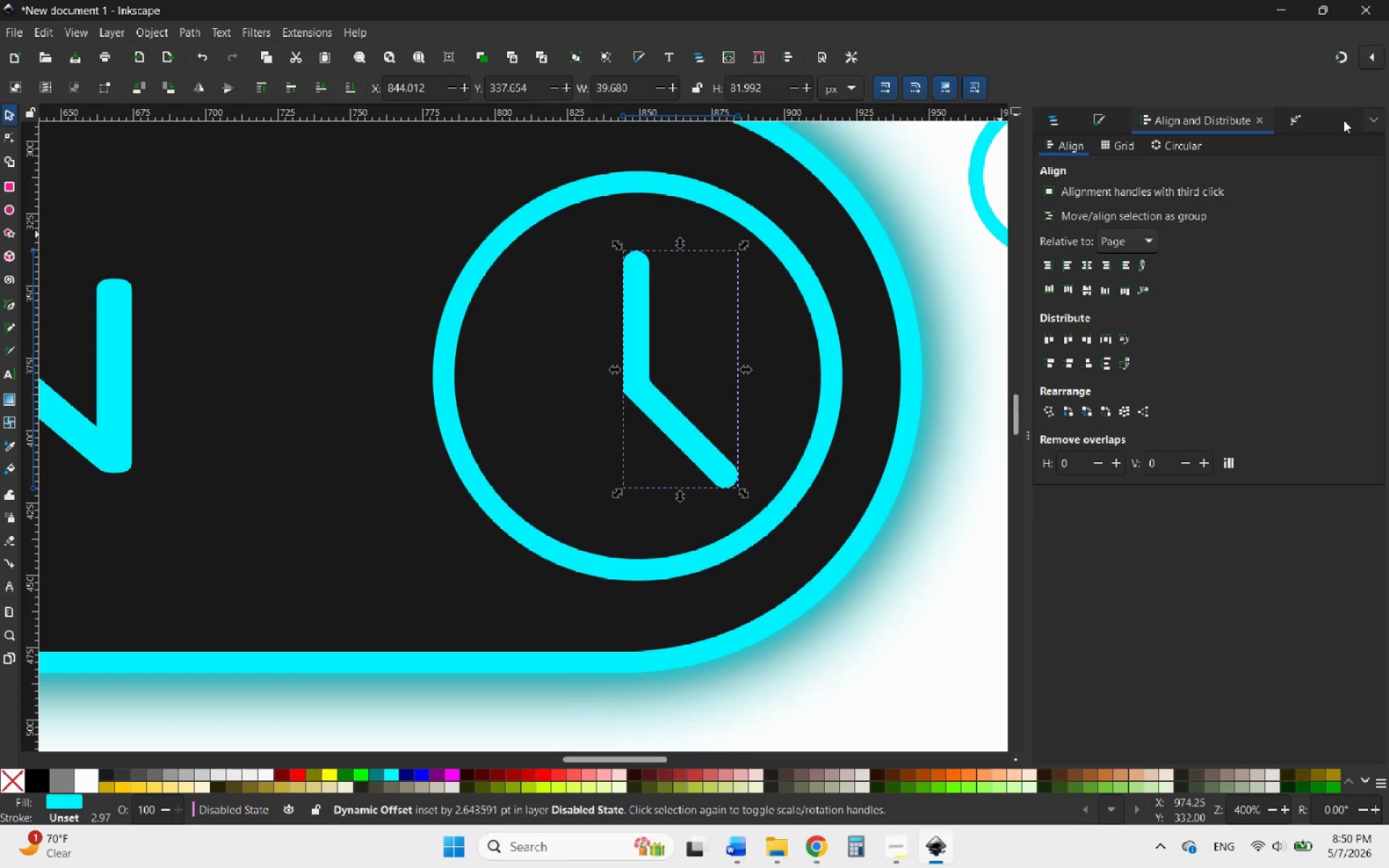 
left_click([1293, 119])
 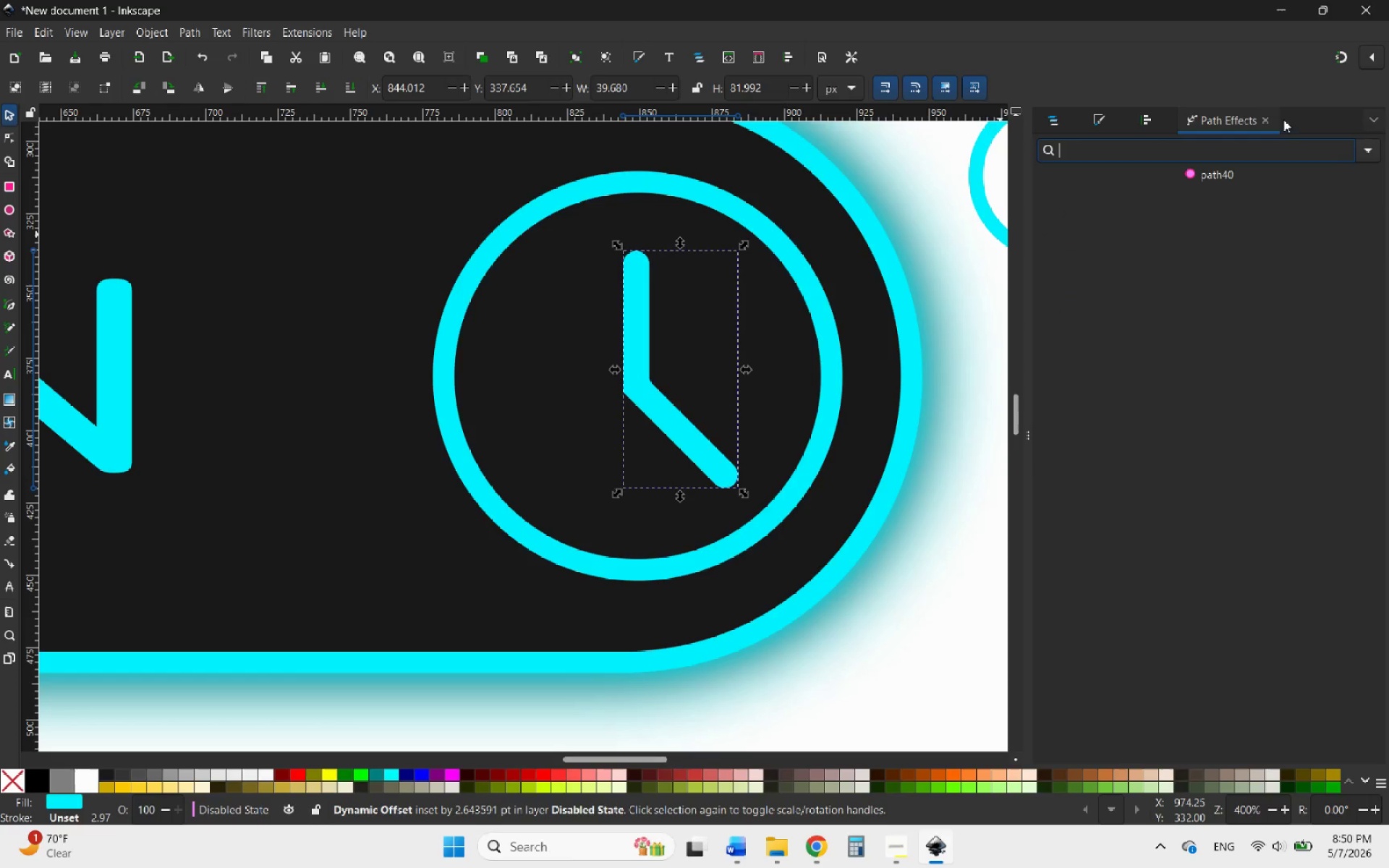 
left_click([1257, 114])
 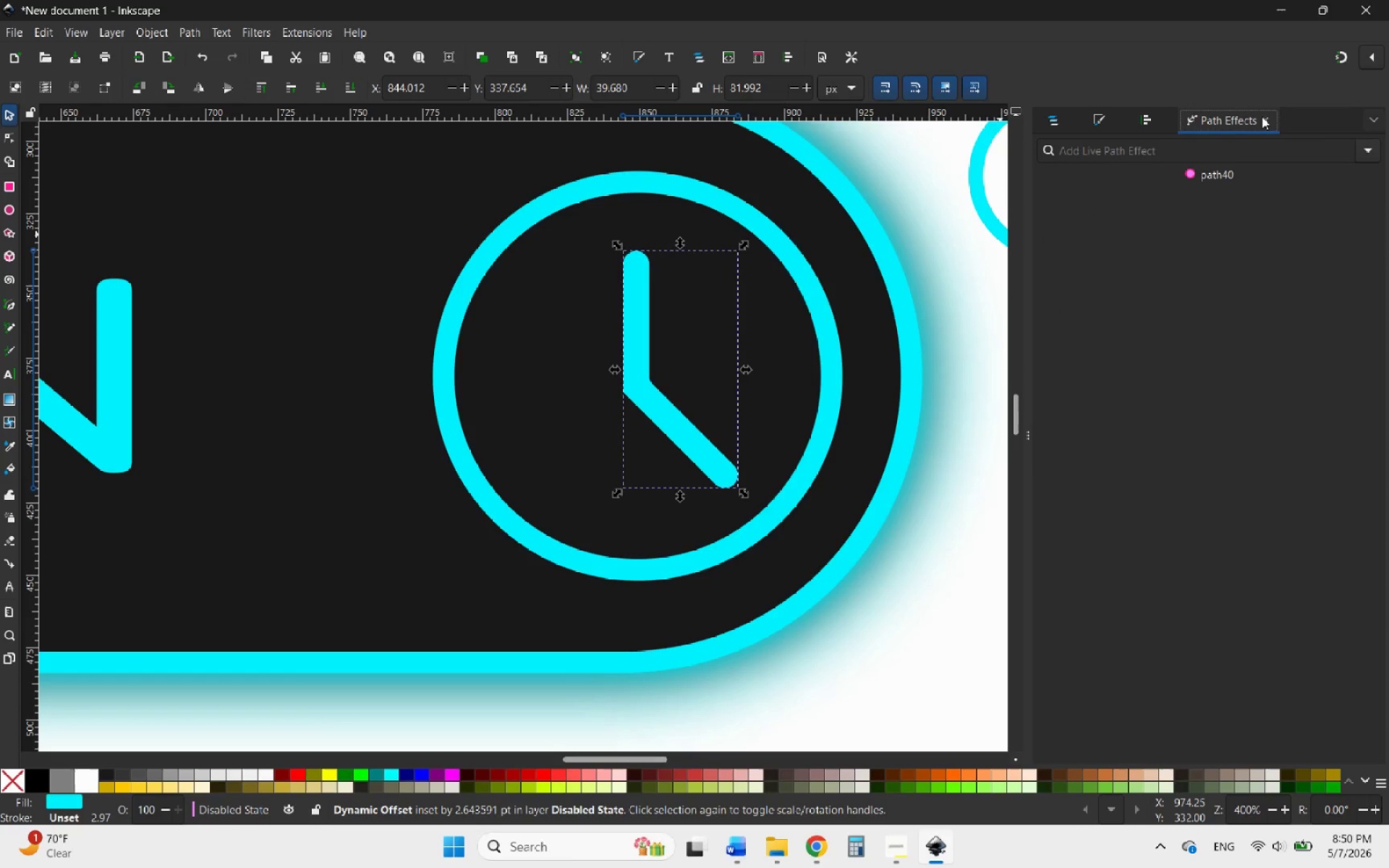 
left_click([1262, 116])
 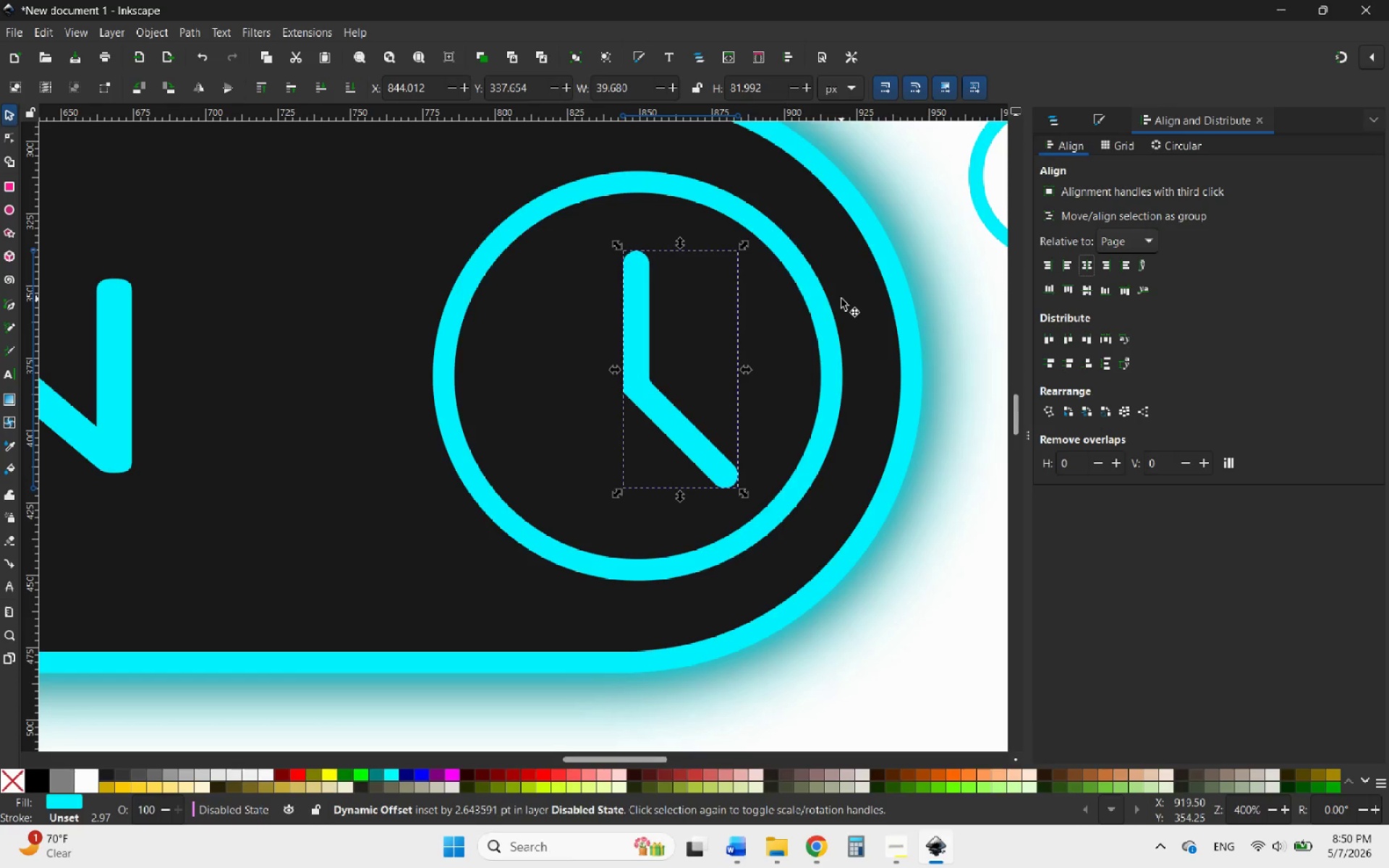 
hold_key(key=ControlLeft, duration=1.94)
scroll: coordinate [727, 313], scroll_direction: up, amount: 5.0
 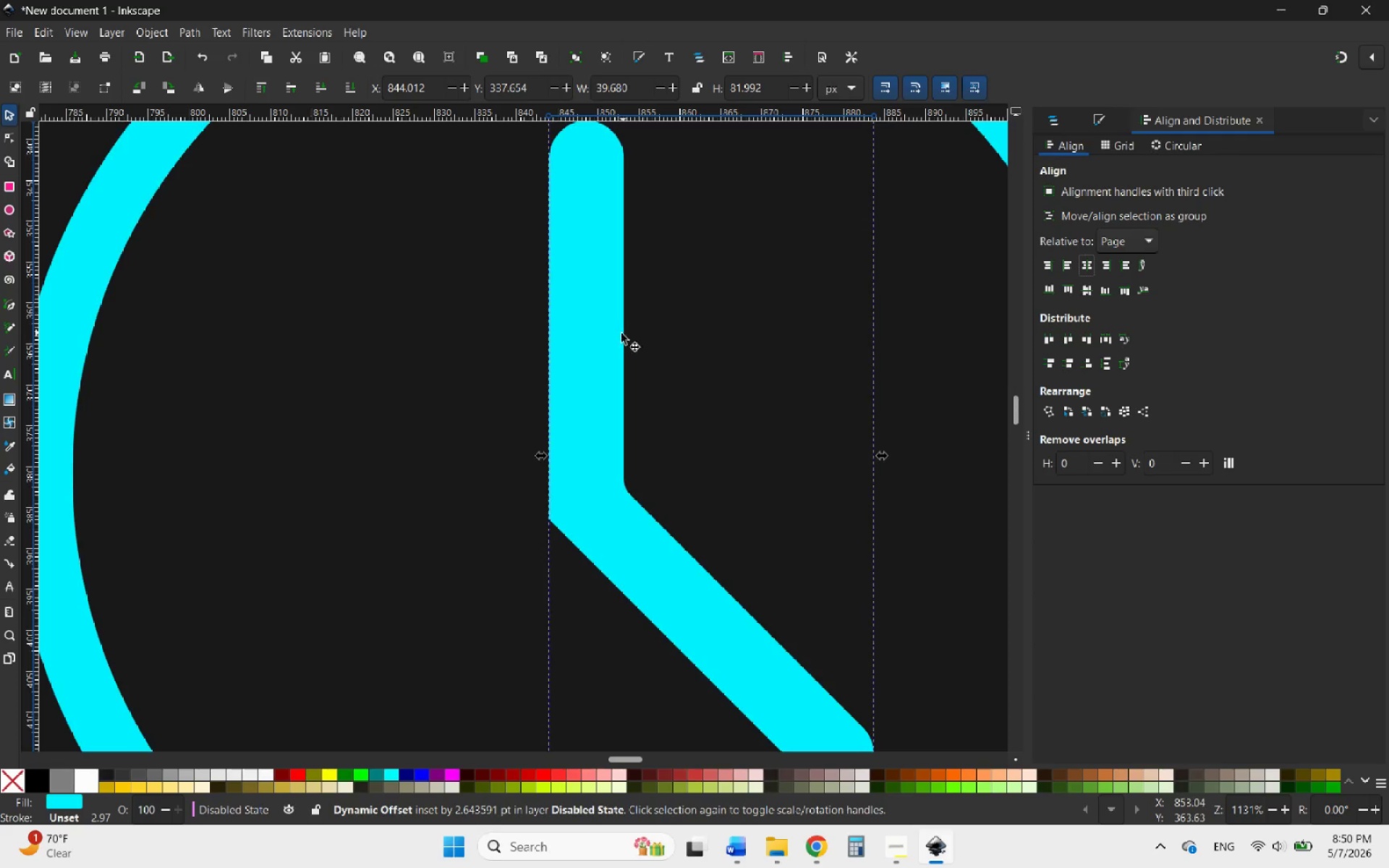 
scroll: coordinate [616, 341], scroll_direction: down, amount: 3.0
 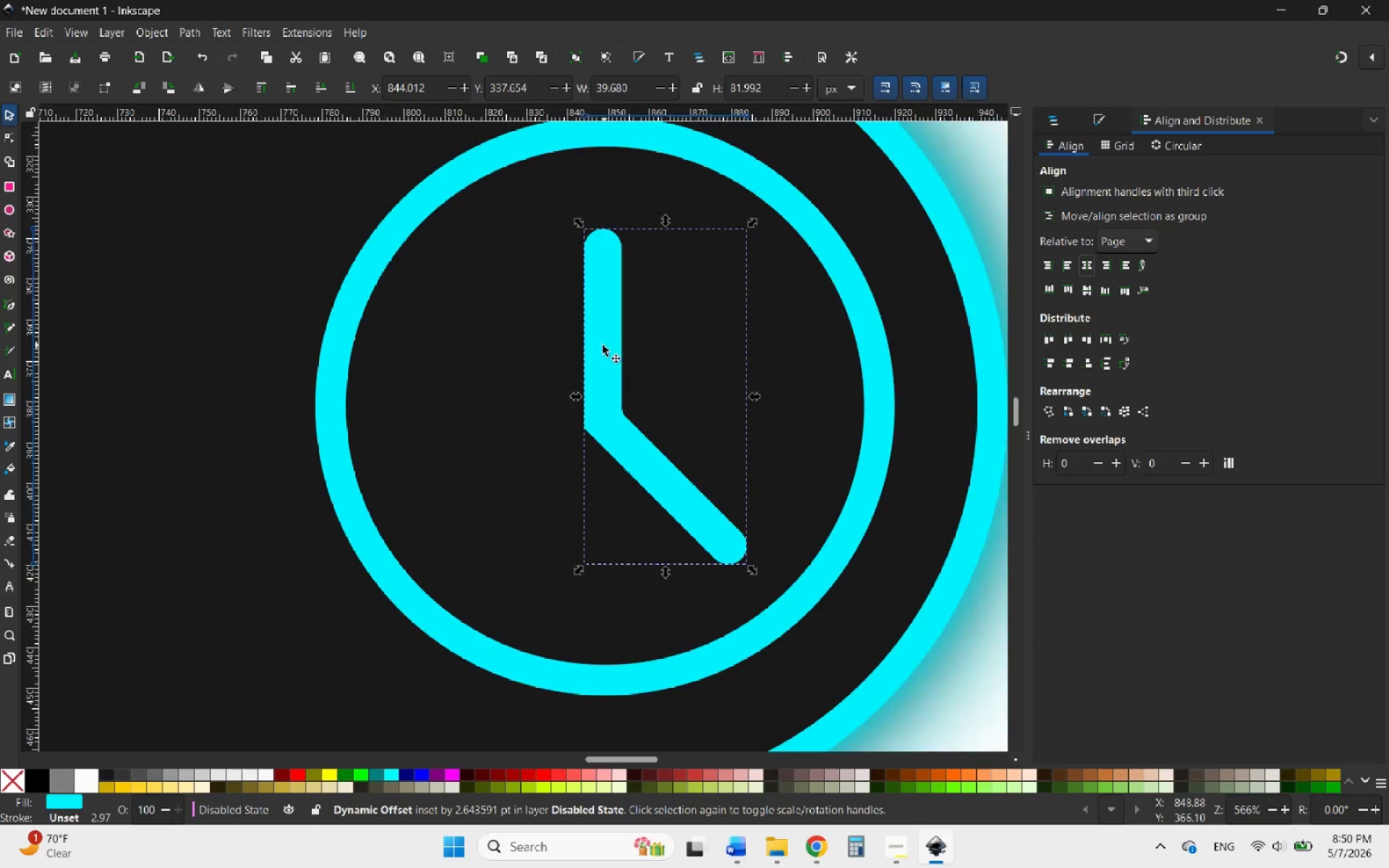 
left_click_drag(start_coordinate=[603, 345], to_coordinate=[592, 346])
 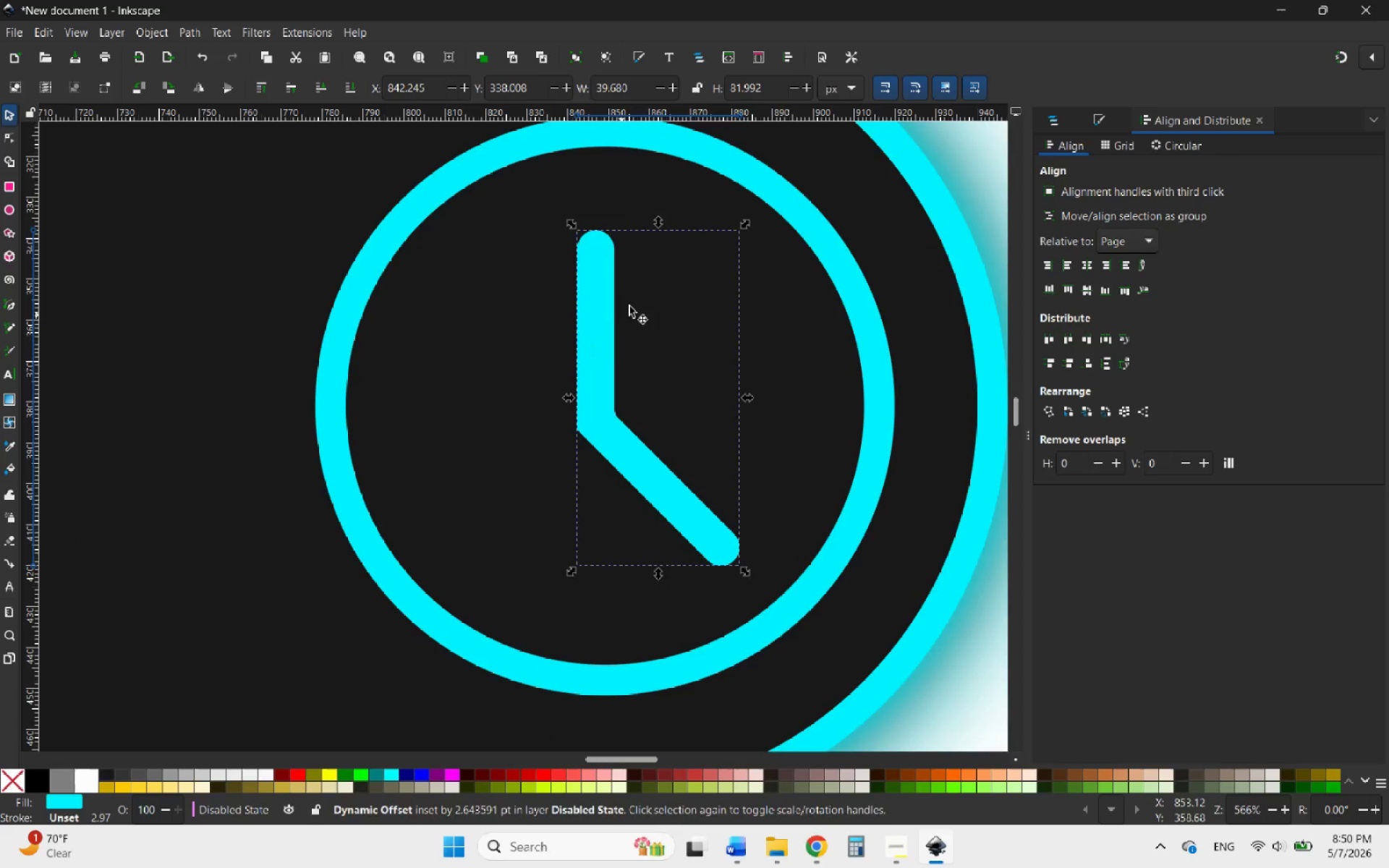 
hold_key(key=ShiftLeft, duration=1.08)
left_click([739, 179])
 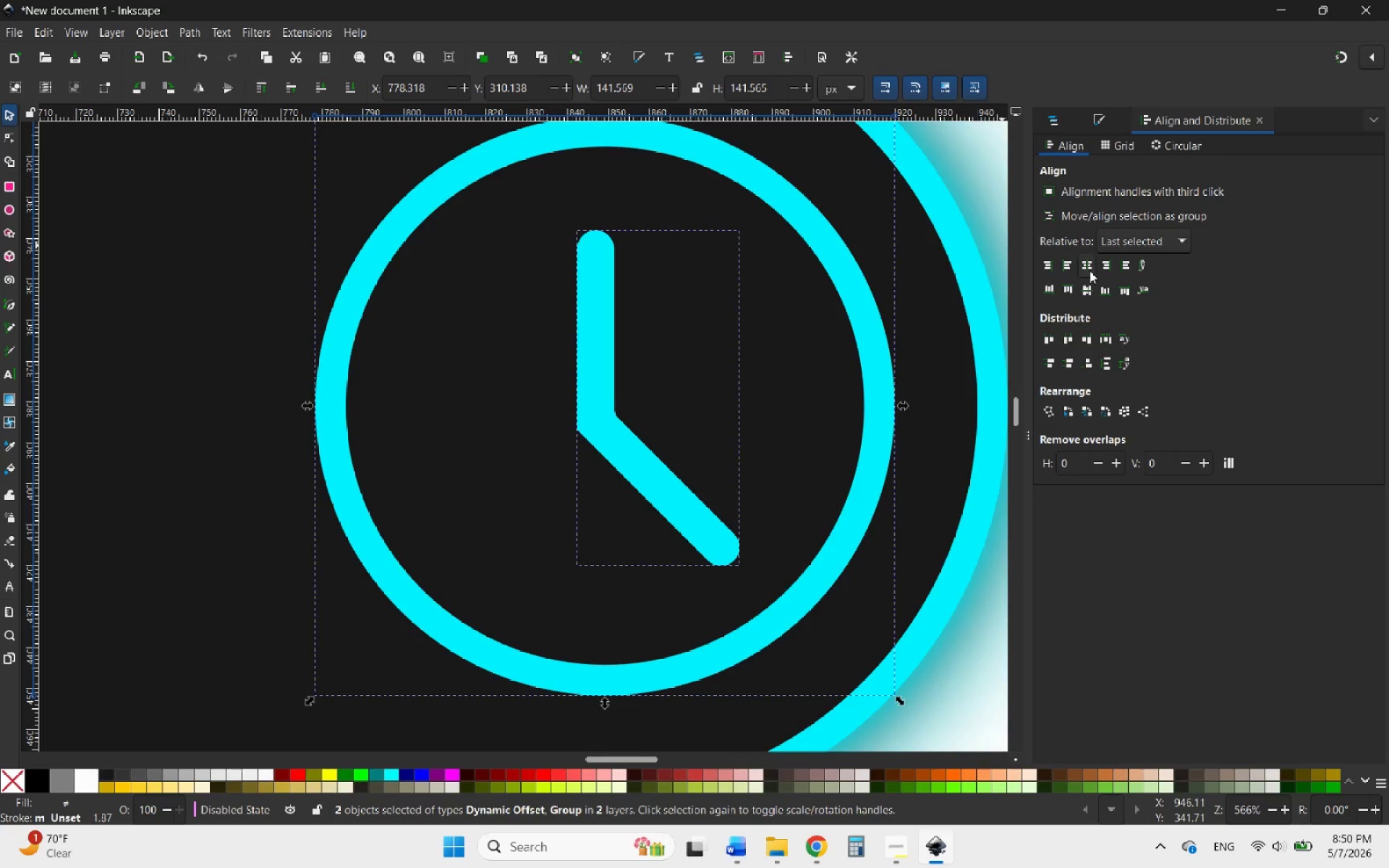 
left_click([1089, 289])
 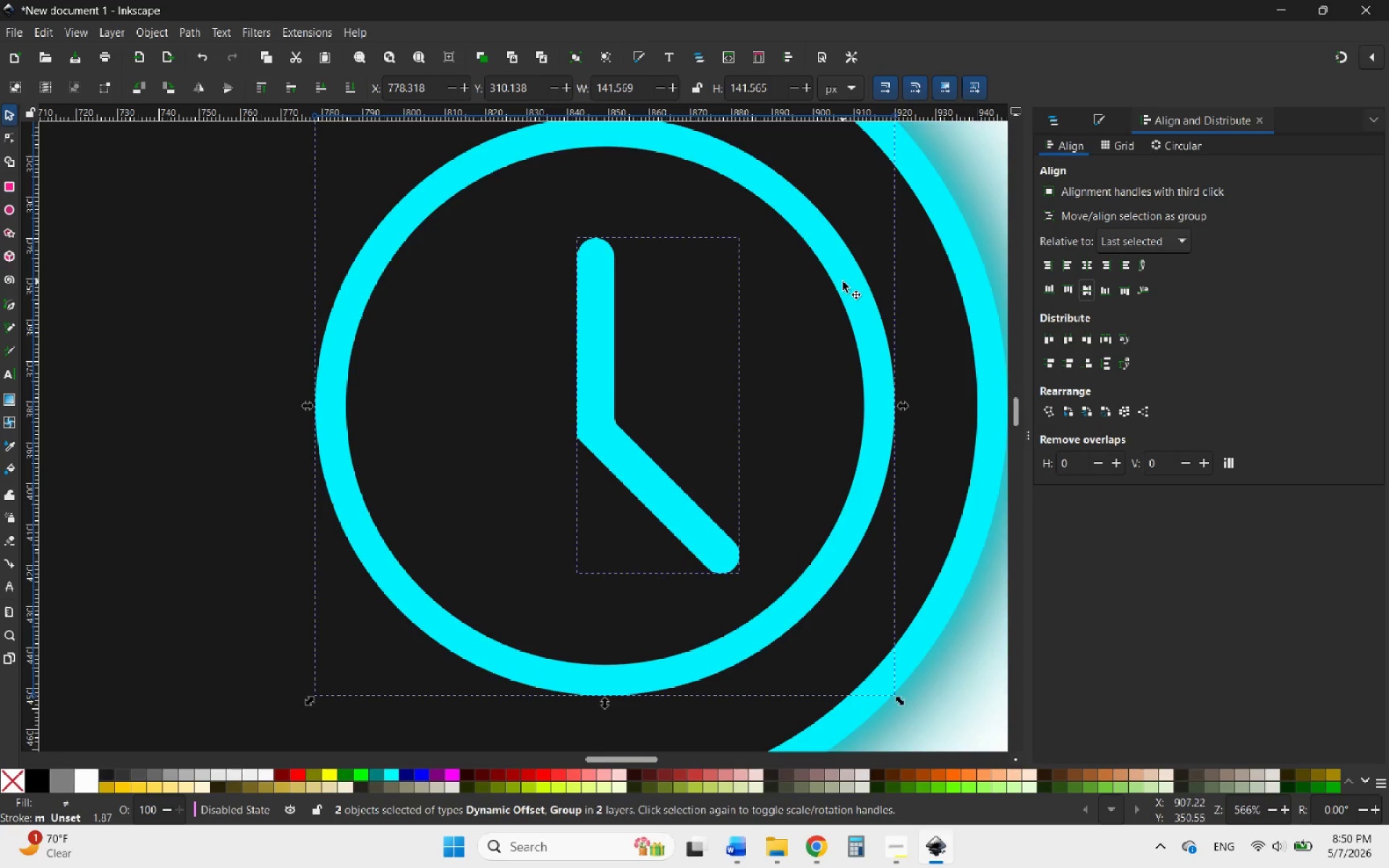 
hold_key(key=ControlLeft, duration=1.08)
scroll: coordinate [789, 302], scroll_direction: down, amount: 8.0
 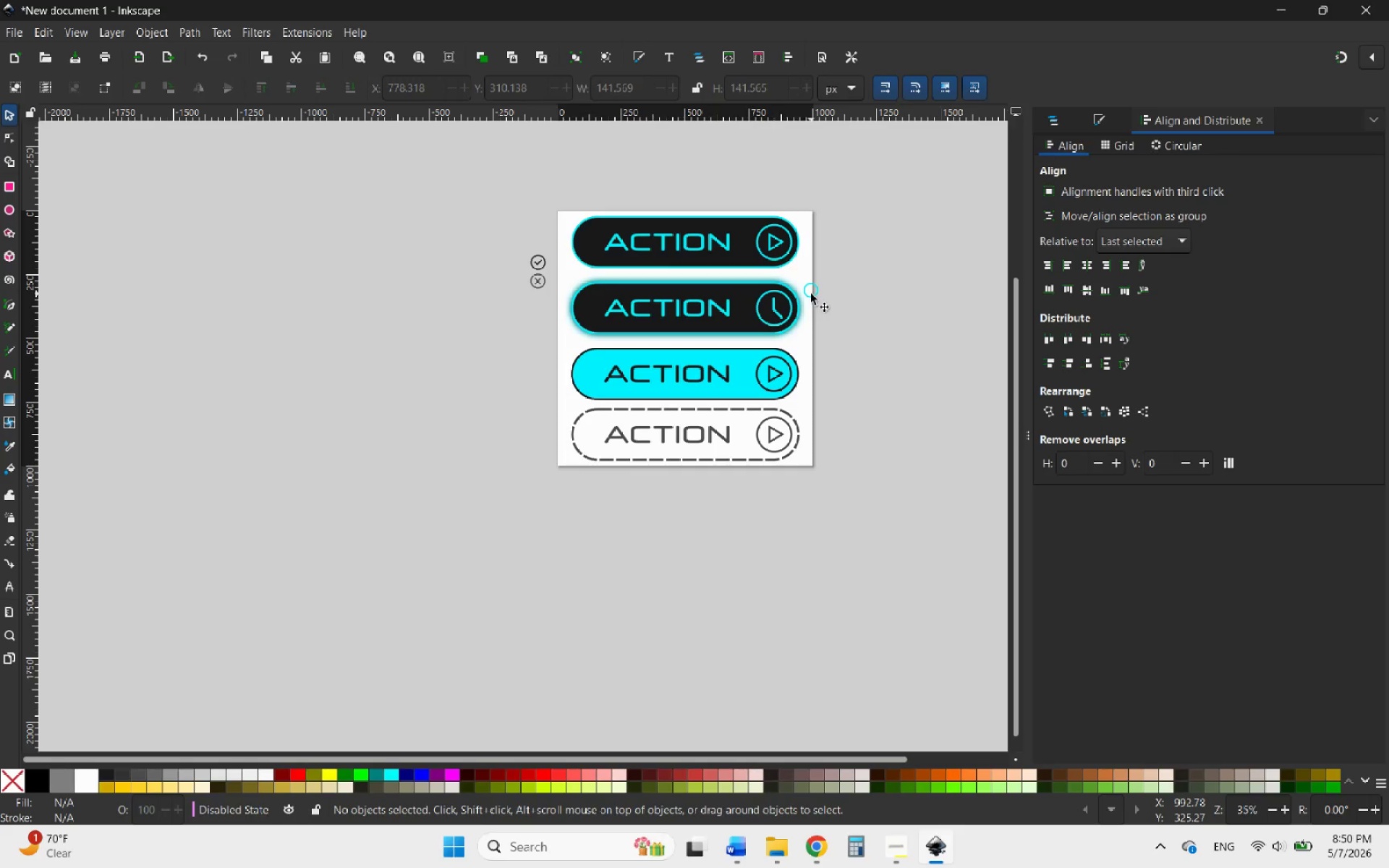 
left_click([814, 293])
 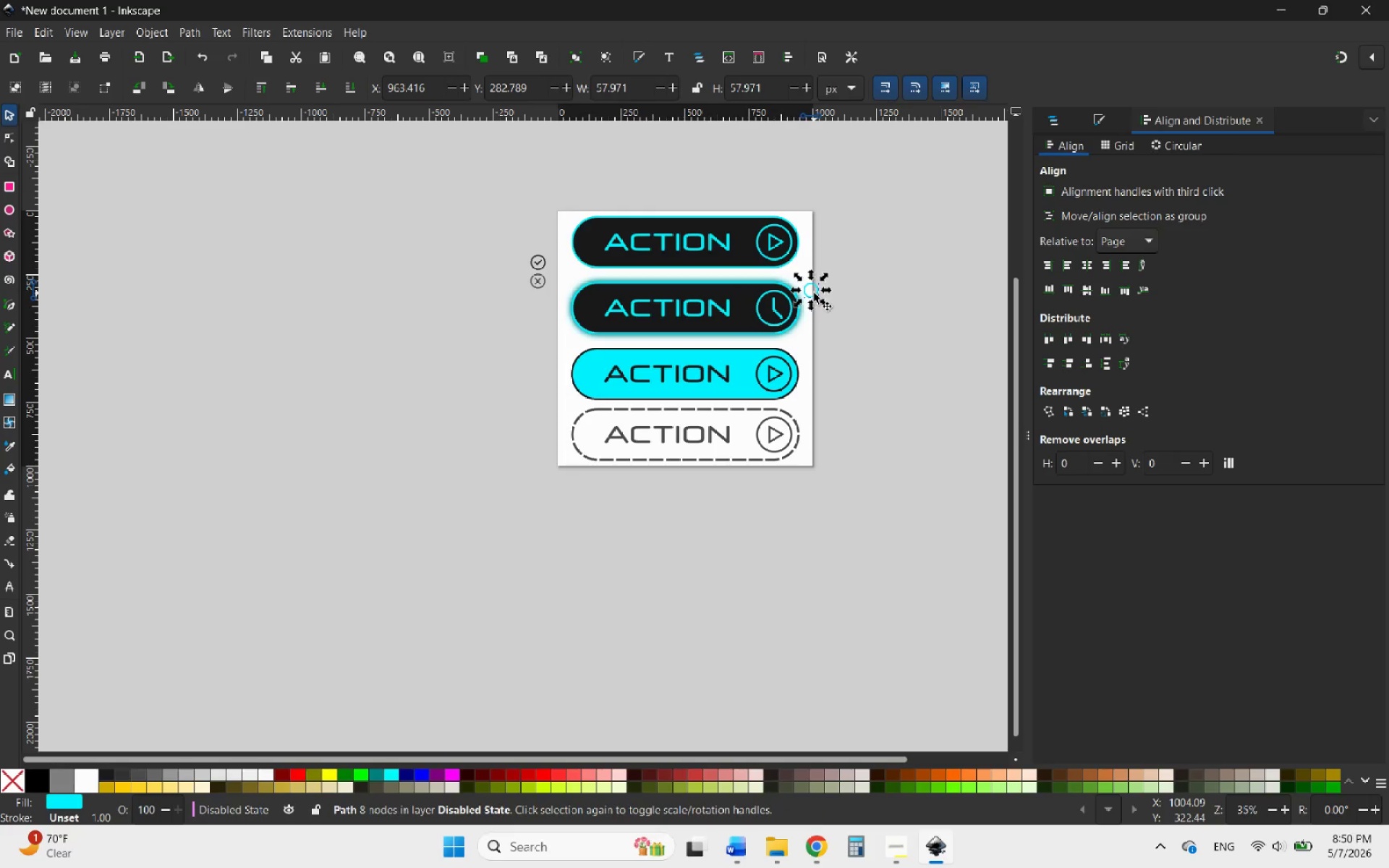 
key(Delete)
 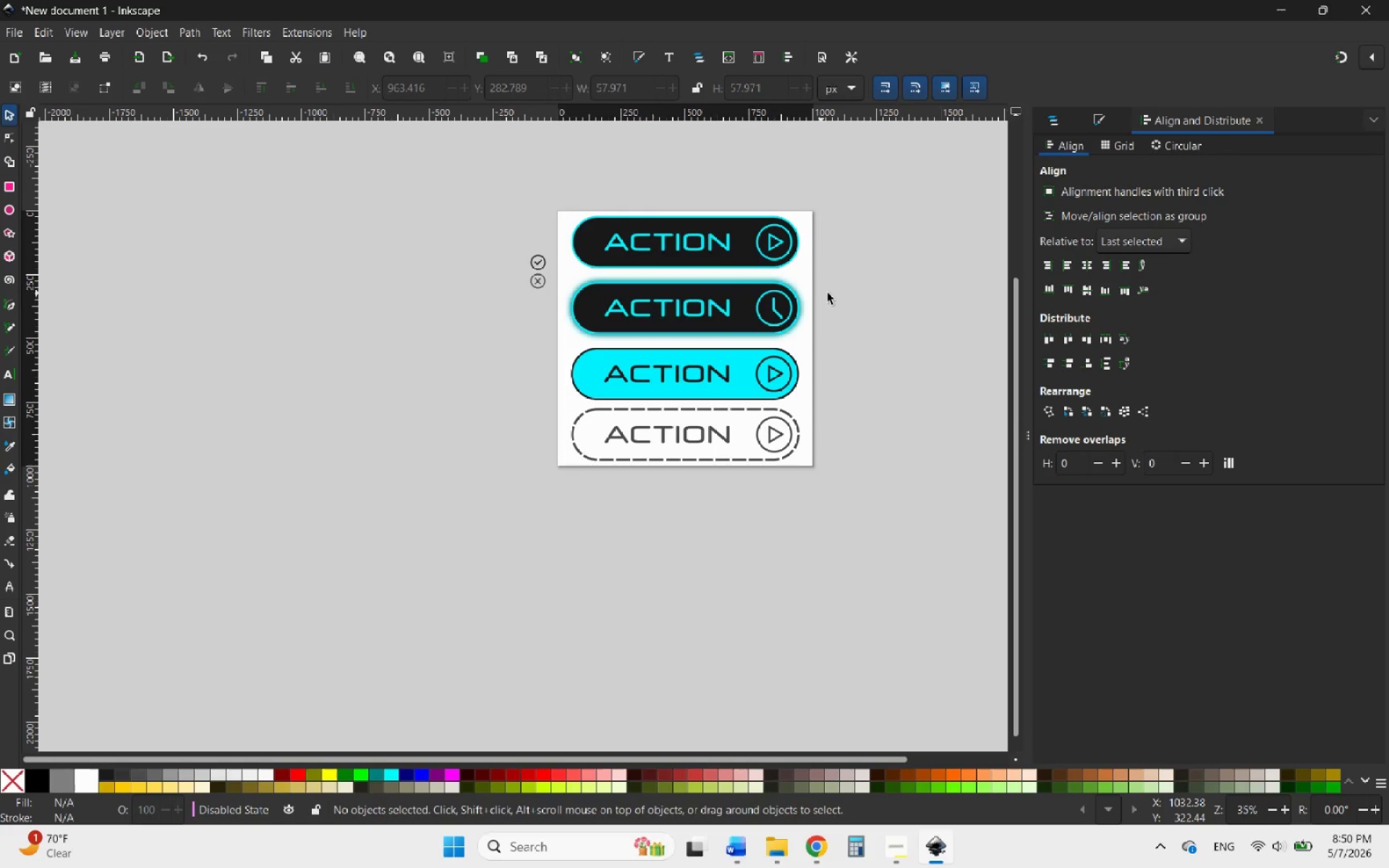 
hold_key(key=ControlLeft, duration=1.45)
scroll: coordinate [838, 290], scroll_direction: up, amount: 2.0
 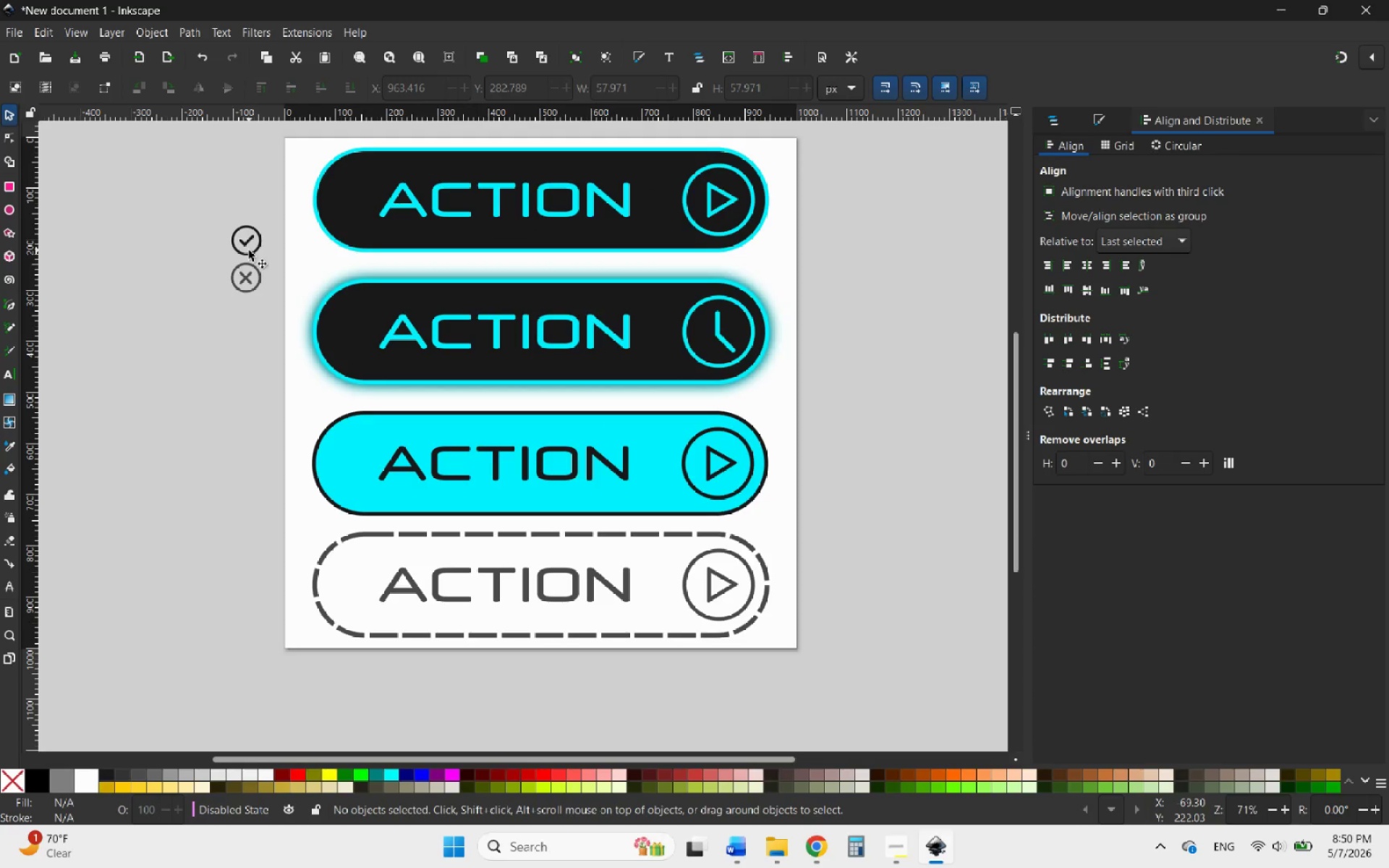 
left_click([247, 242])
 